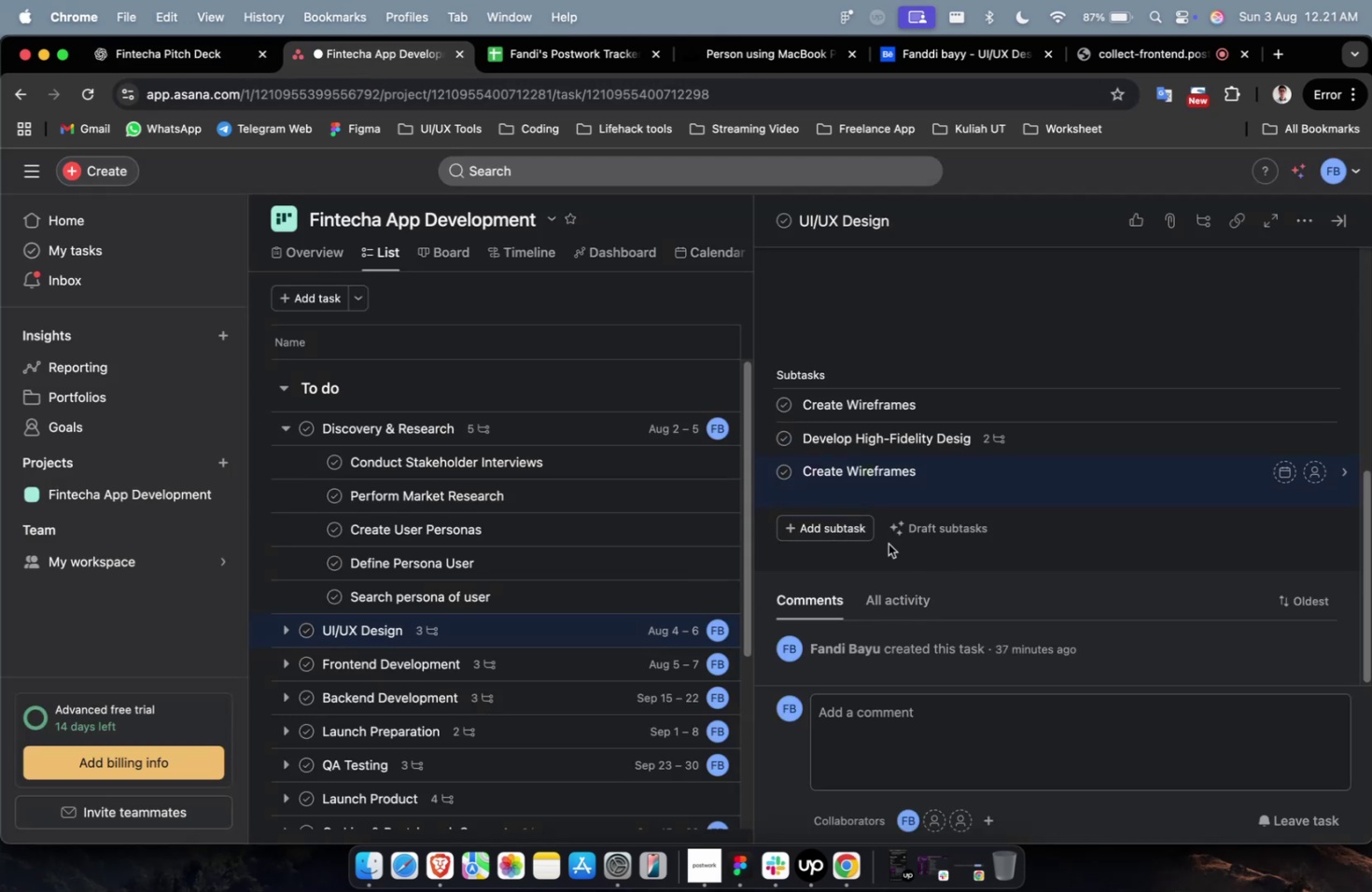 
left_click([159, 53])
 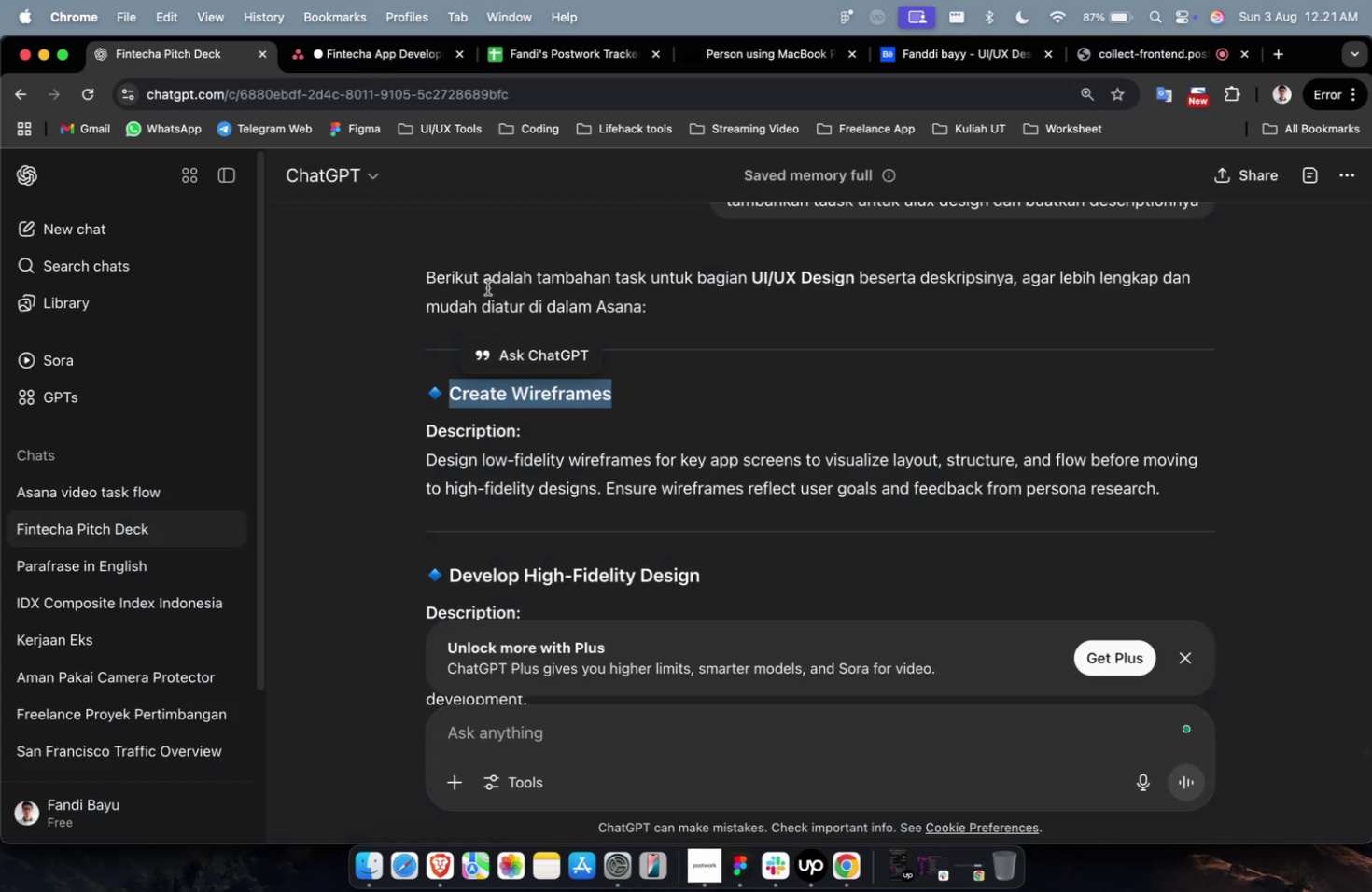 
scroll: coordinate [620, 466], scroll_direction: down, amount: 2.0
 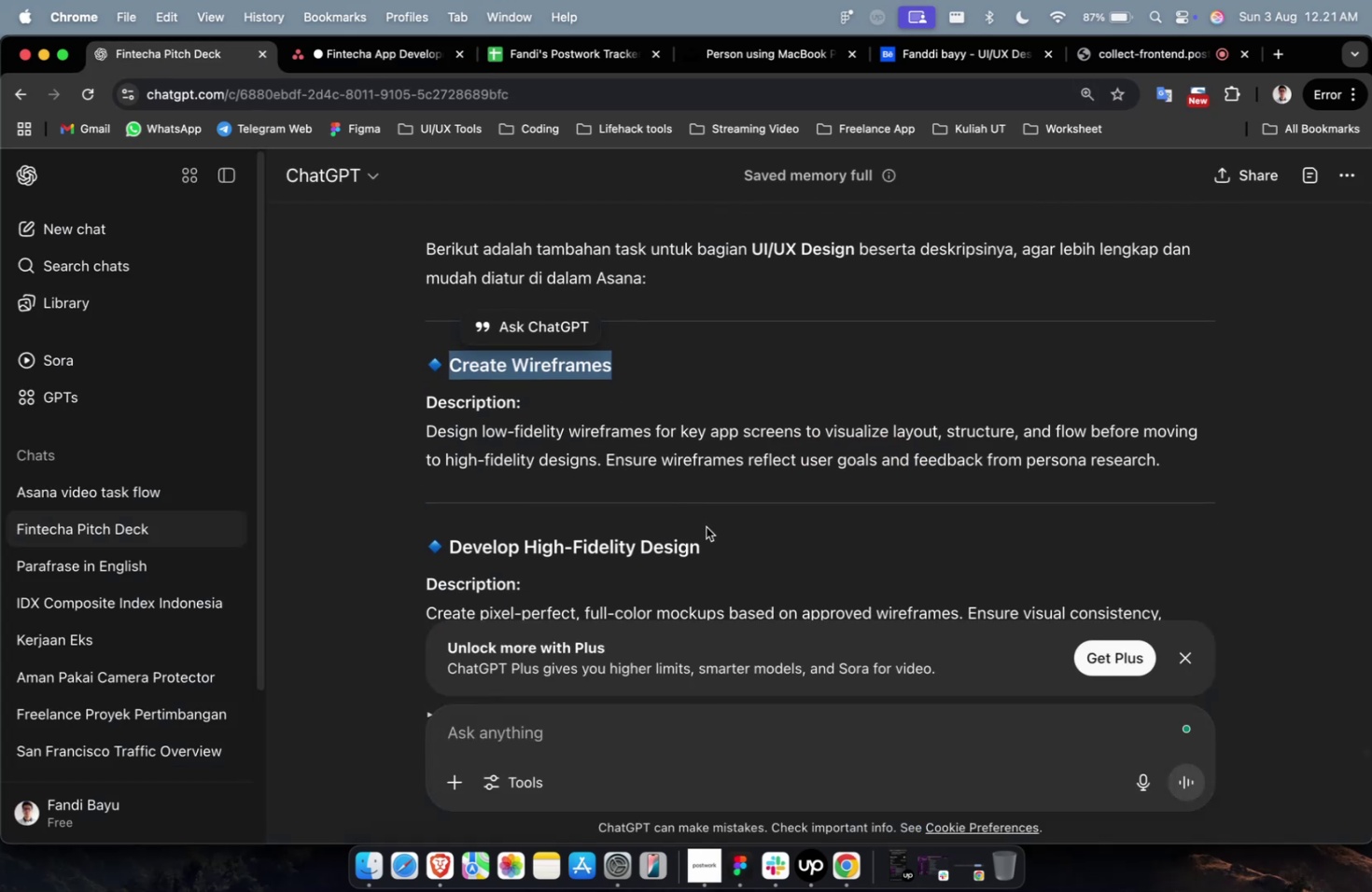 
left_click_drag(start_coordinate=[706, 536], to_coordinate=[524, 545])
 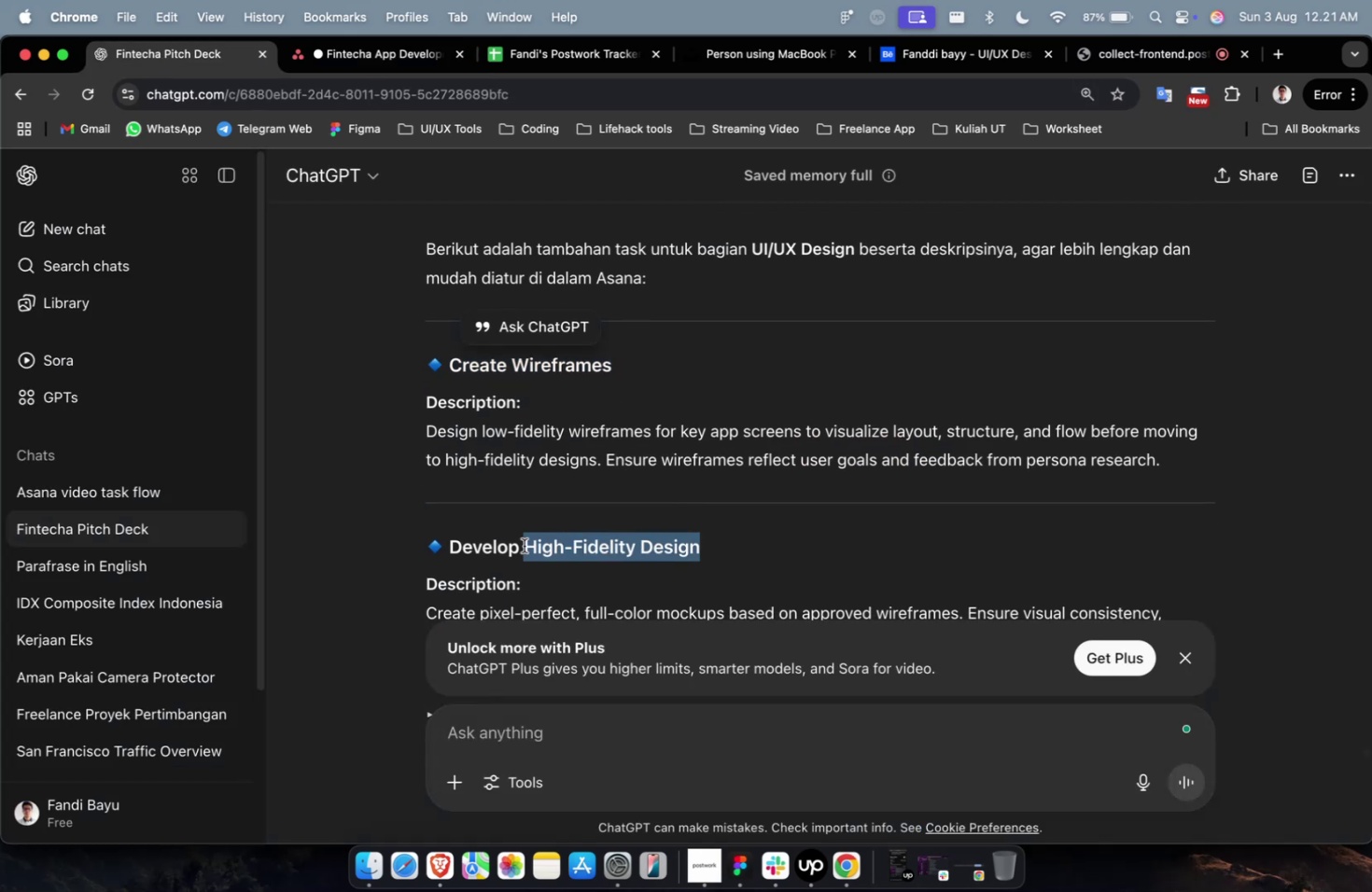 
key(Meta+C)
 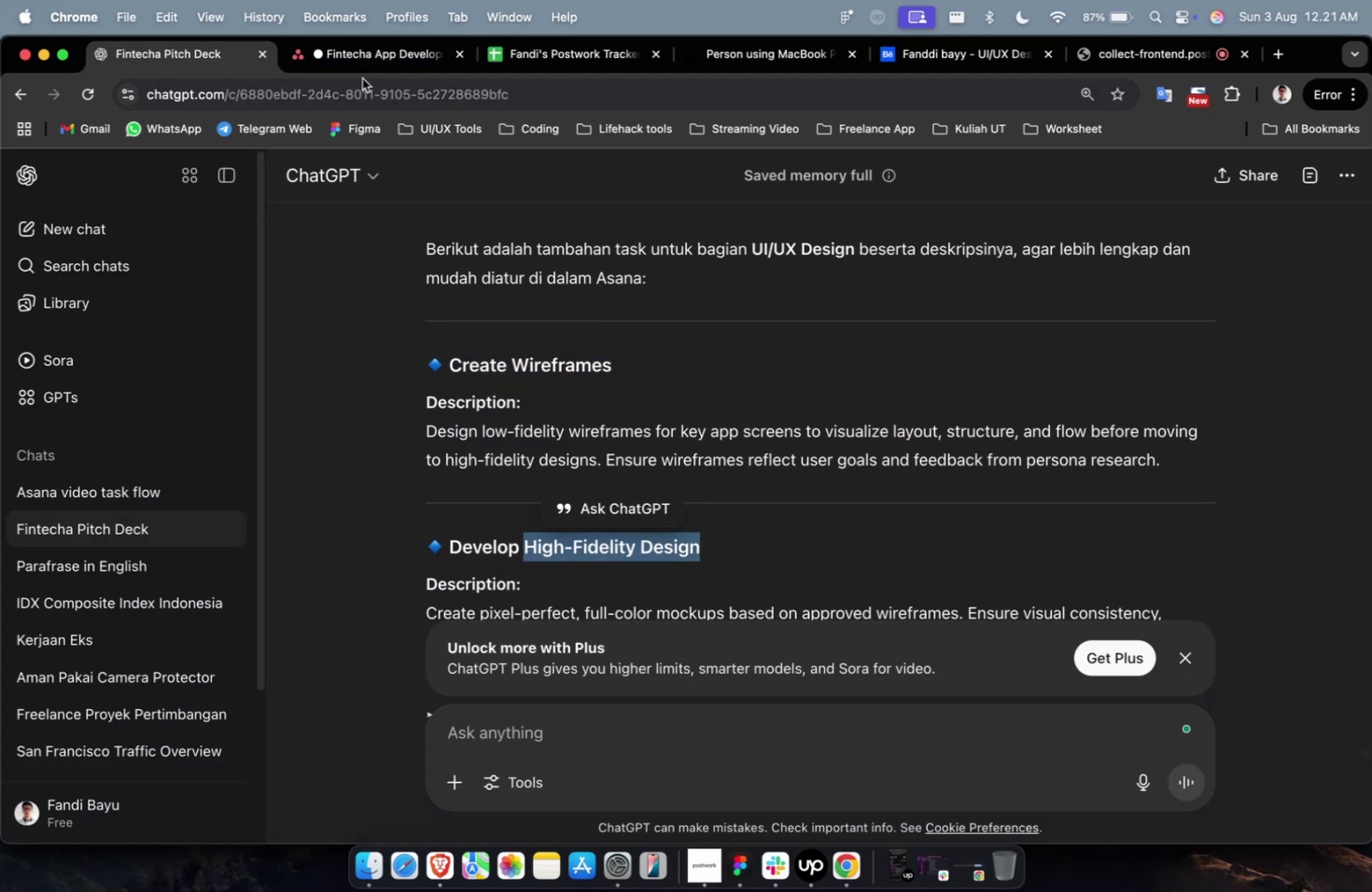 
left_click([364, 68])
 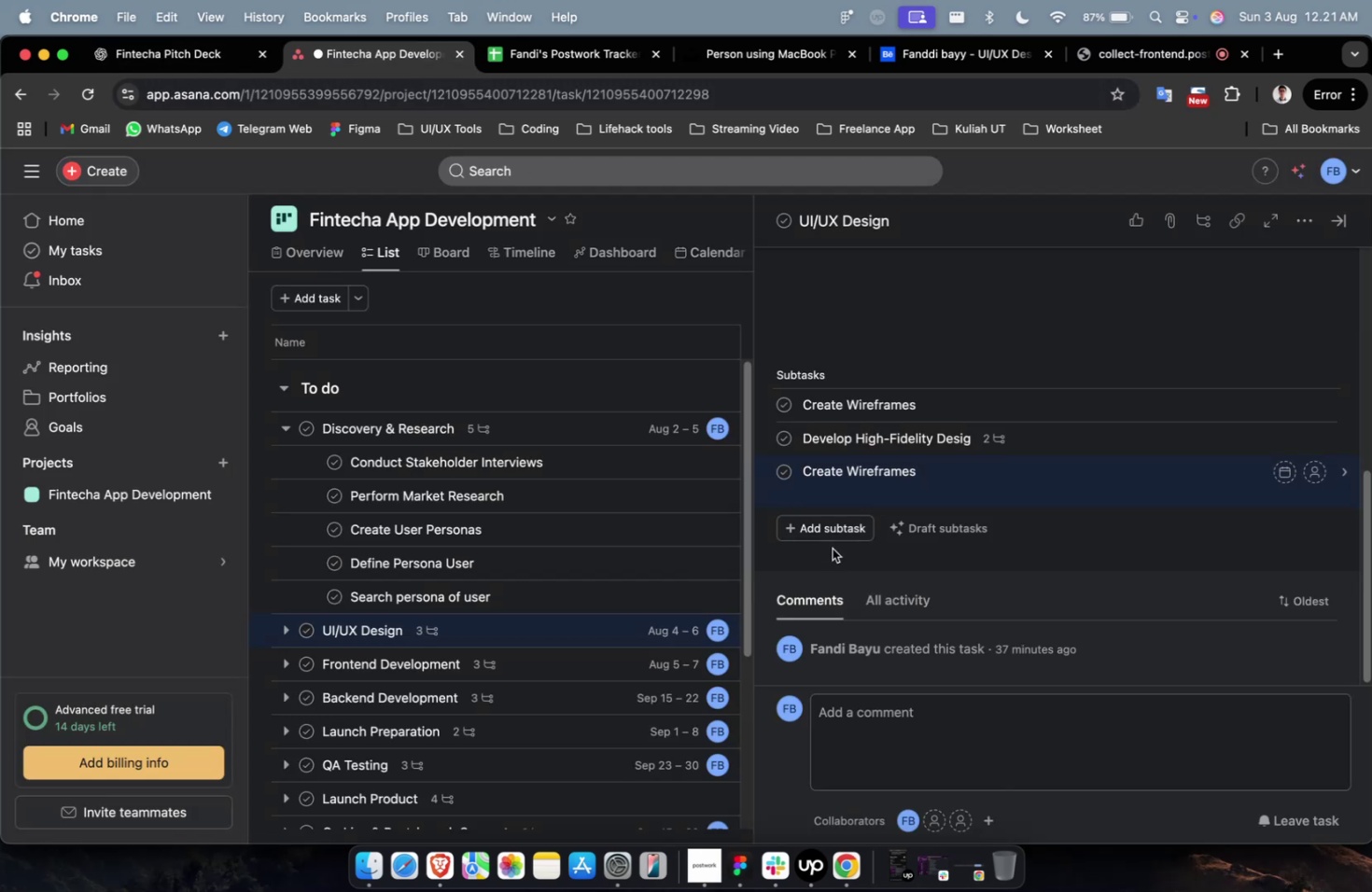 
left_click([826, 532])
 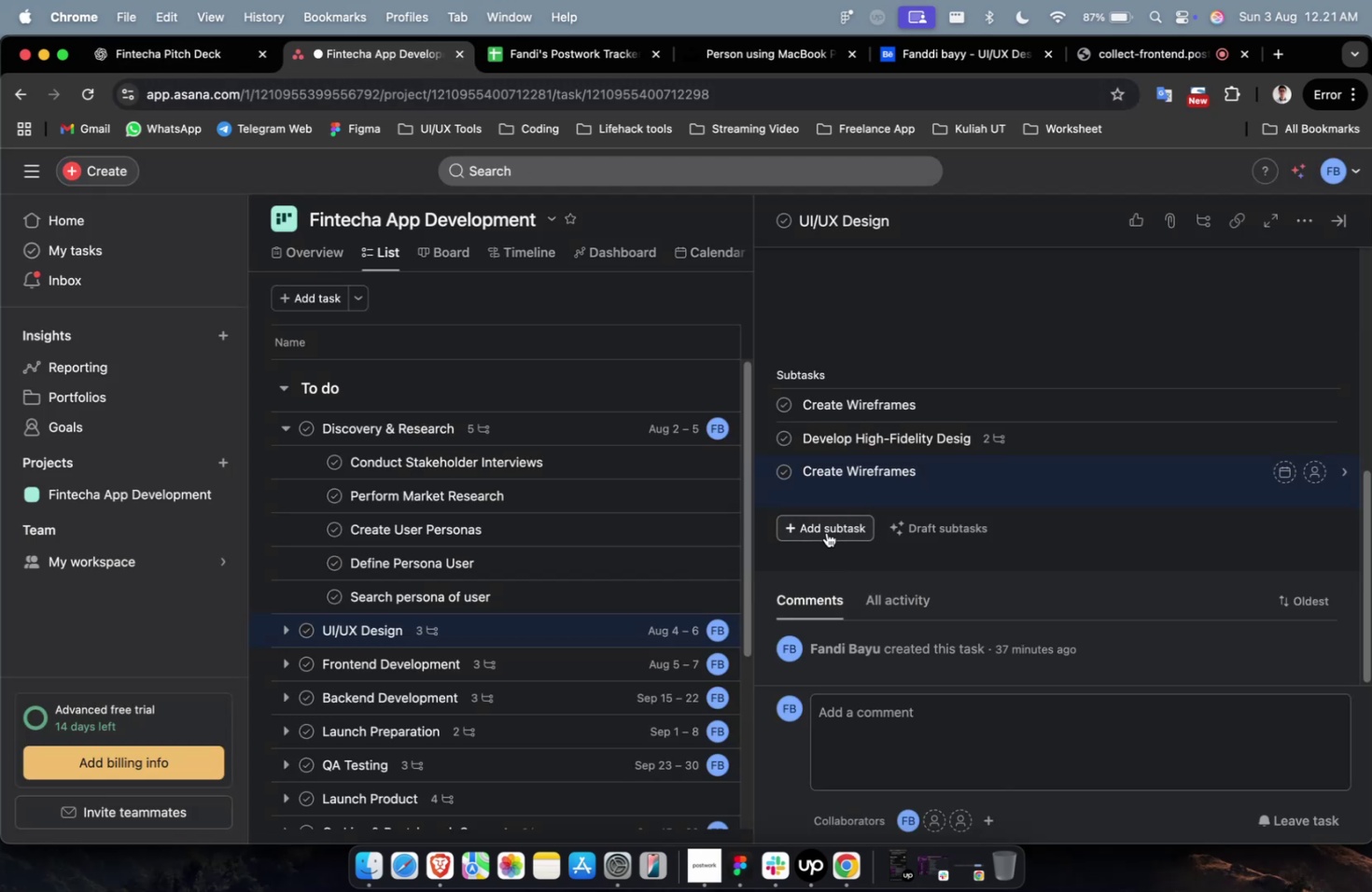 
key(Meta+V)
 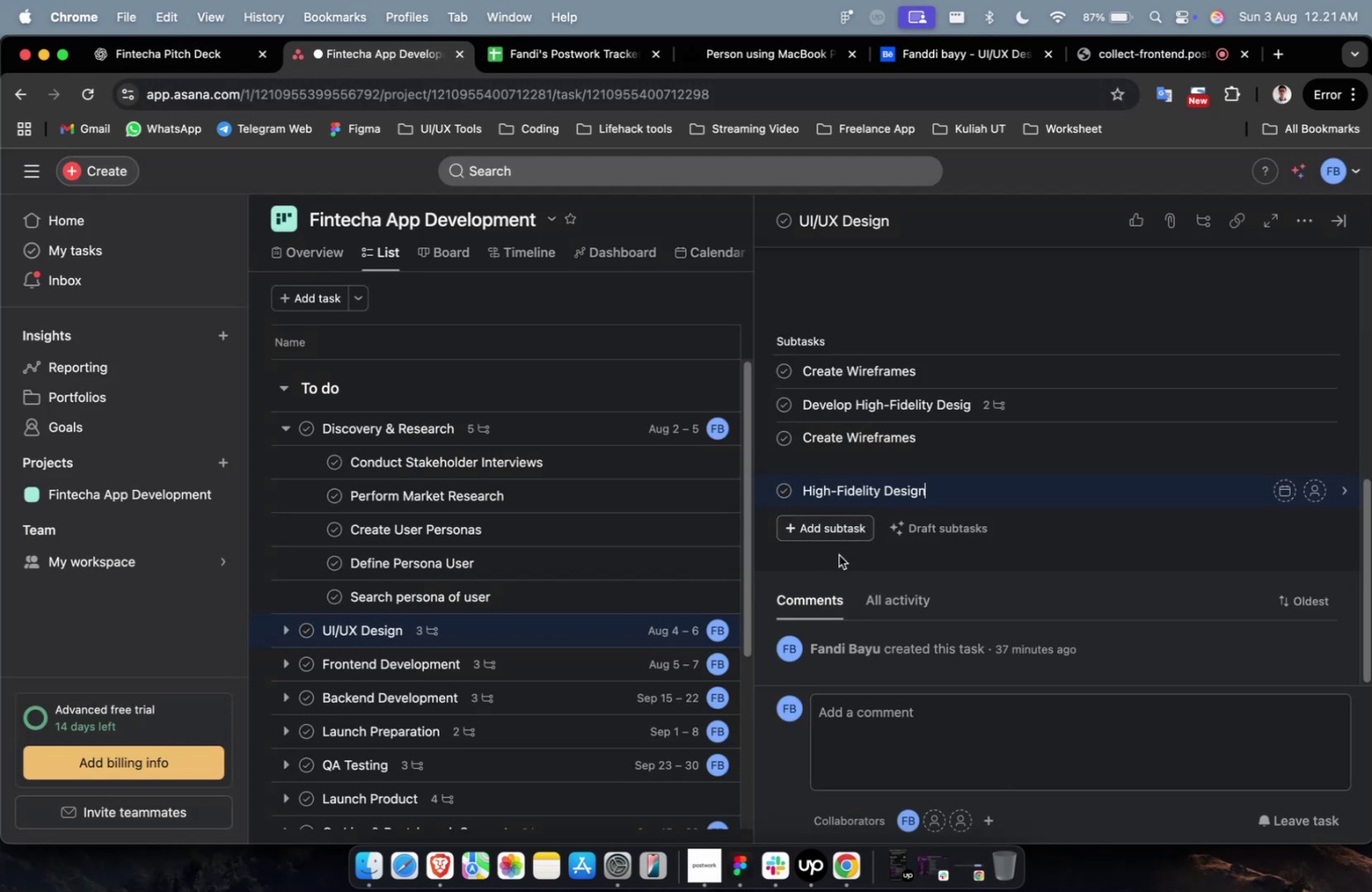 
left_click([853, 562])
 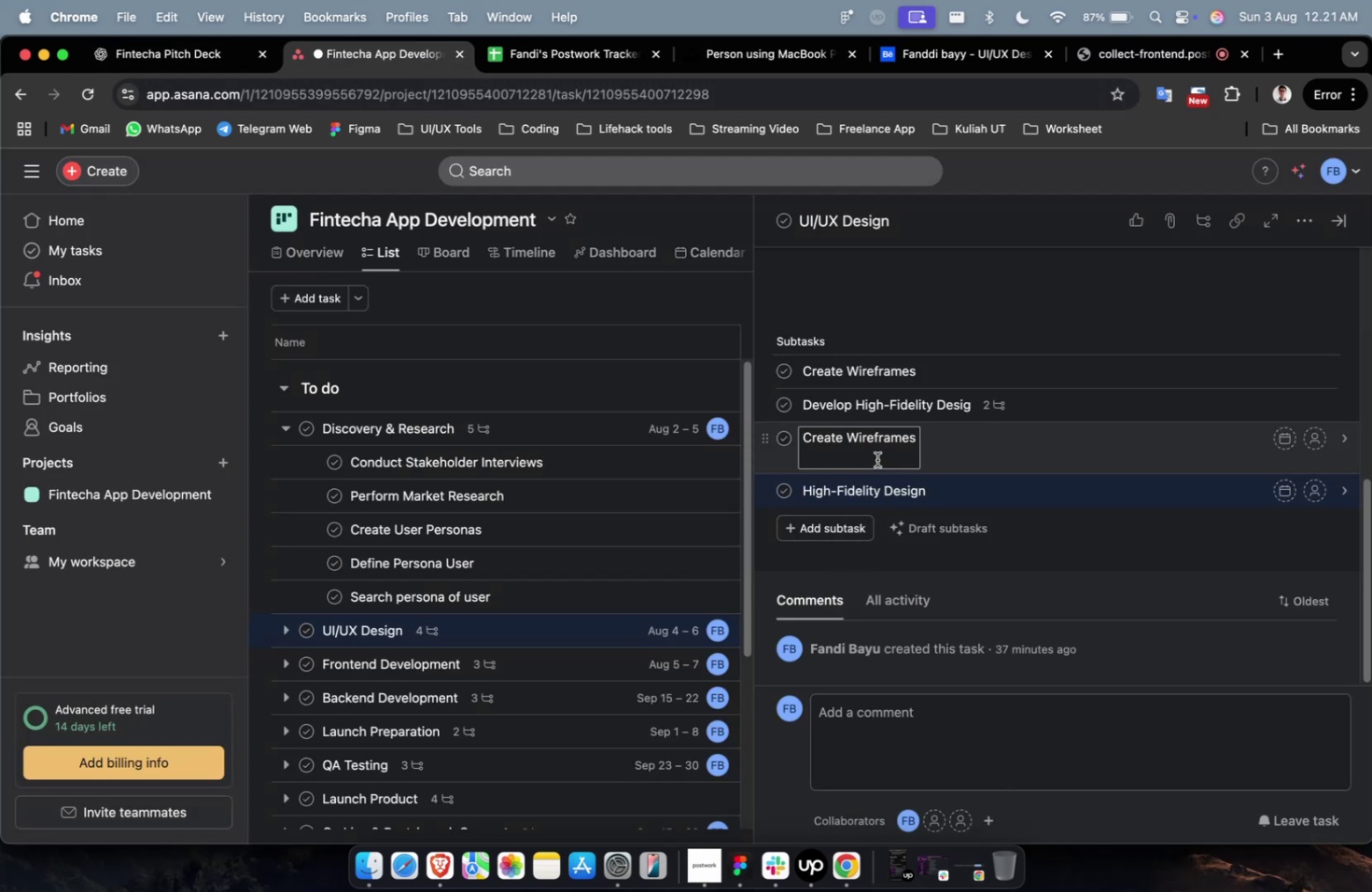 
double_click([874, 455])
 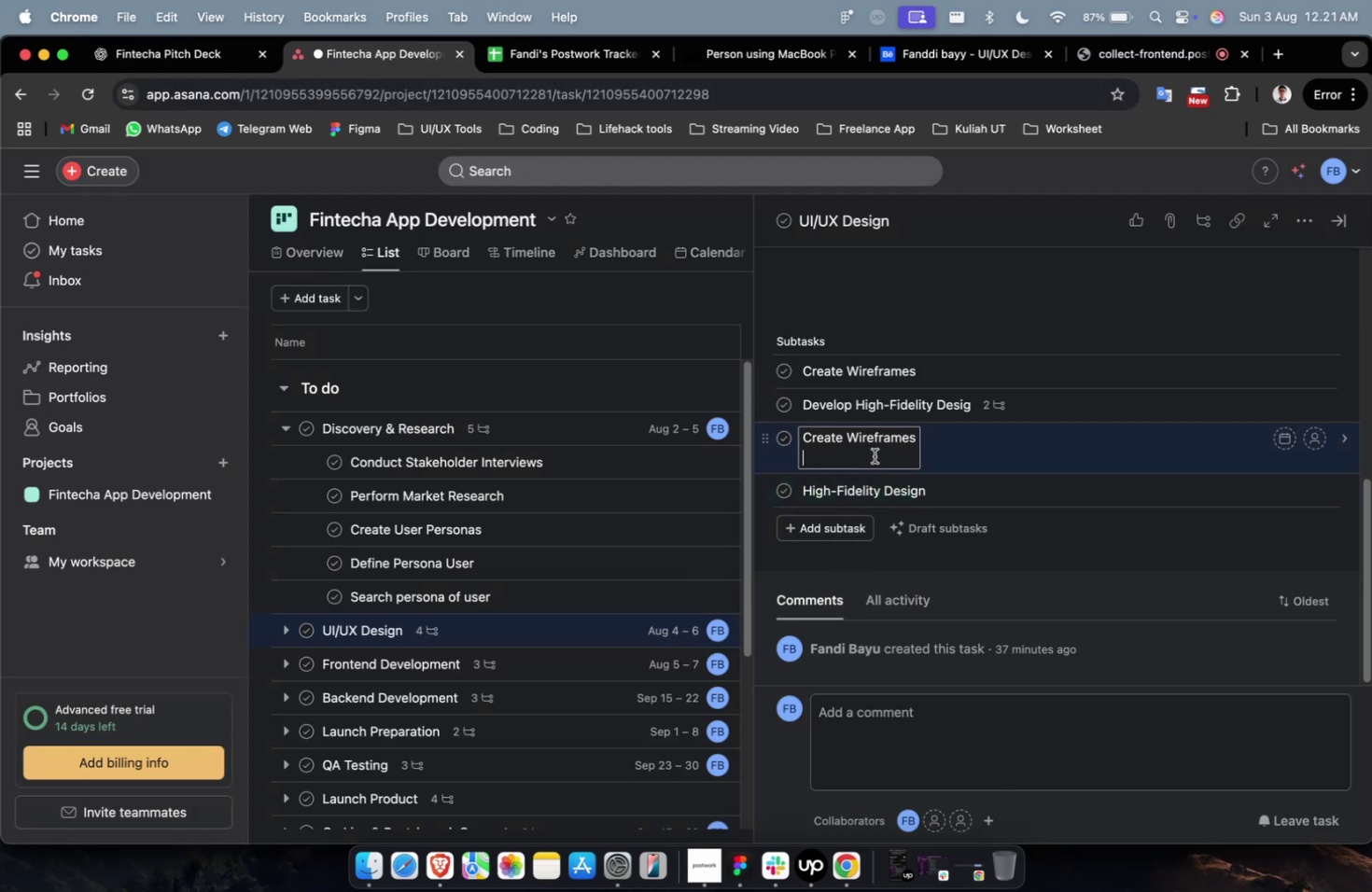 
key(Backspace)
 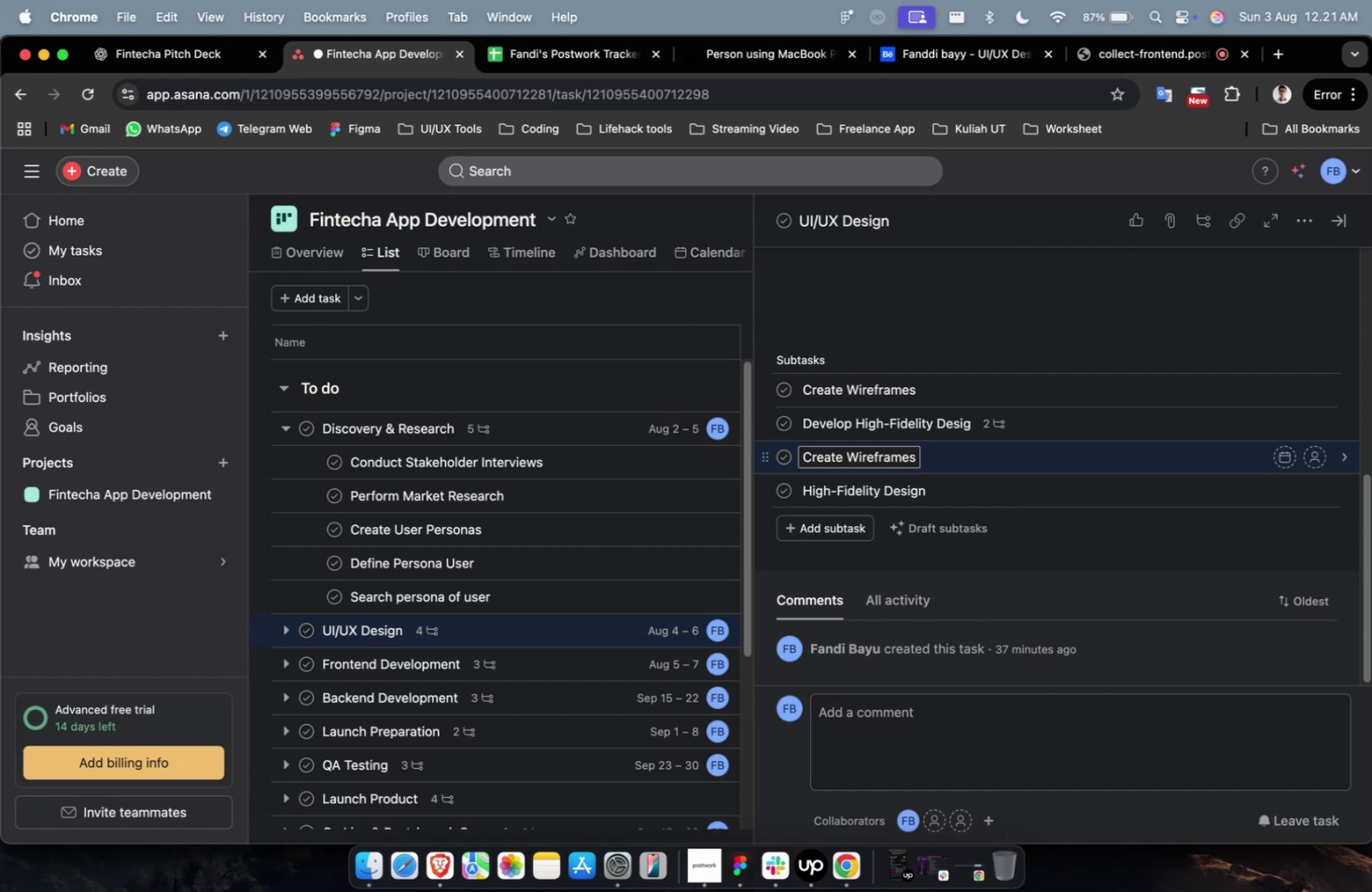 
wait(30.76)
 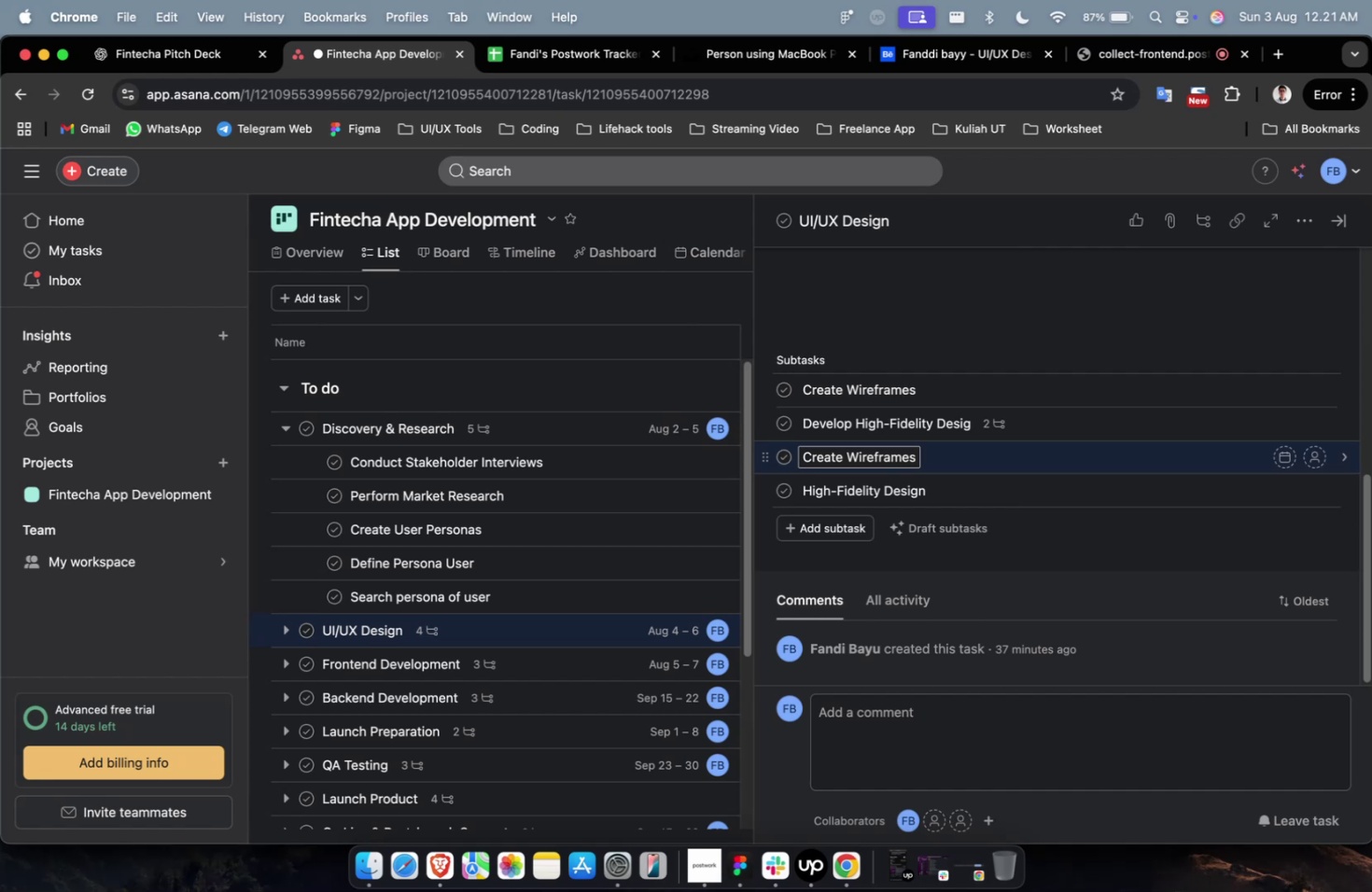 
scroll: coordinate [836, 447], scroll_direction: down, amount: 10.0
 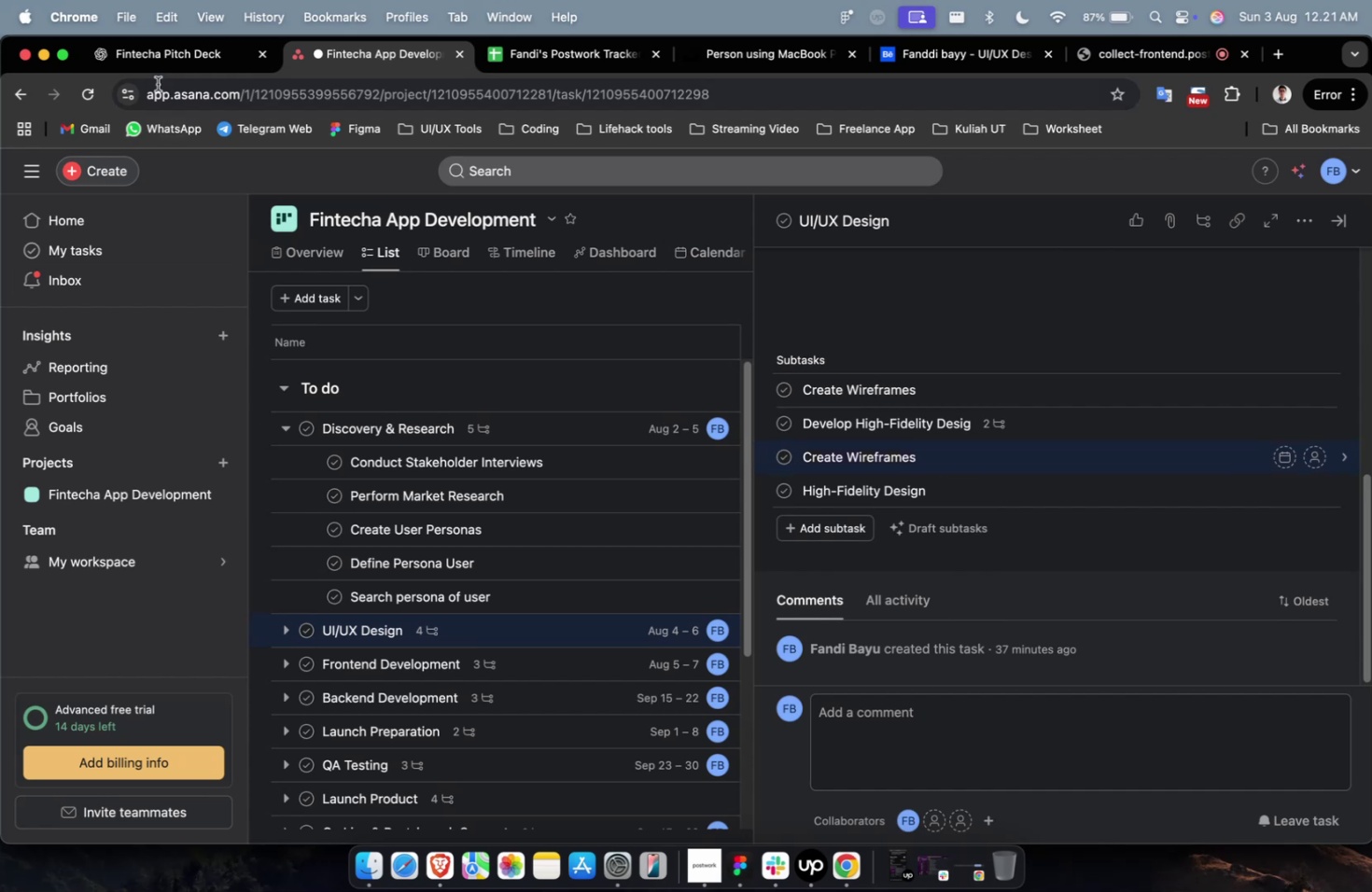 
left_click([156, 65])
 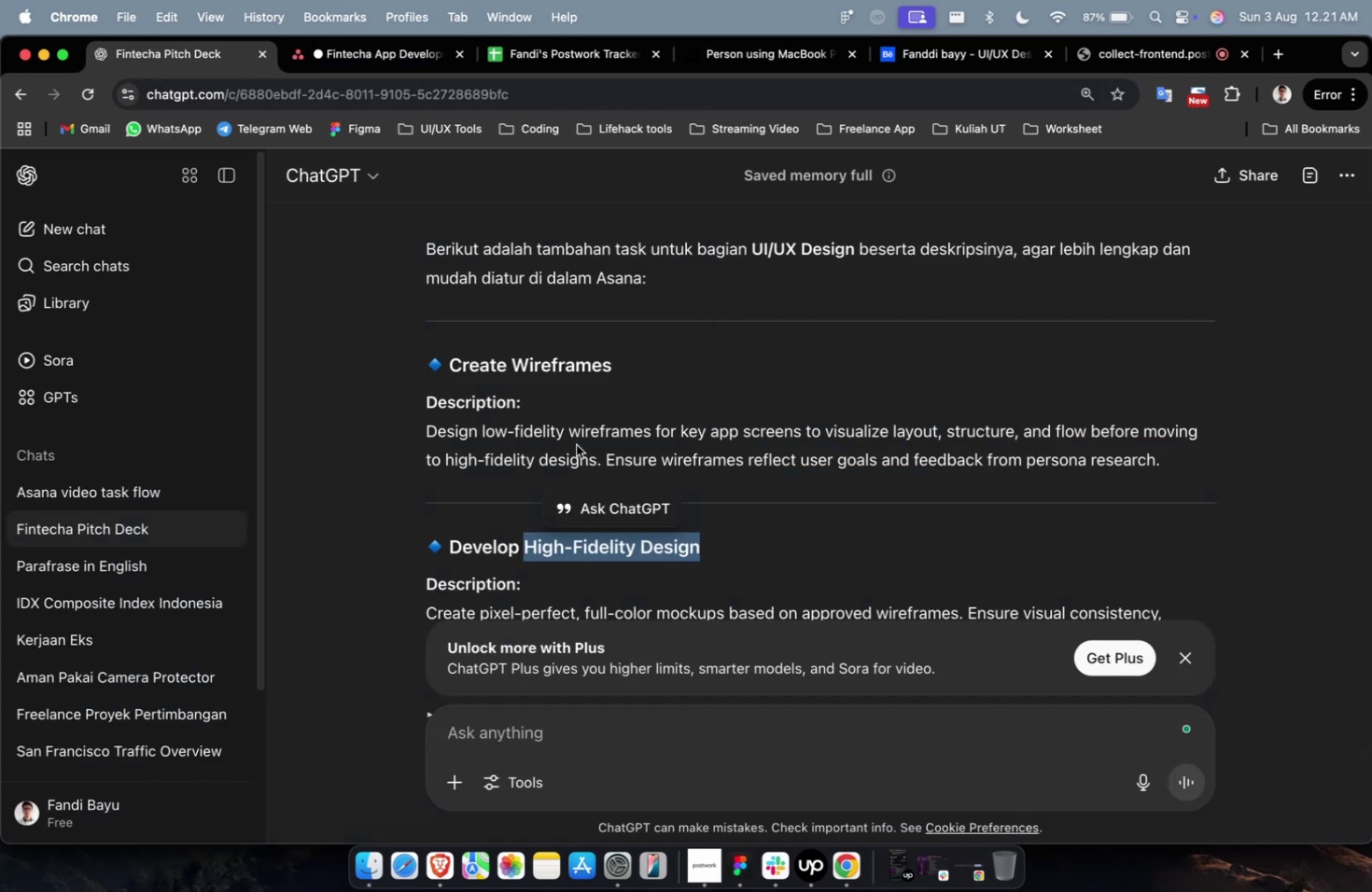 
scroll: coordinate [742, 498], scroll_direction: down, amount: 10.0
 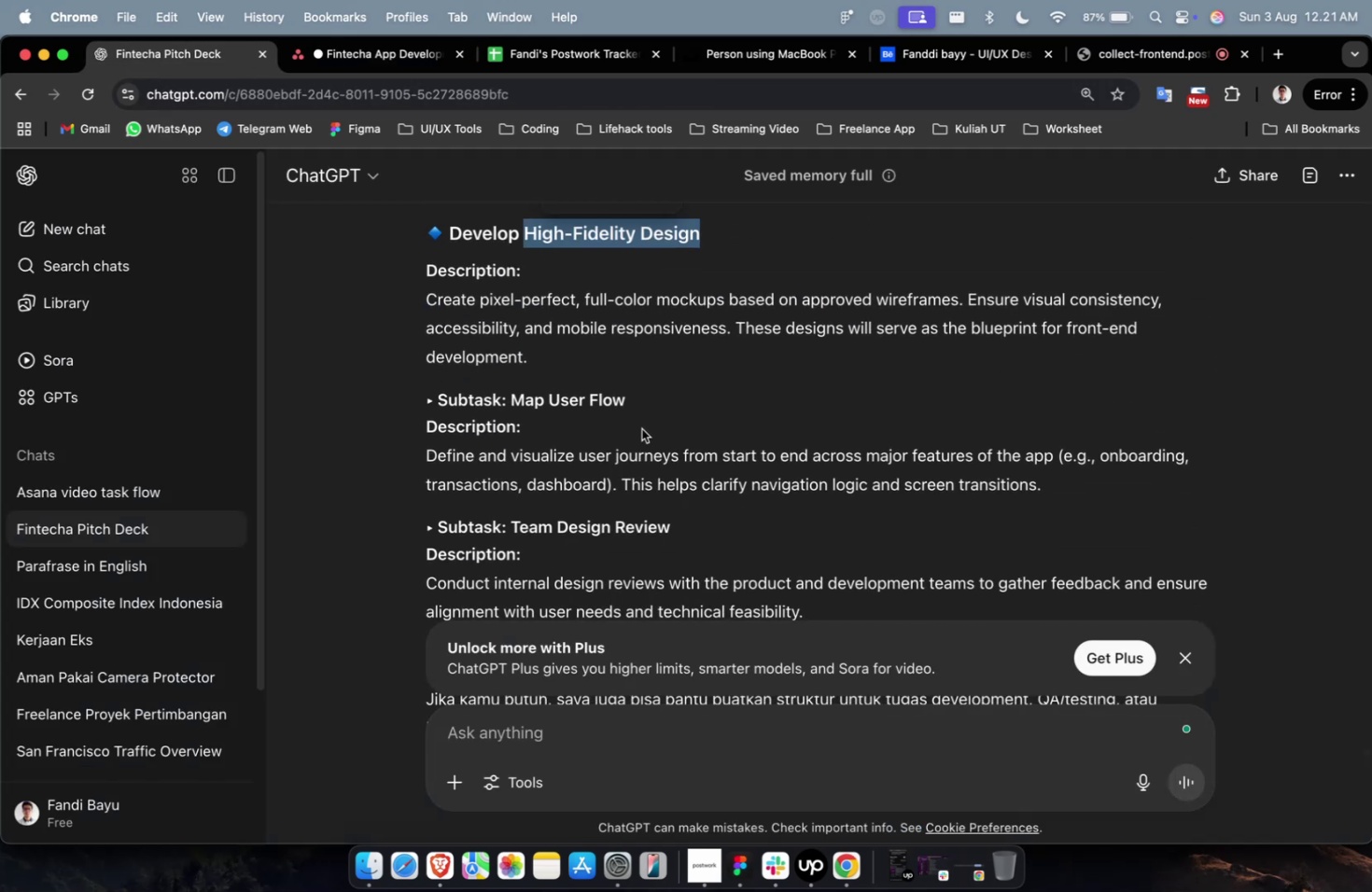 
left_click_drag(start_coordinate=[643, 408], to_coordinate=[509, 410])
 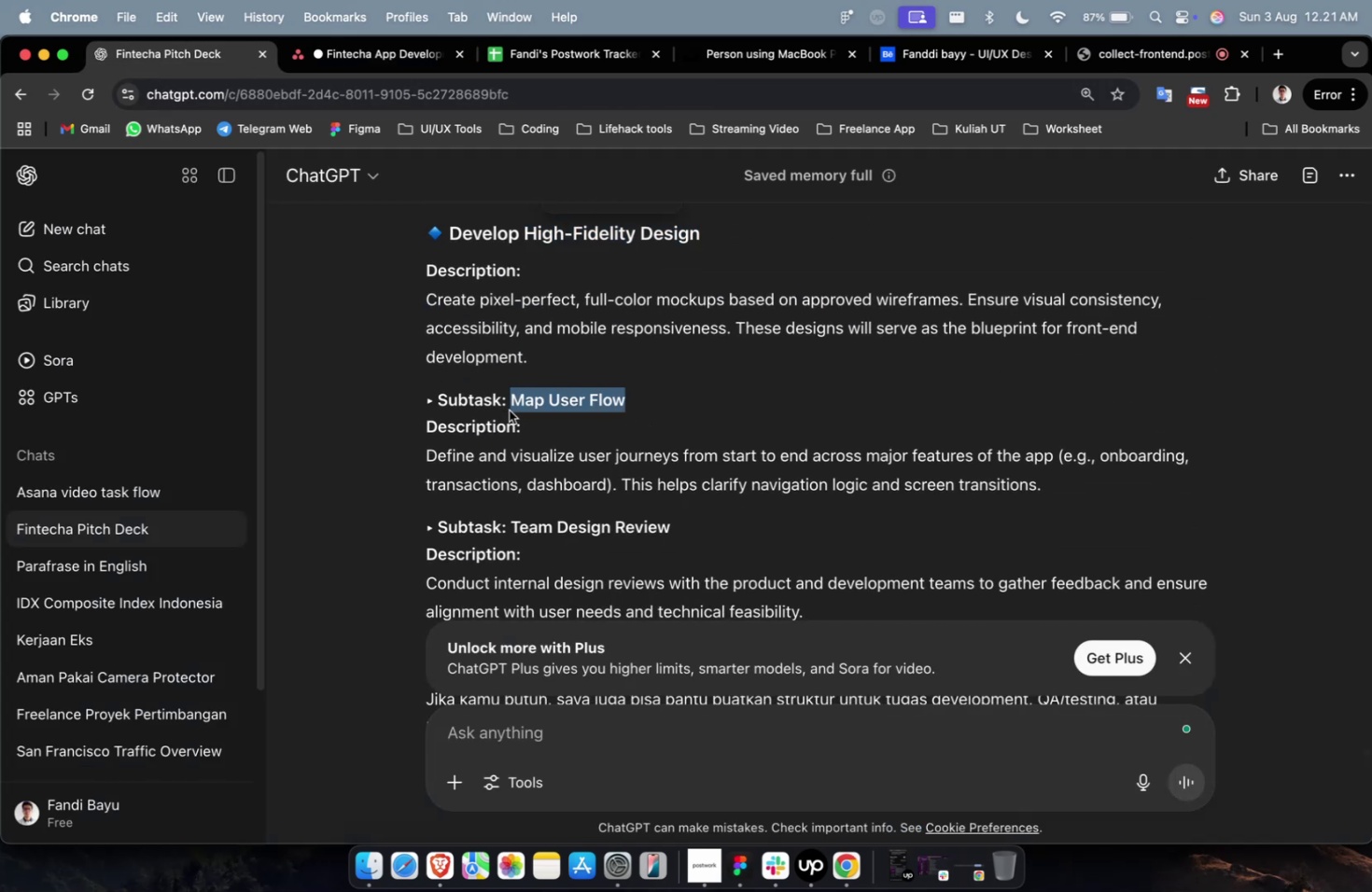 
key(Meta+C)
 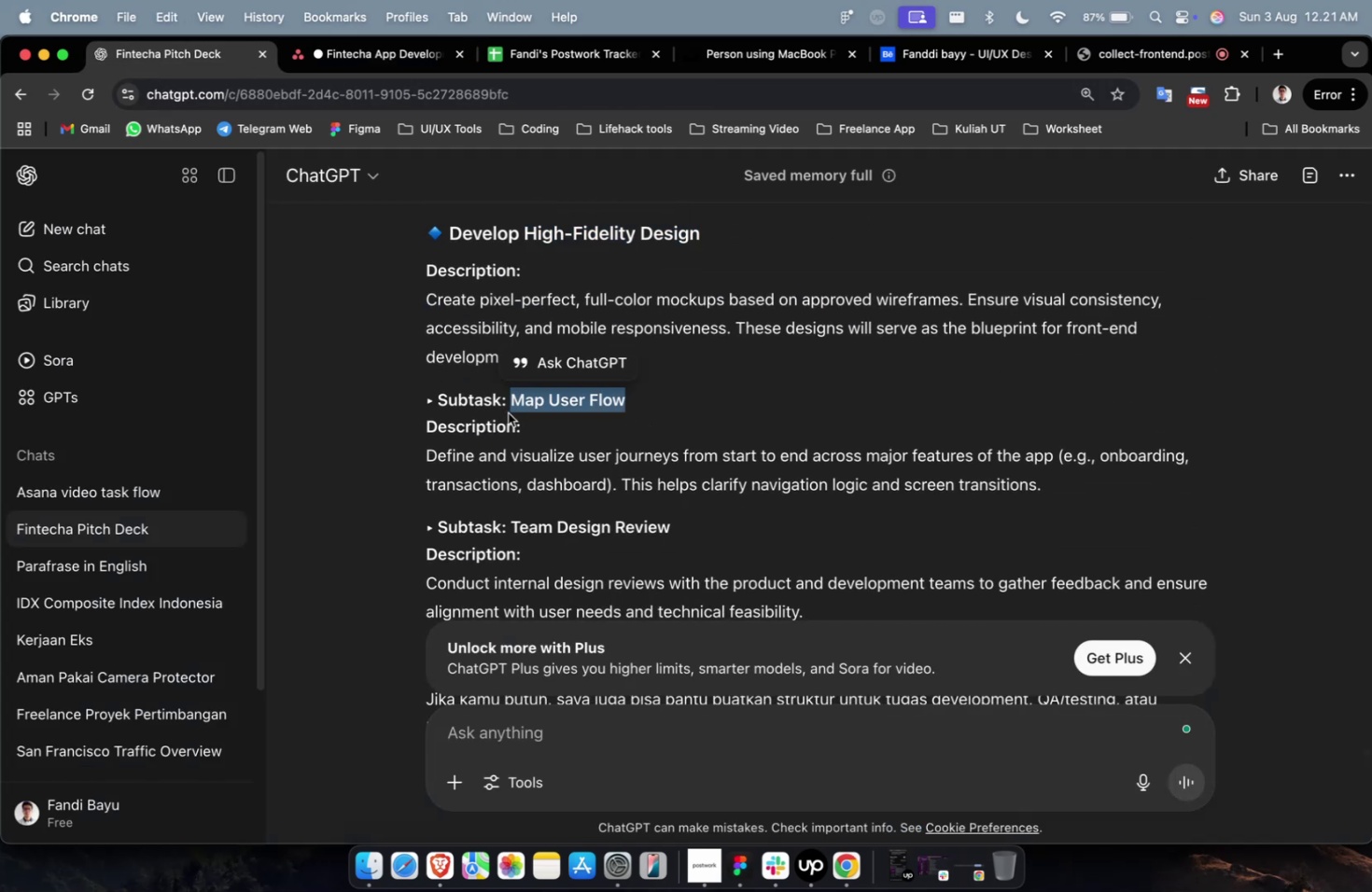 
key(Meta+C)
 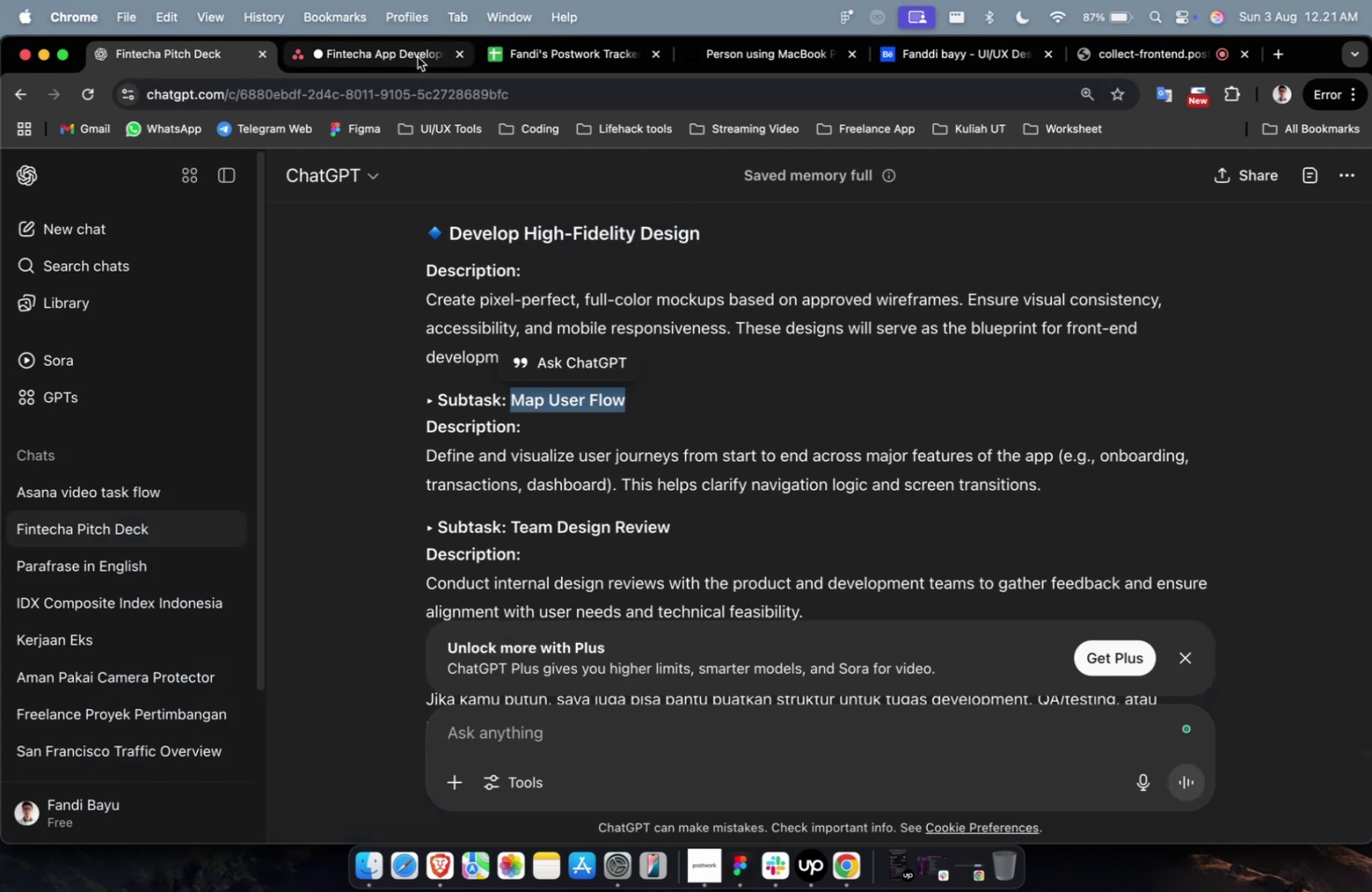 
left_click([415, 56])
 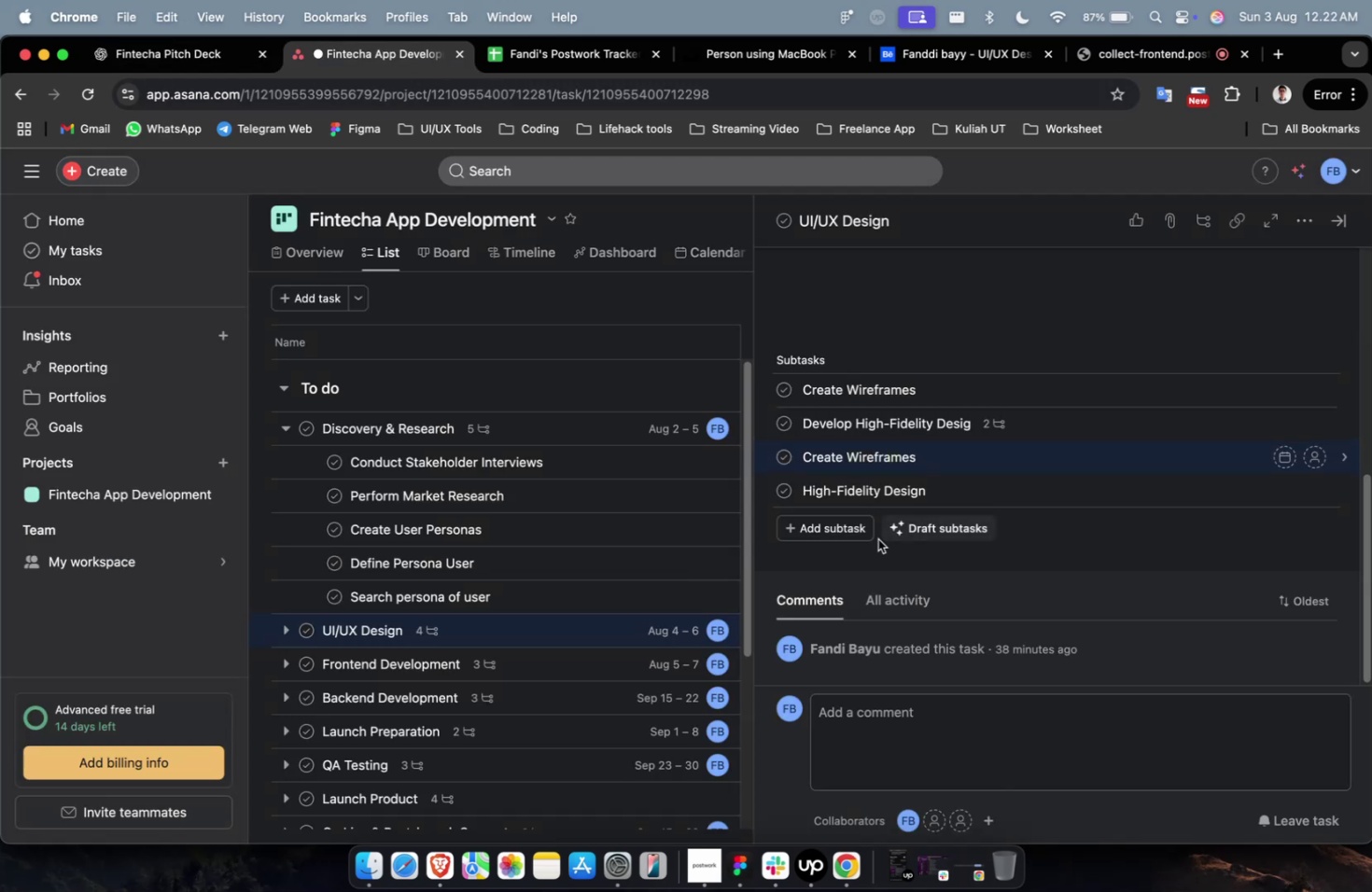 
left_click([825, 515])
 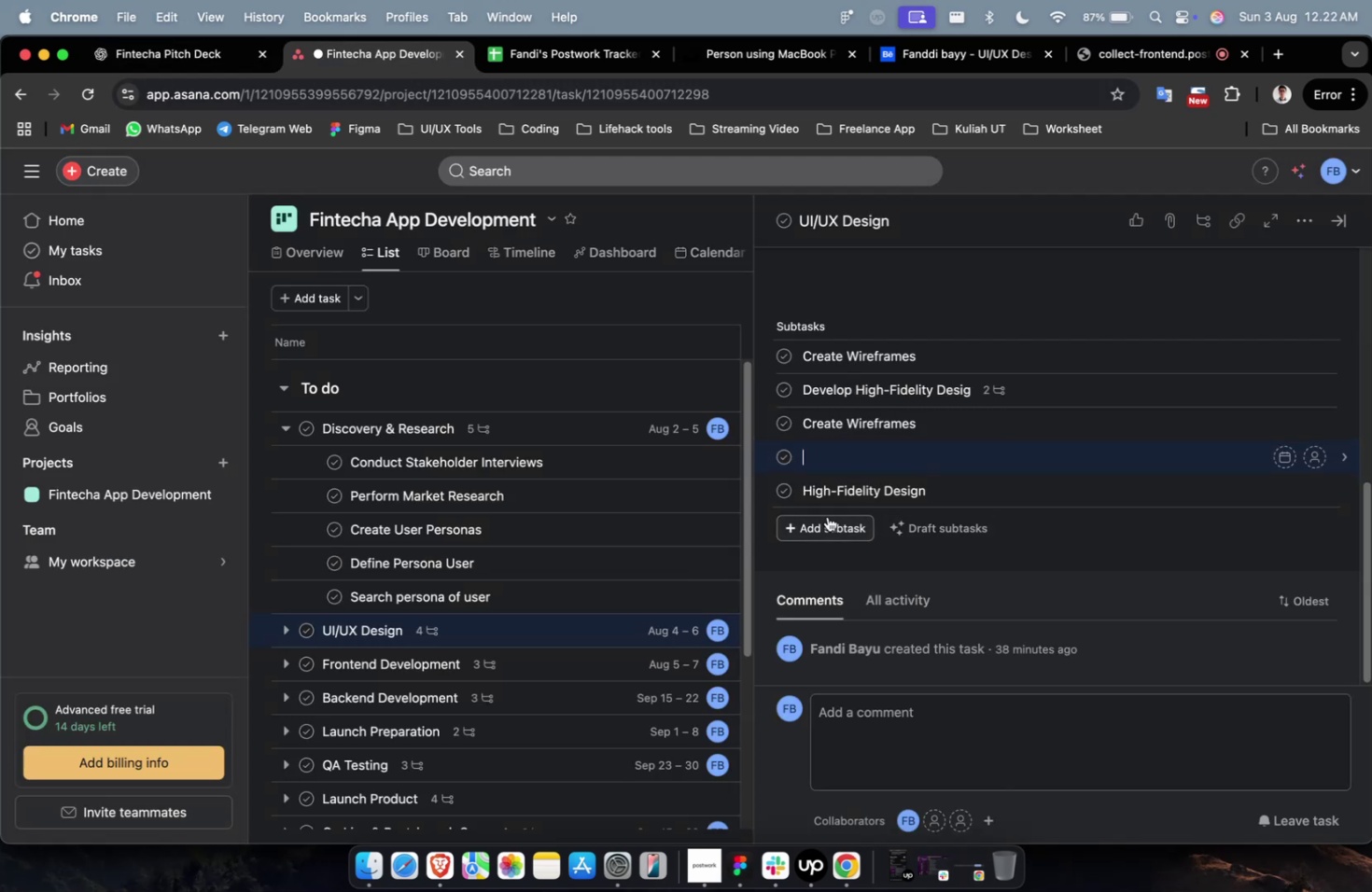 
key(Meta+V)
 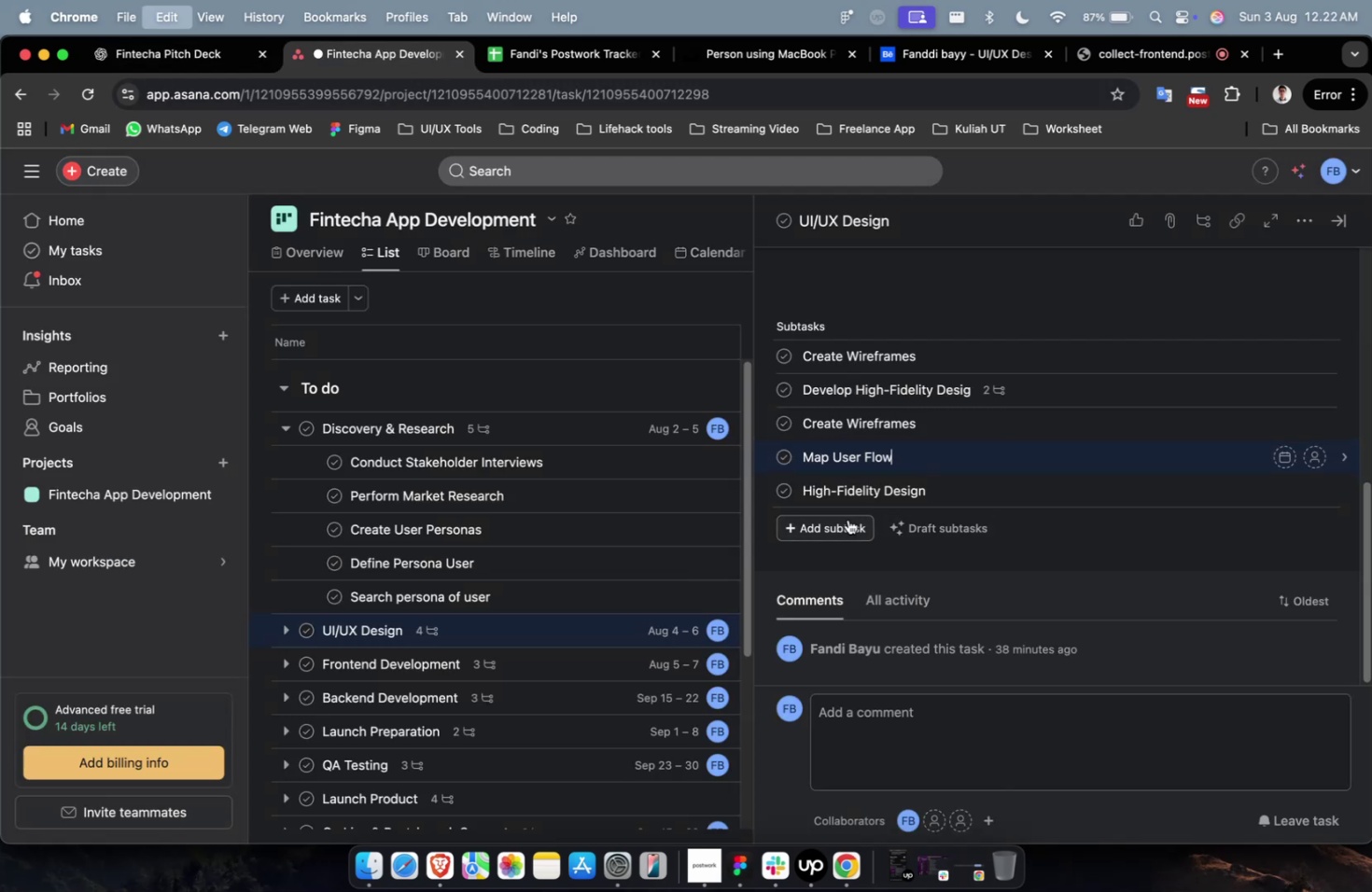 
key(Meta+Z)
 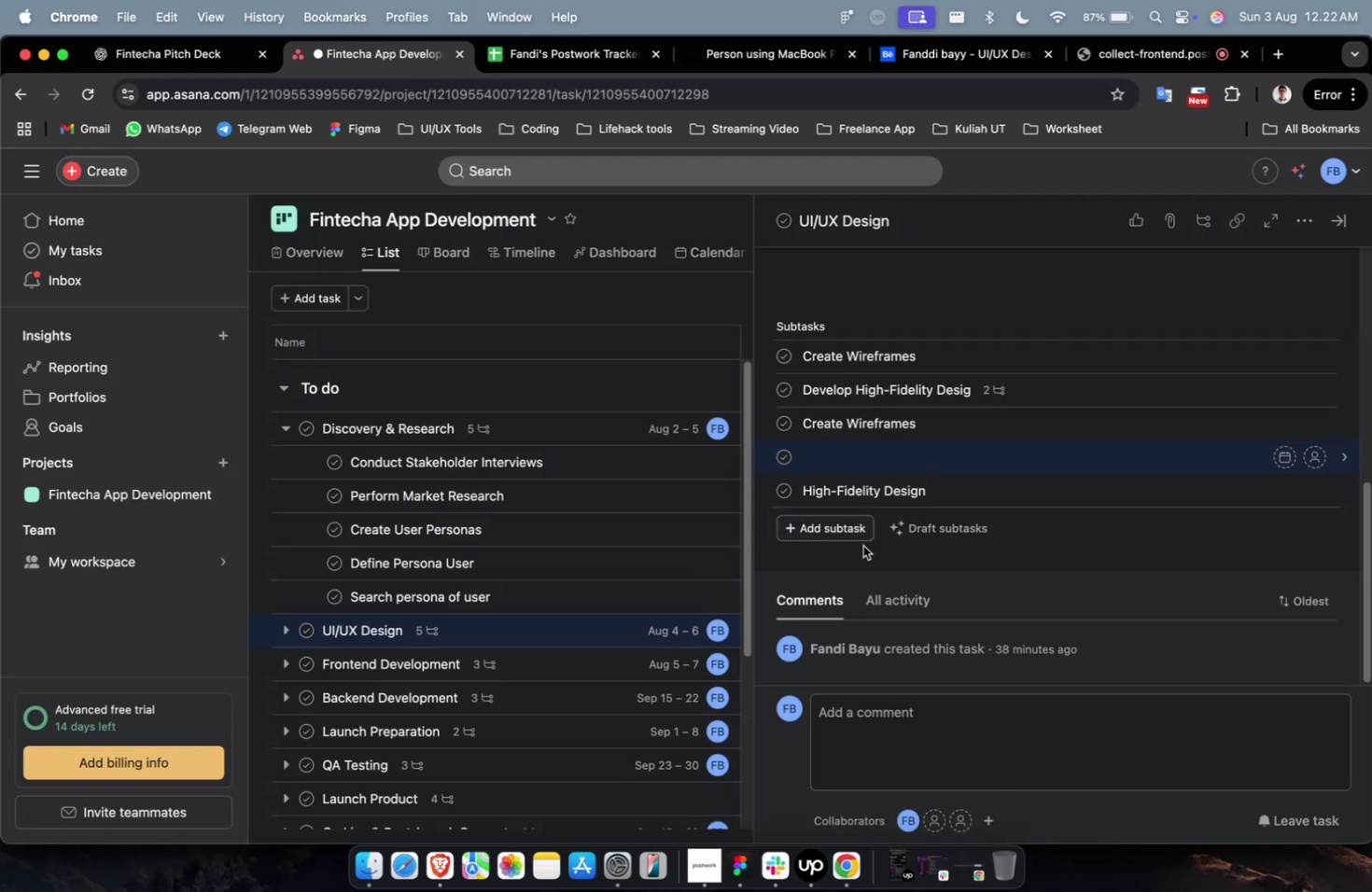 
left_click([862, 546])
 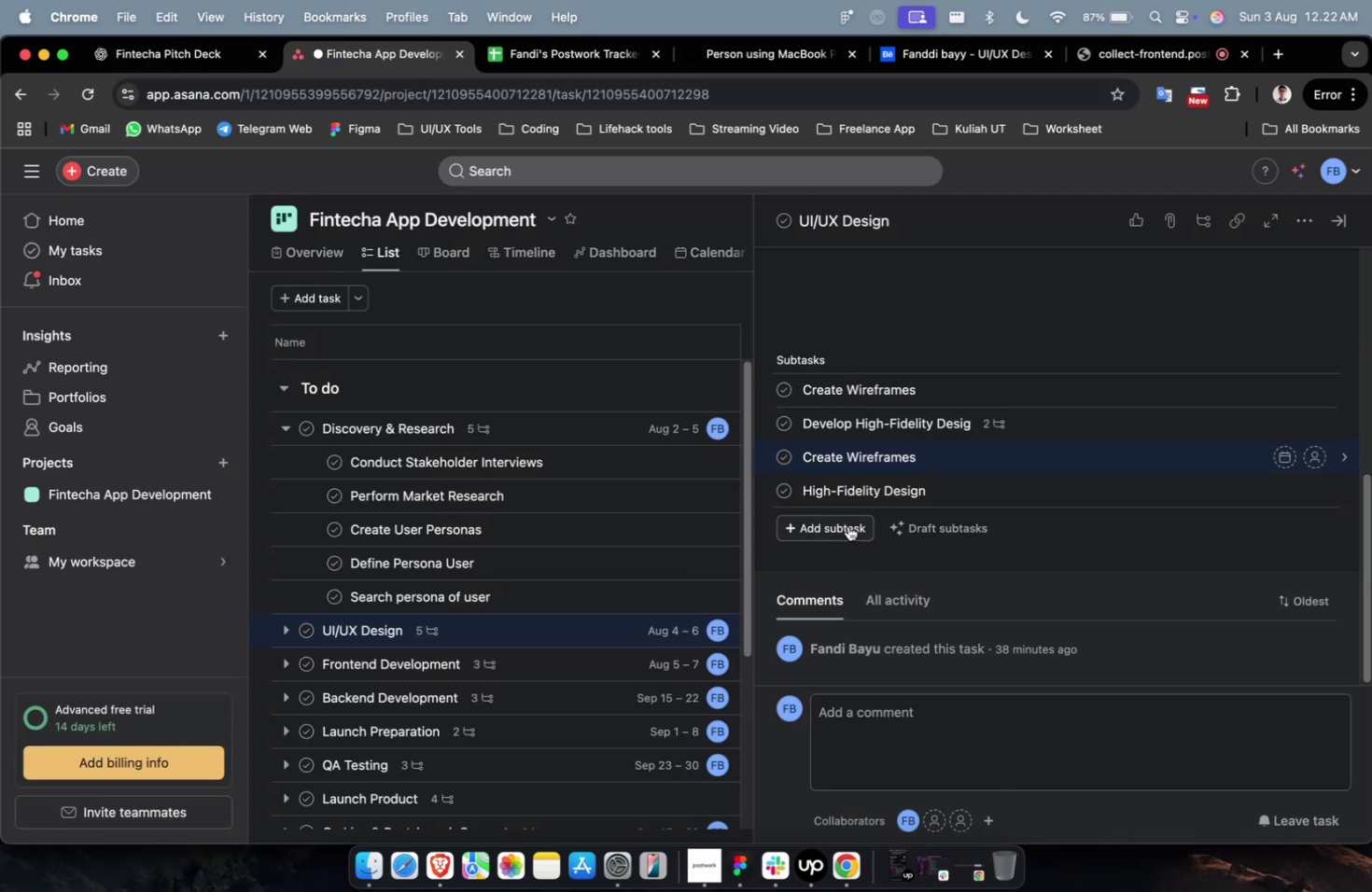 
left_click([872, 573])
 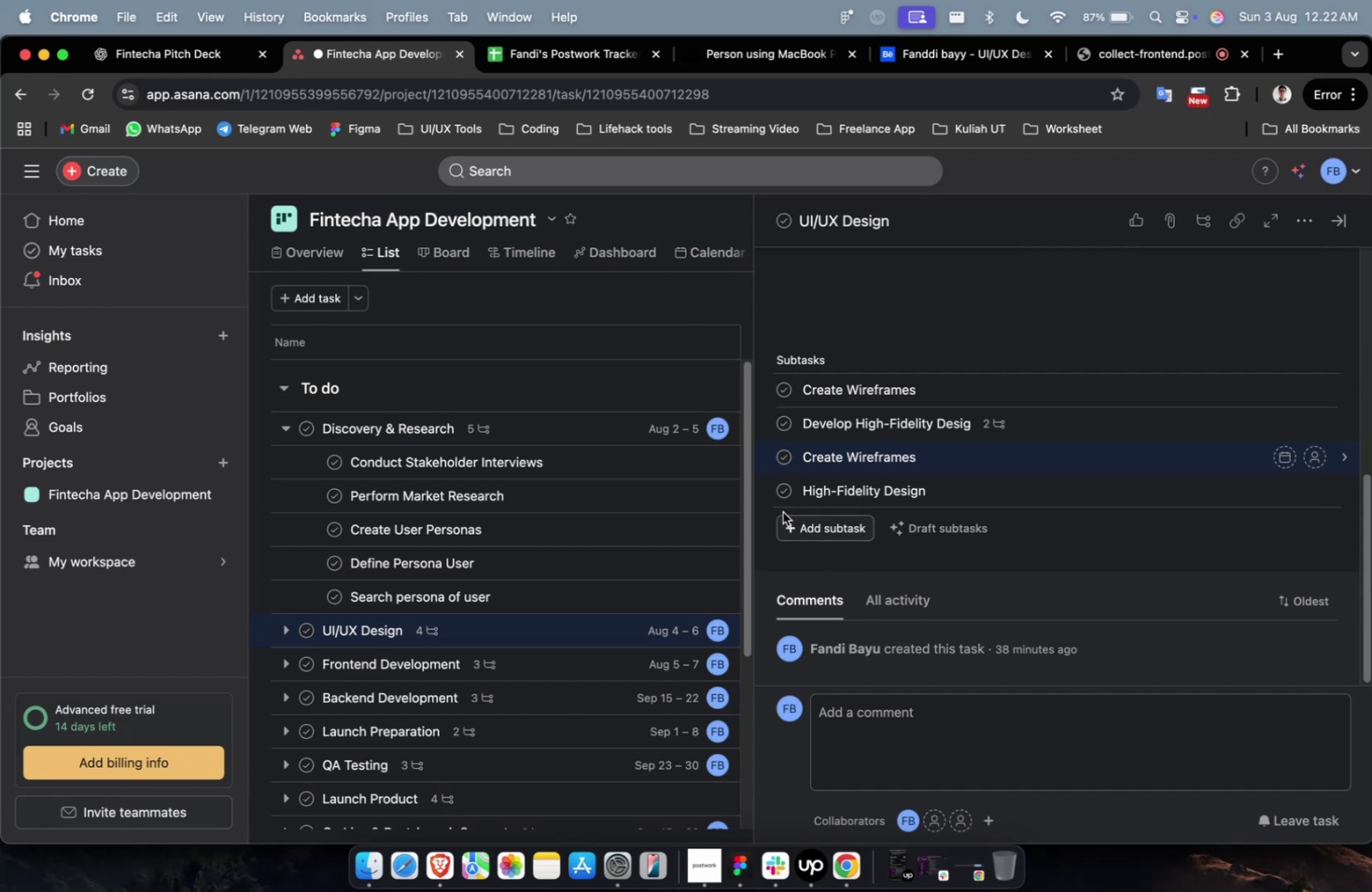 
key(Escape)
 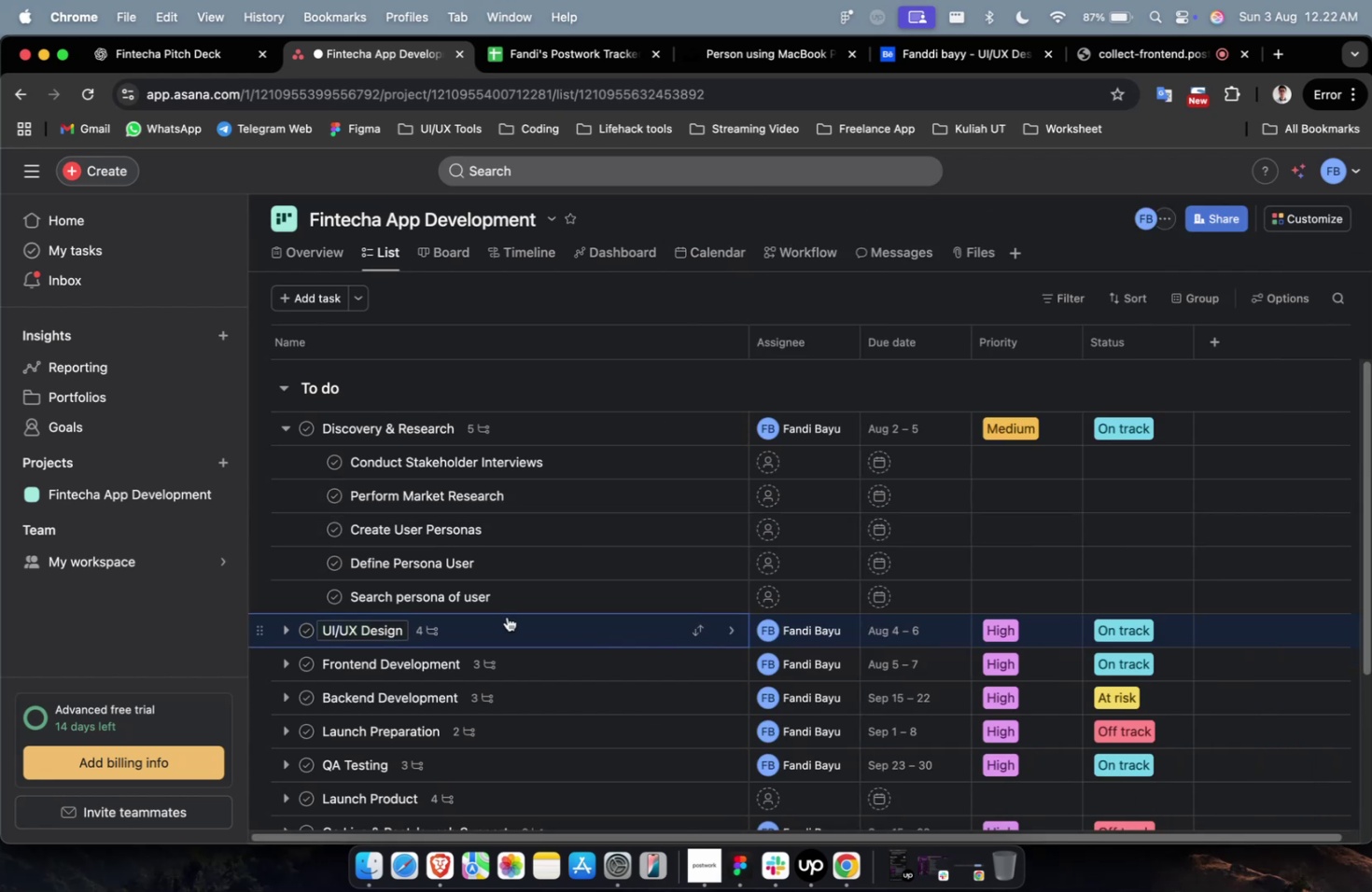 
left_click([506, 621])
 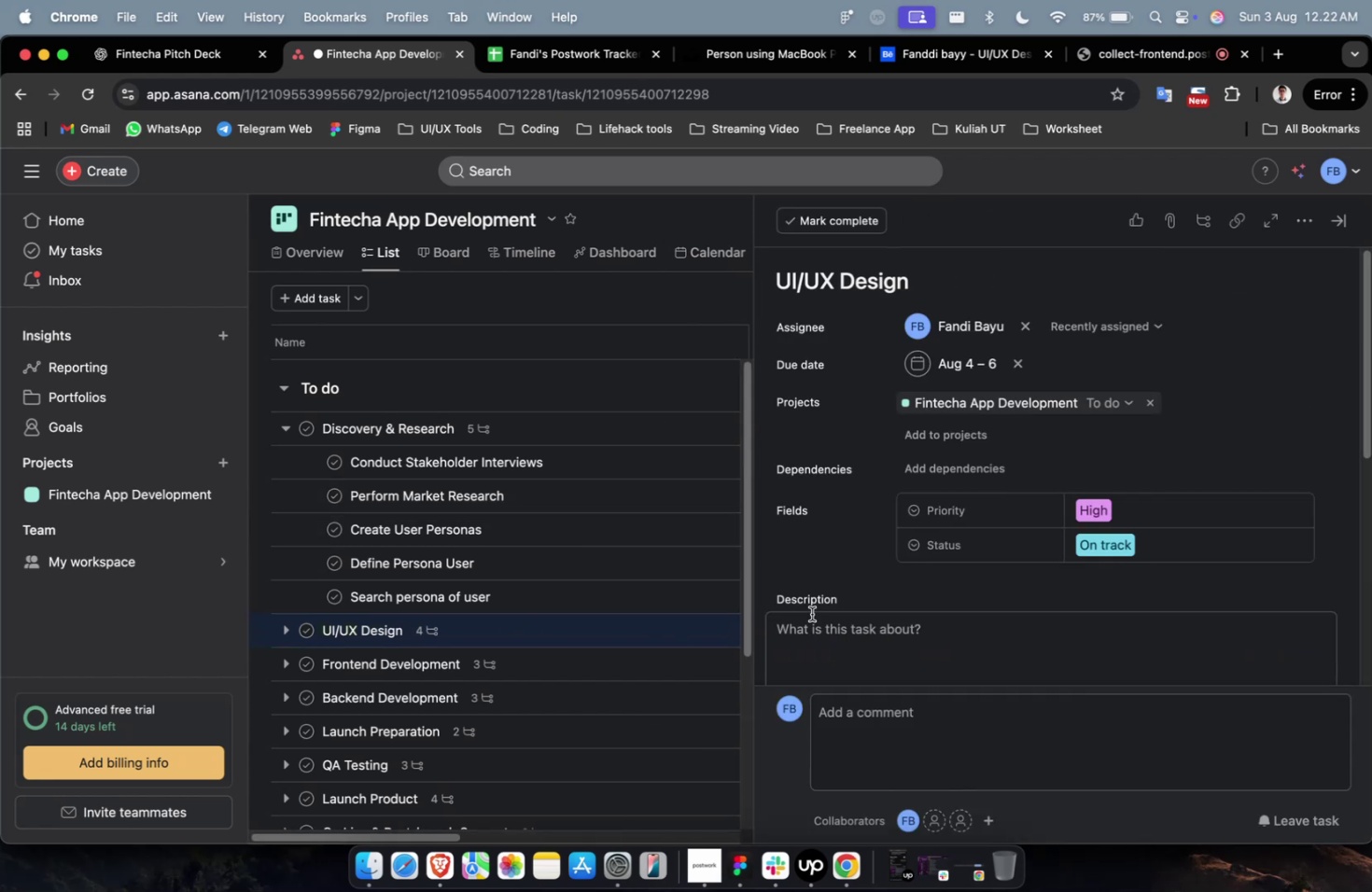 
scroll: coordinate [819, 604], scroll_direction: down, amount: 14.0
 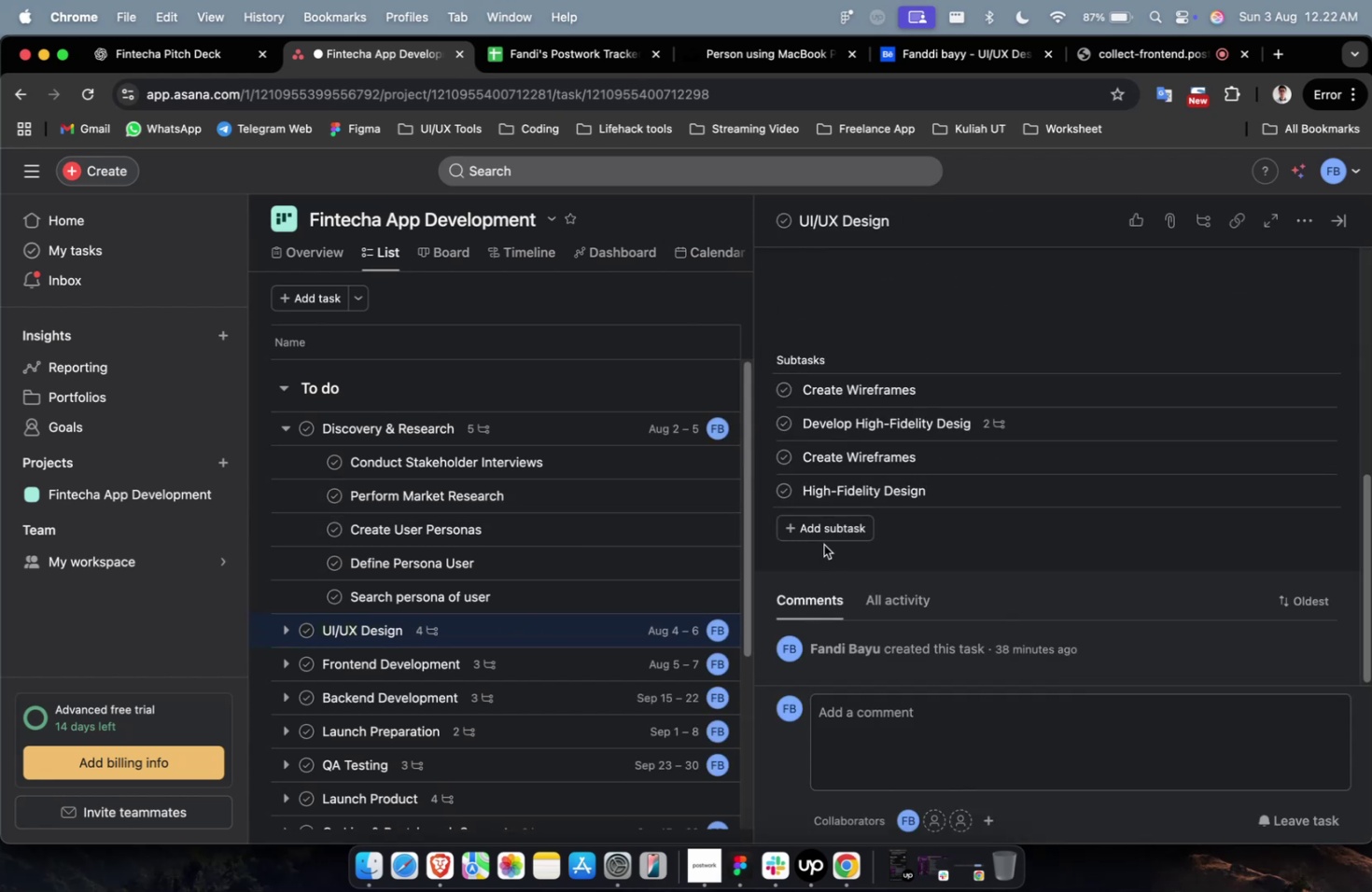 
left_click([824, 527])
 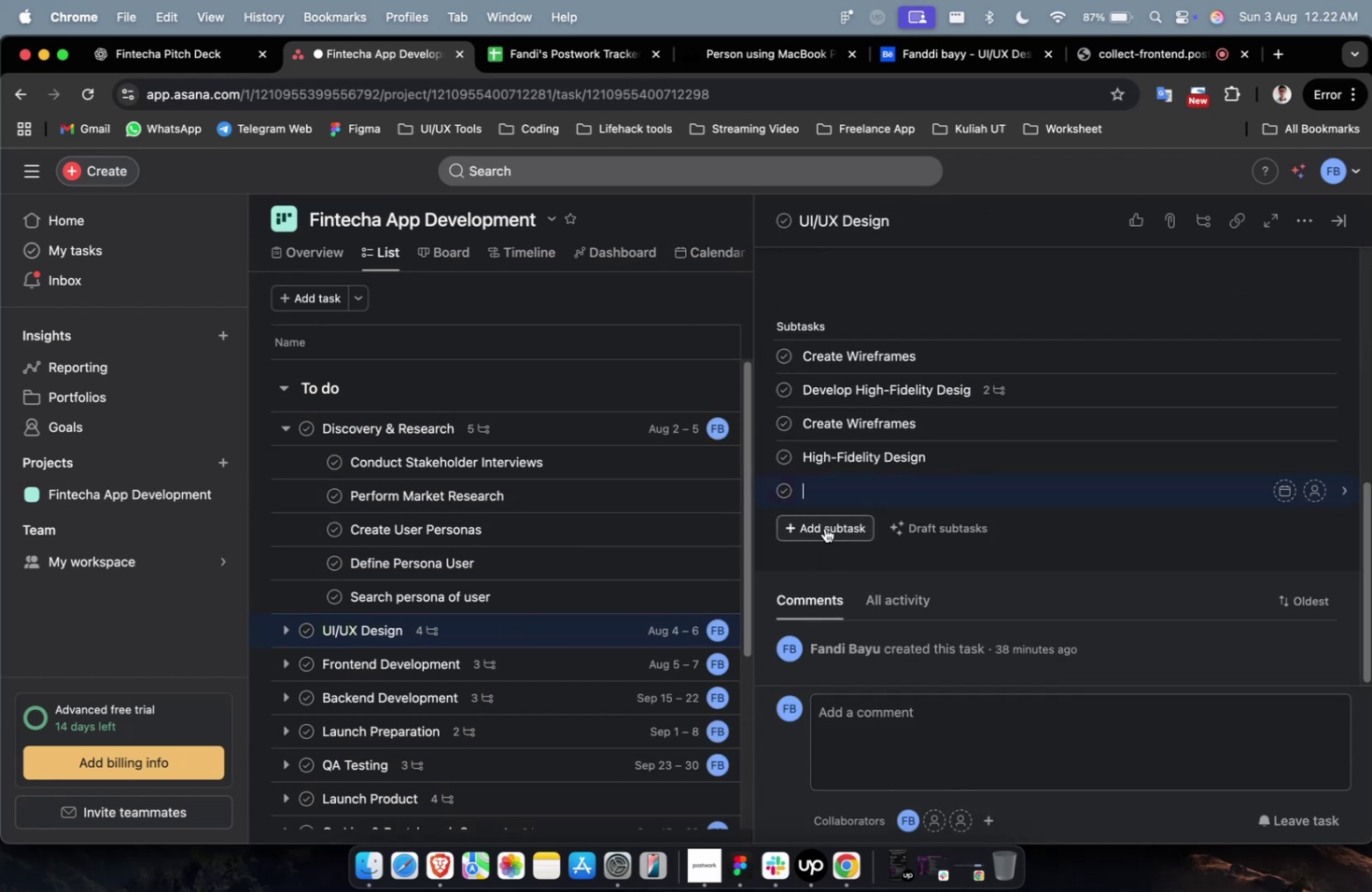 
key(Meta+V)
 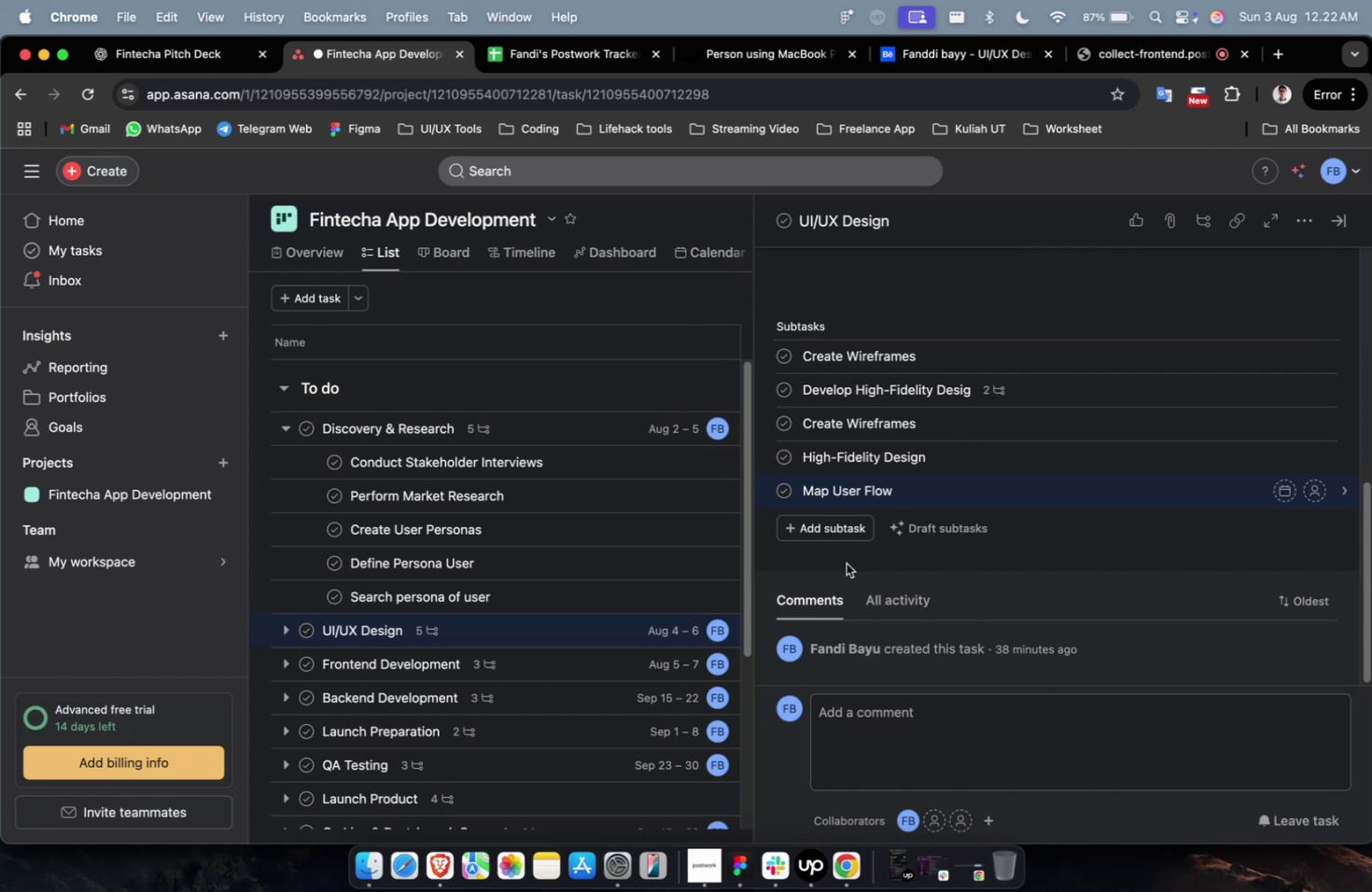 
wait(37.78)
 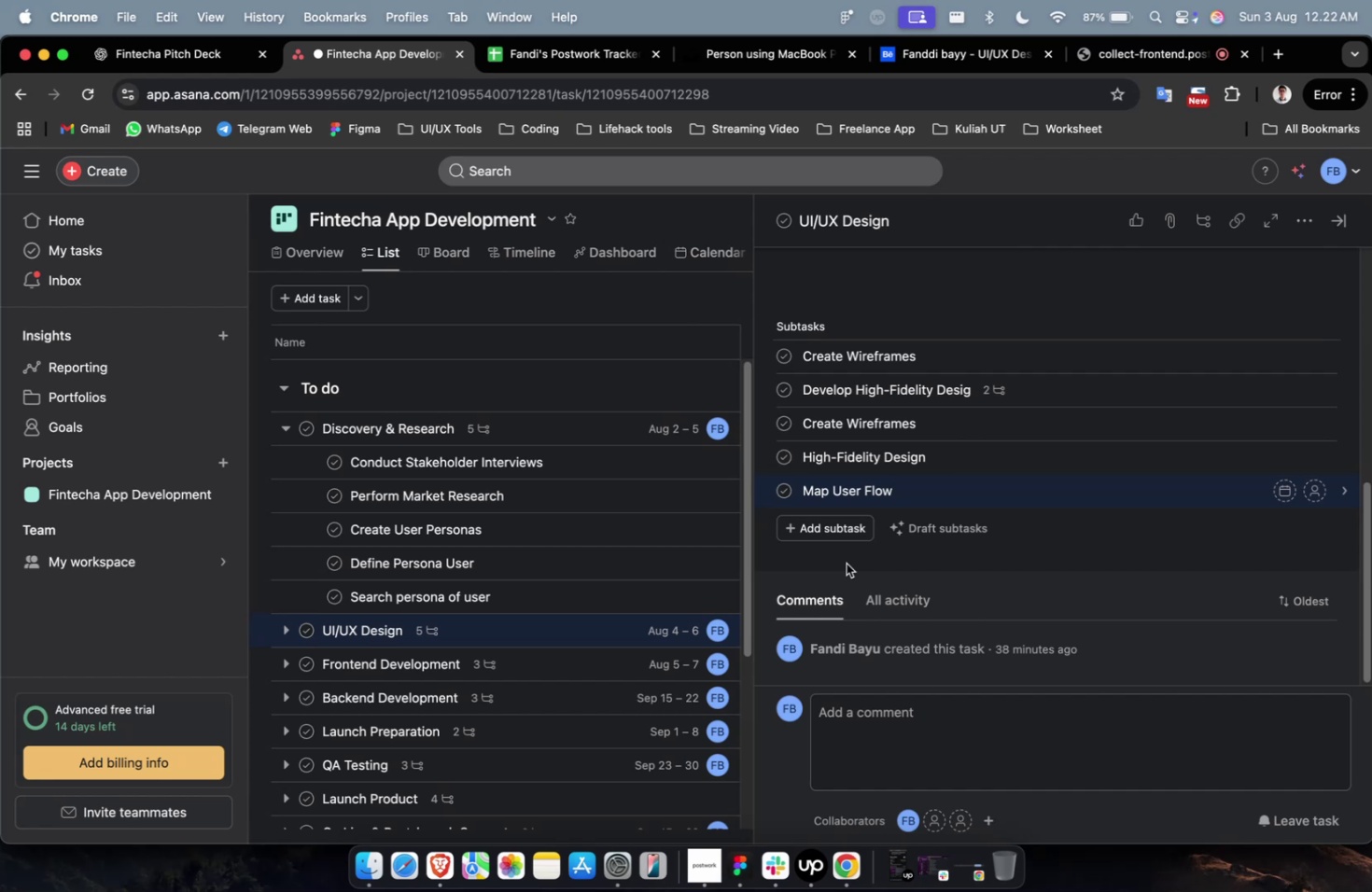 
double_click([842, 533])
 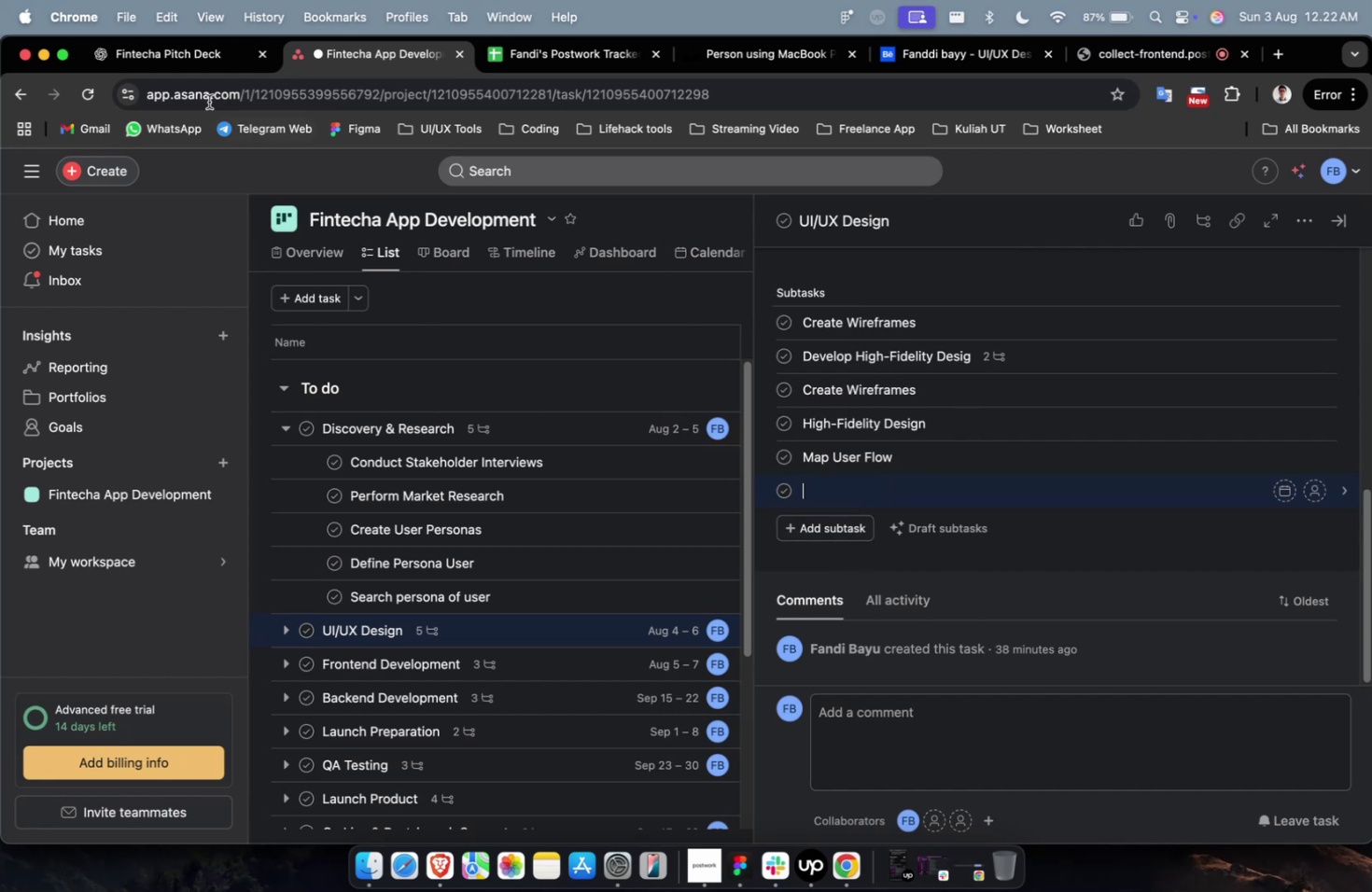 
left_click([192, 68])
 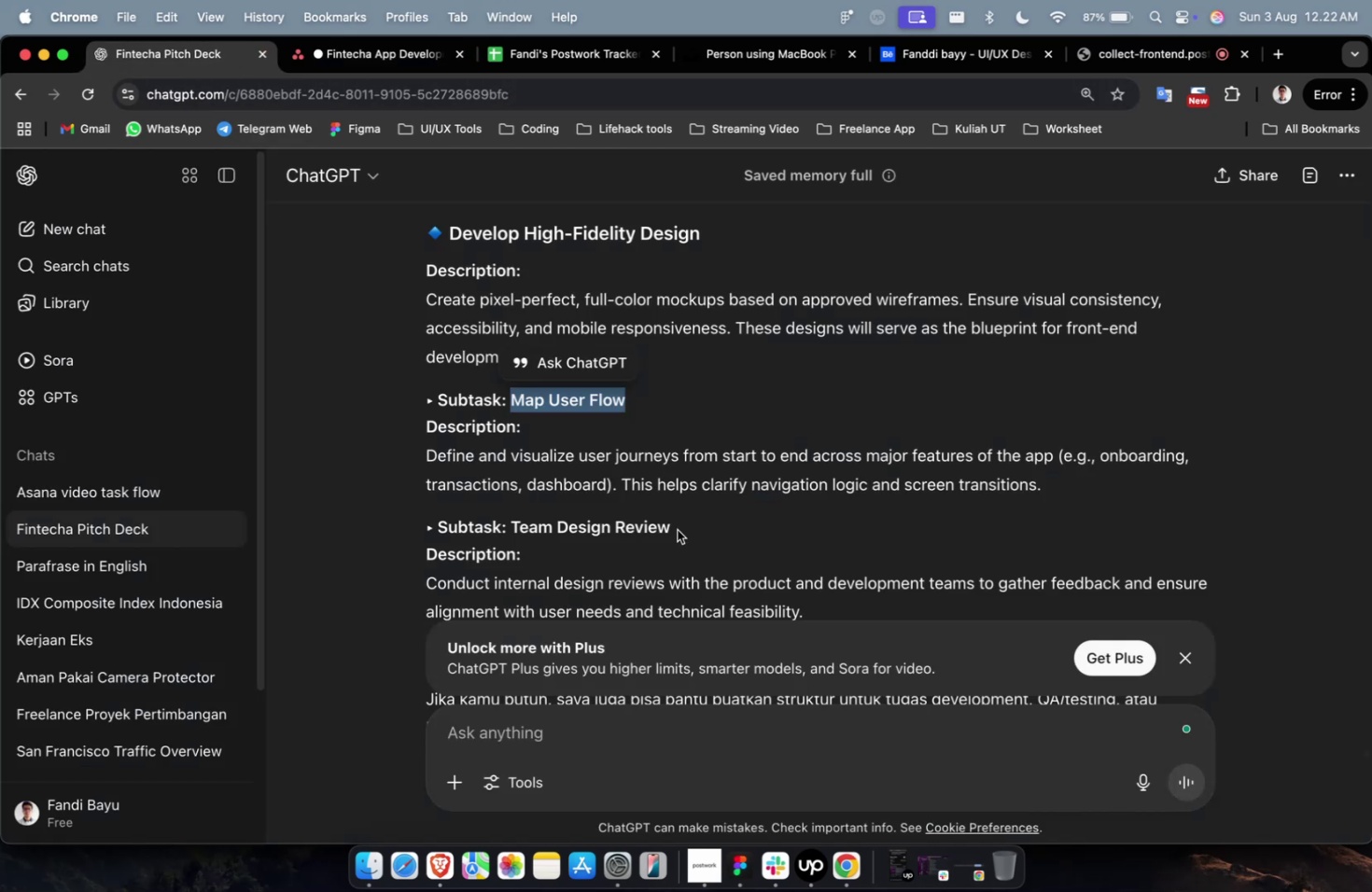 
left_click_drag(start_coordinate=[680, 519], to_coordinate=[511, 531])
 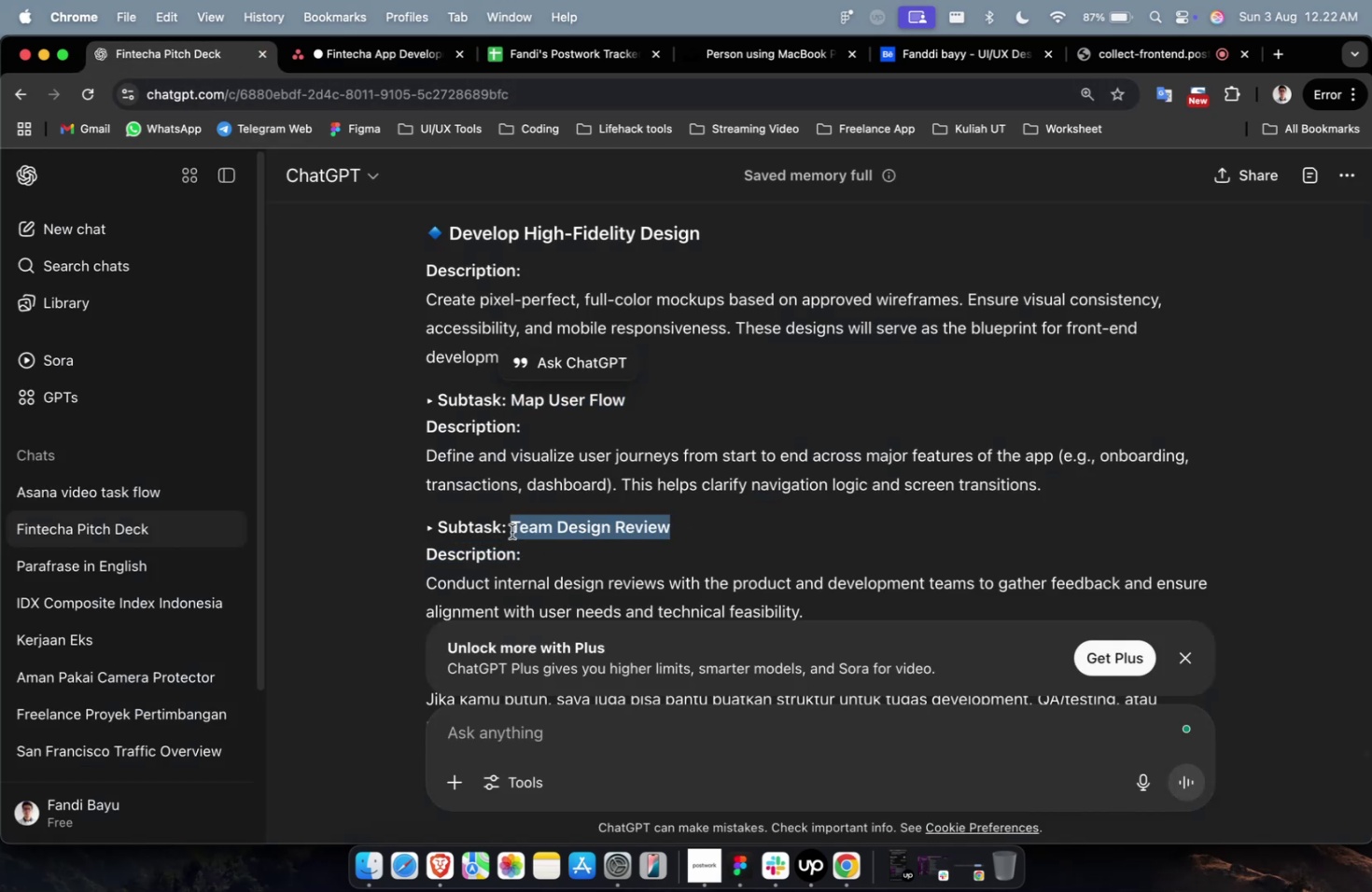 
key(Meta+C)
 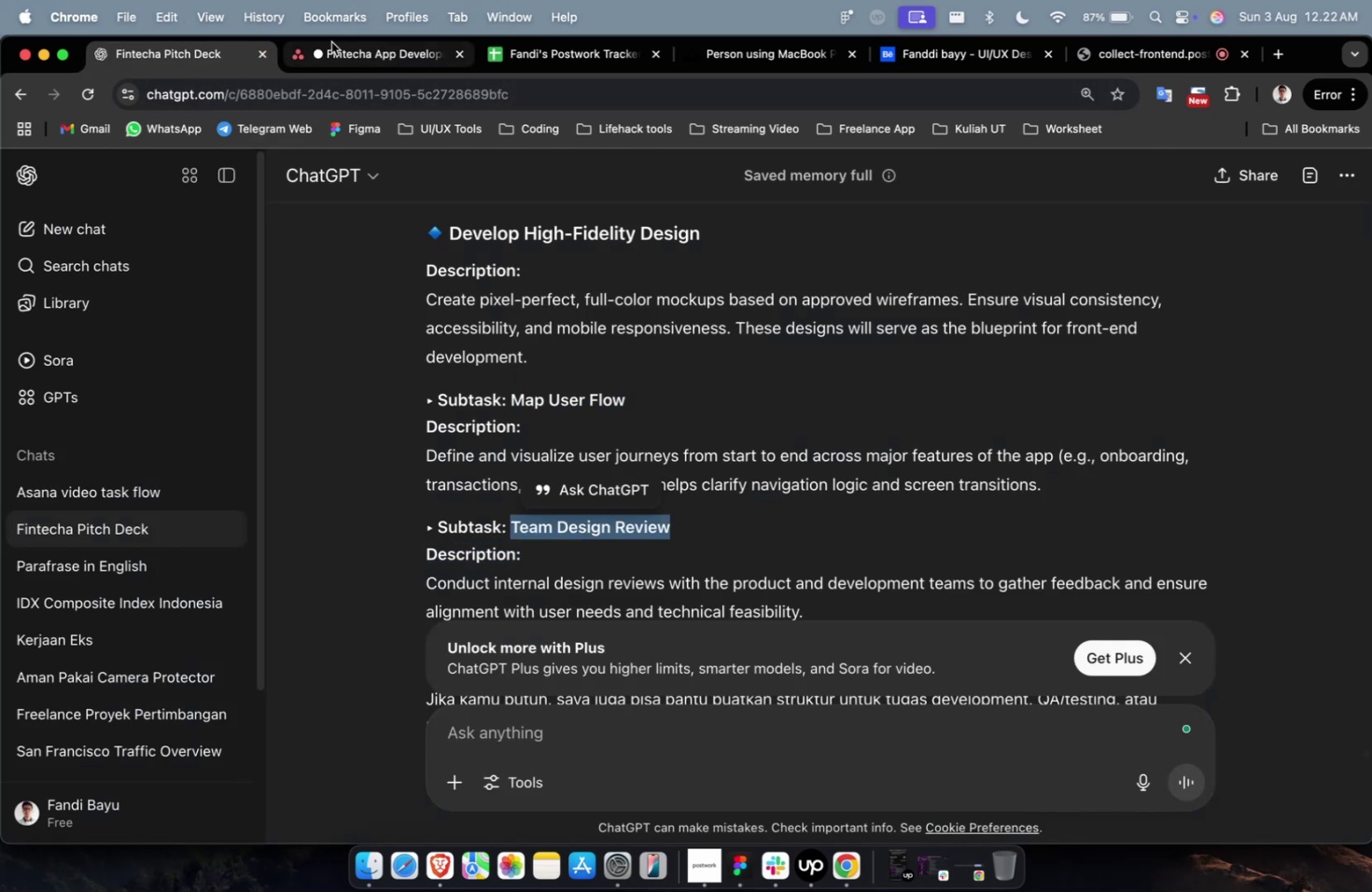 
left_click([334, 47])
 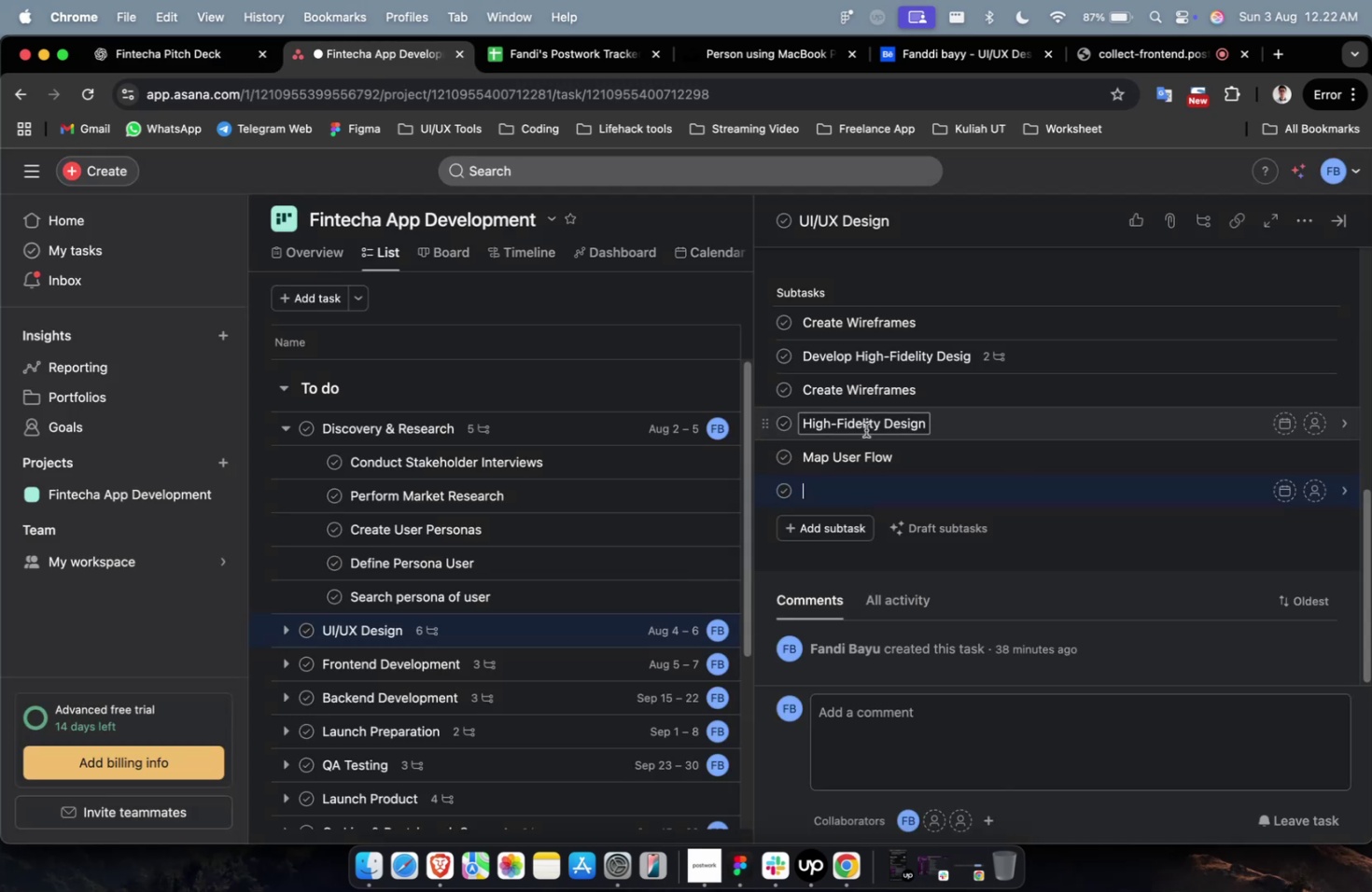 
key(Meta+V)
 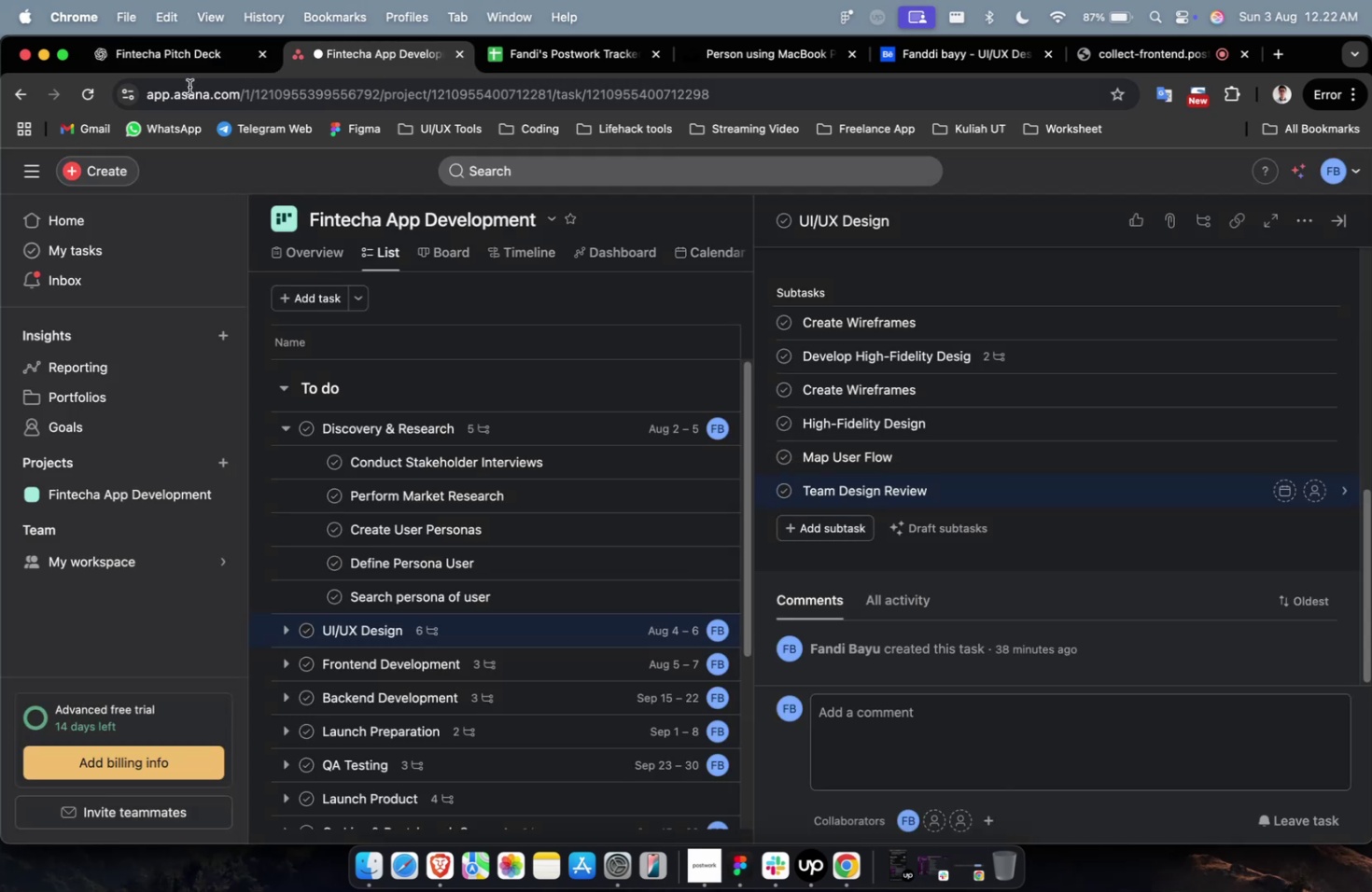 
left_click([189, 60])
 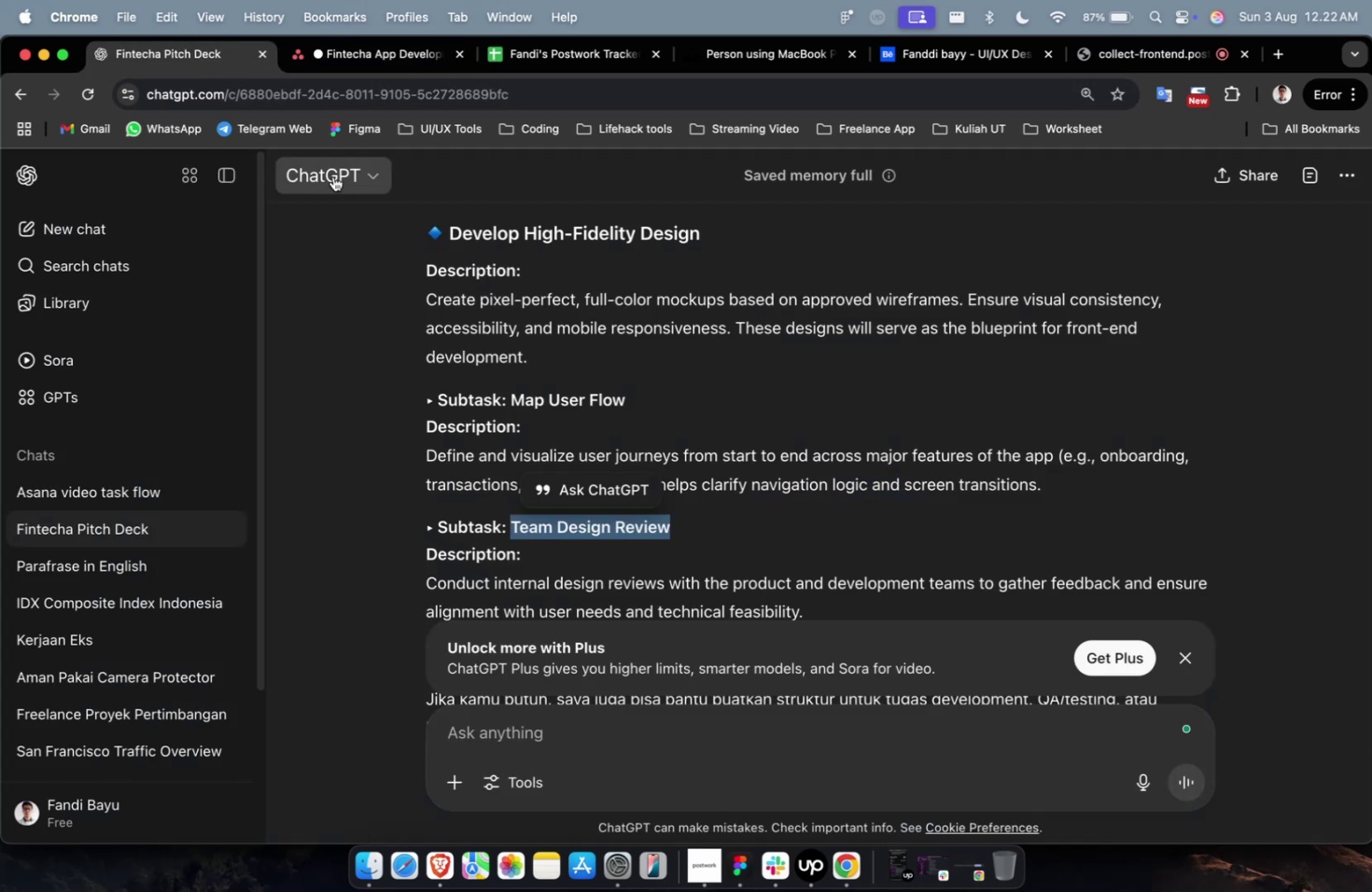 
scroll: coordinate [497, 360], scroll_direction: down, amount: 4.0
 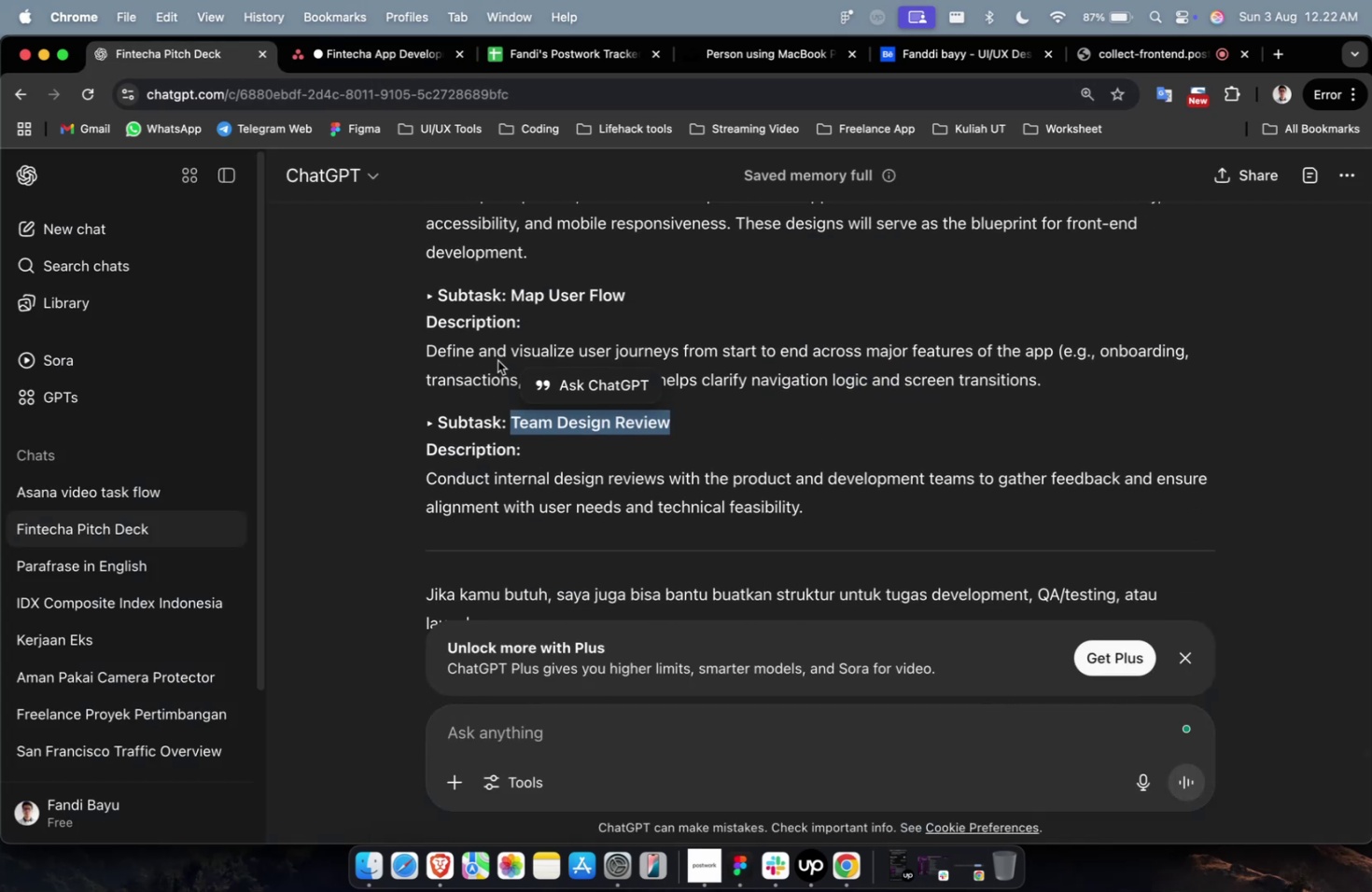 
scroll: coordinate [497, 360], scroll_direction: up, amount: 4.0
 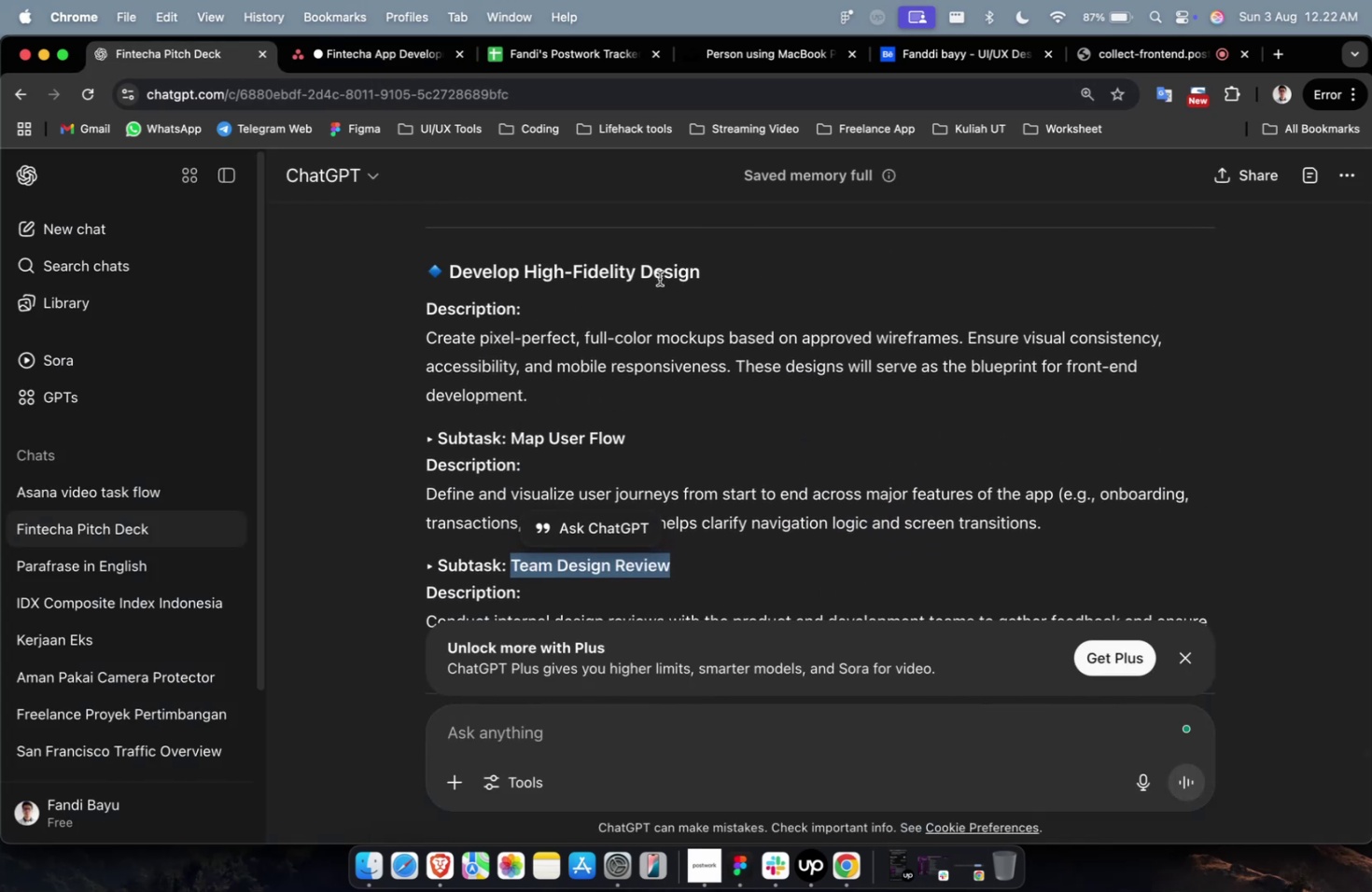 
scroll: coordinate [616, 285], scroll_direction: down, amount: 8.0
 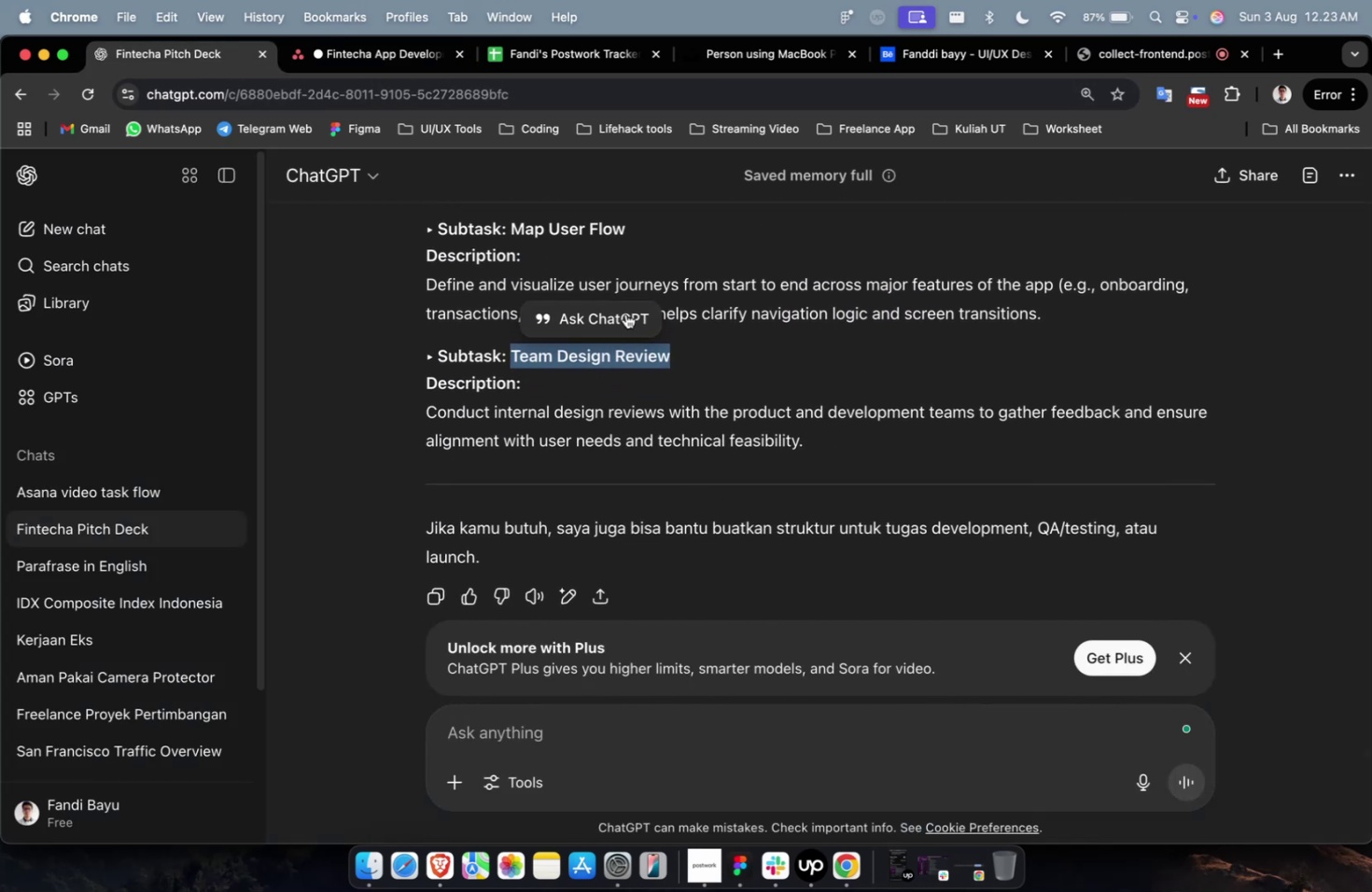 
scroll: coordinate [632, 306], scroll_direction: up, amount: 25.0
 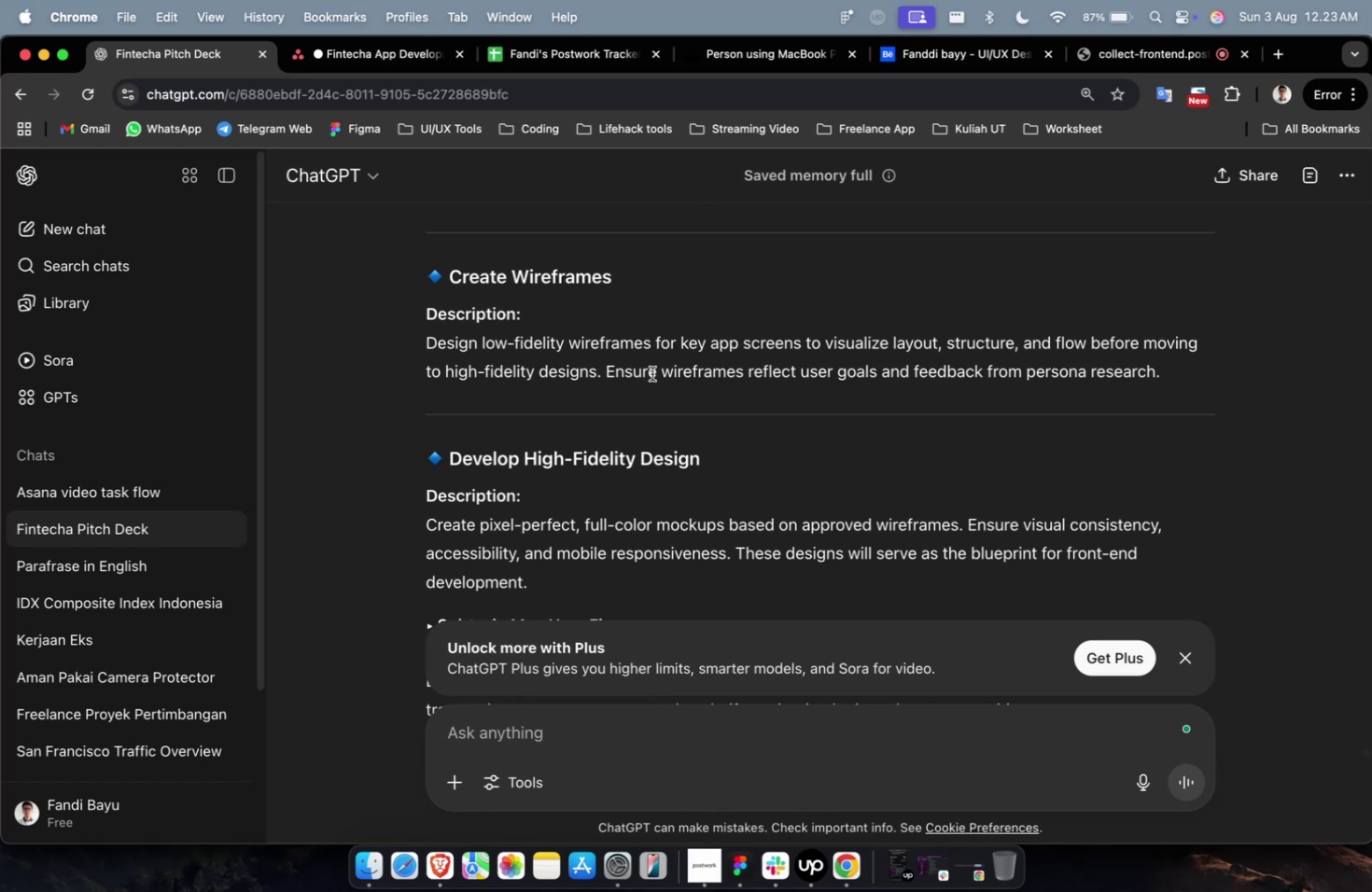 
double_click([651, 377])
 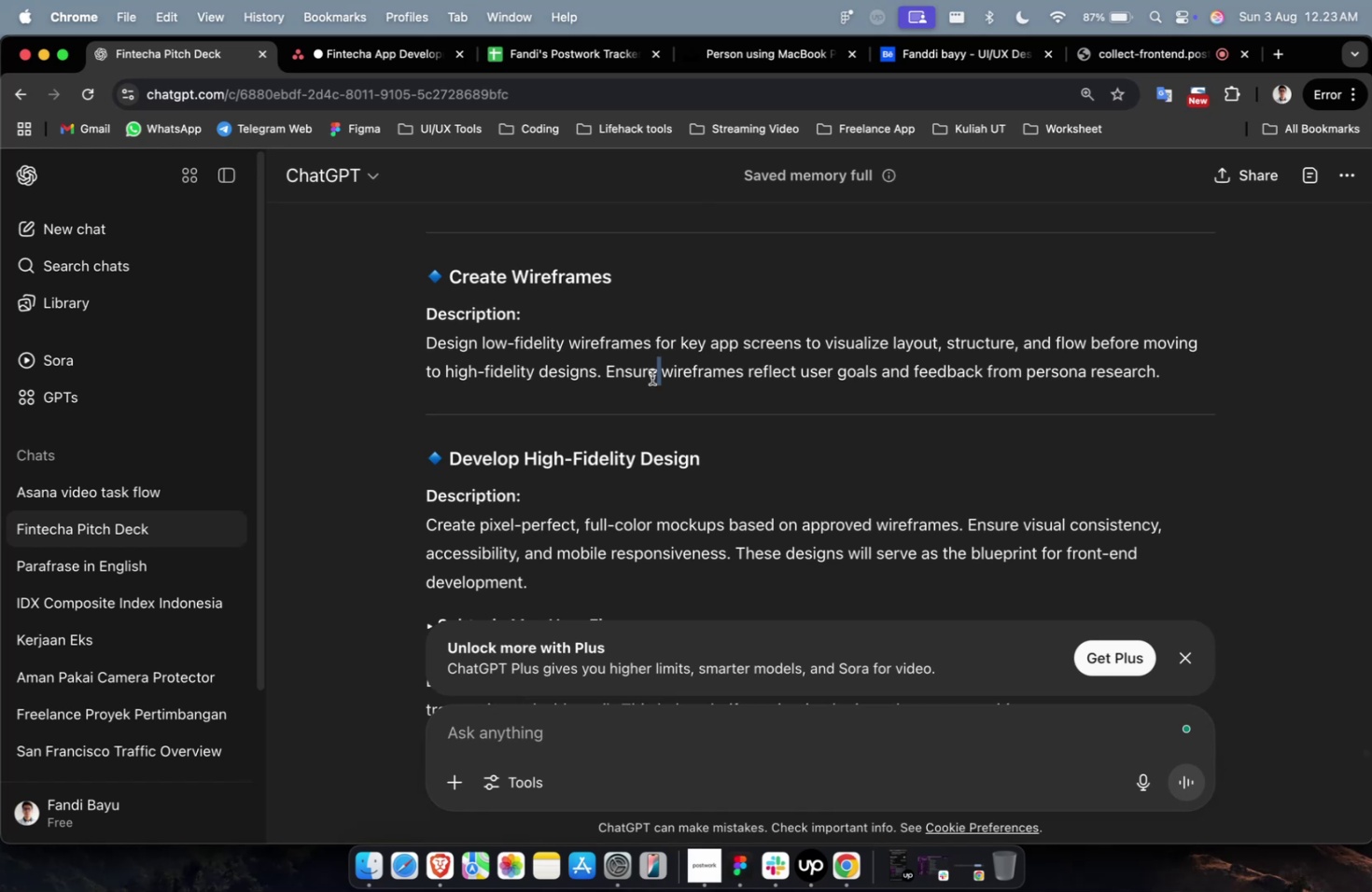 
triple_click([651, 377])
 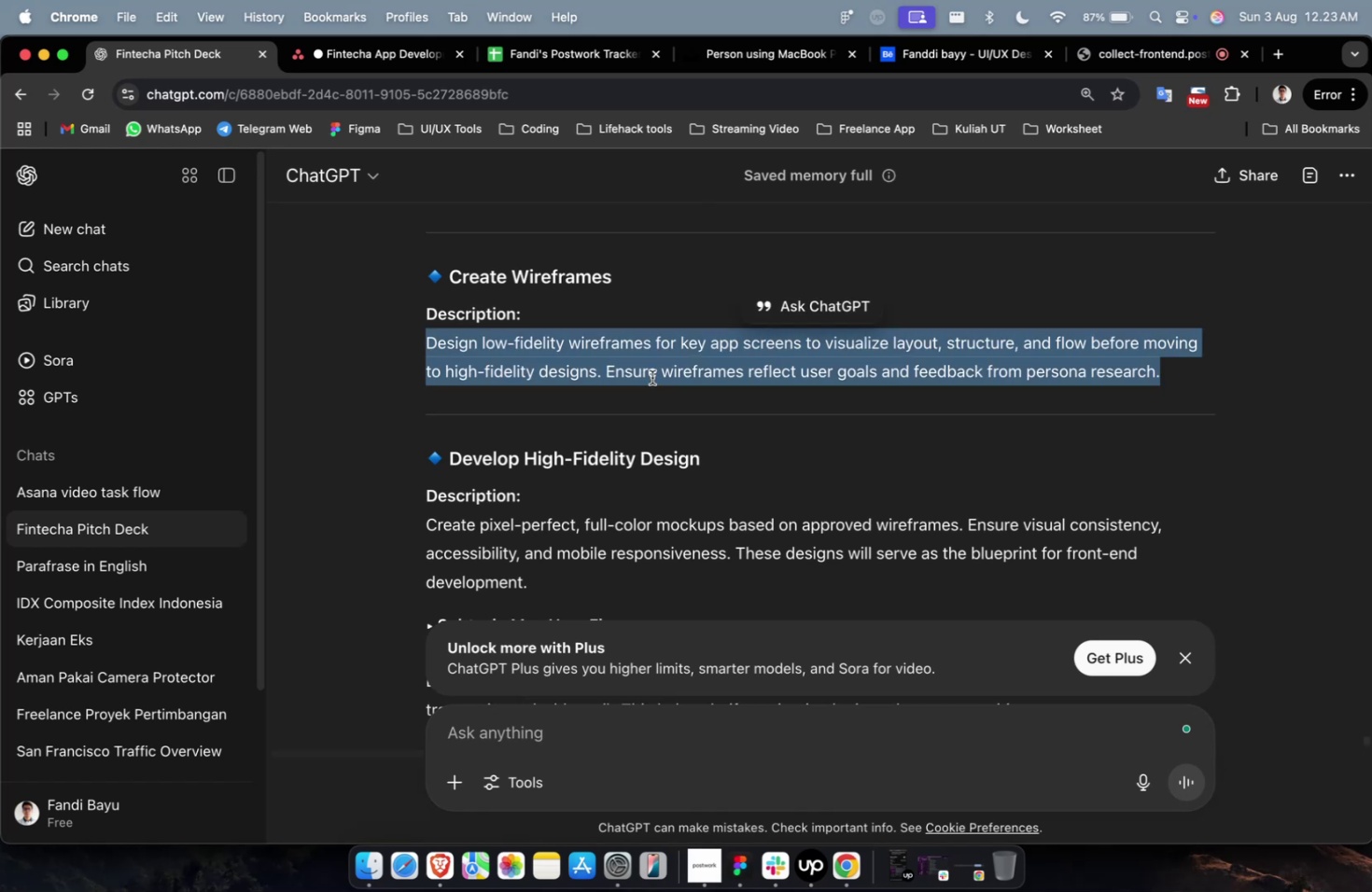 
key(Meta+C)
 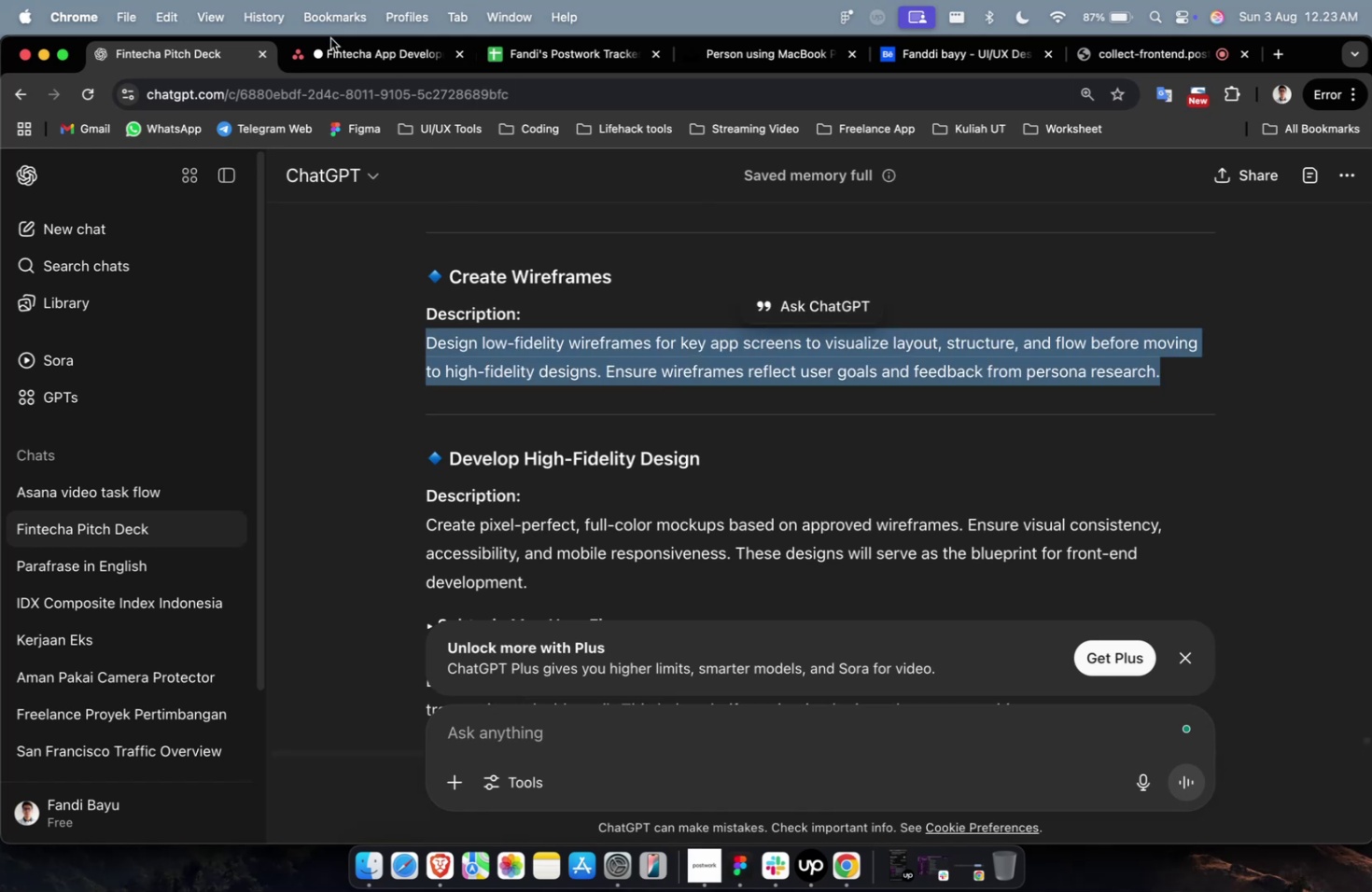 
left_click([371, 71])
 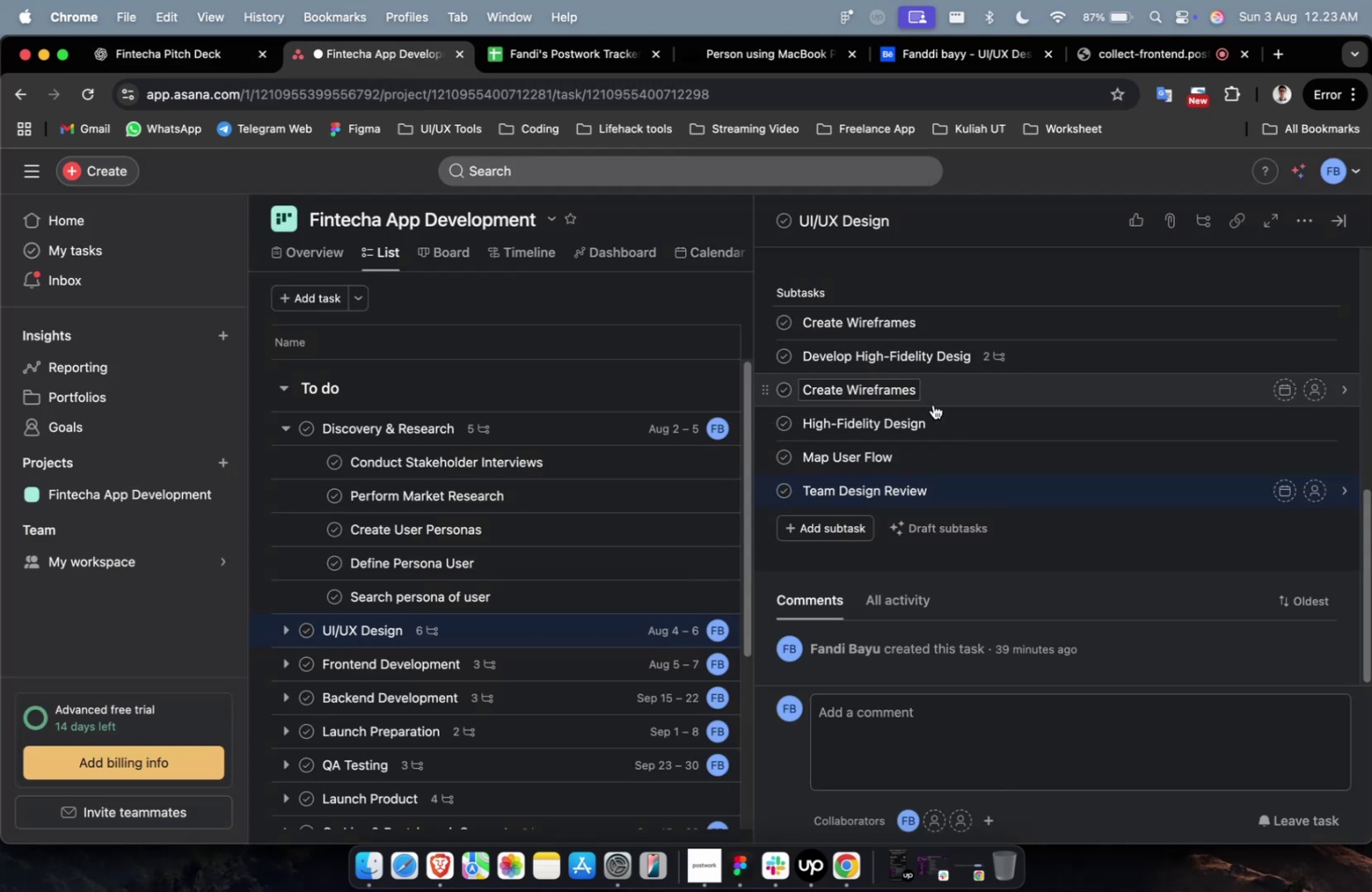 
left_click([969, 397])
 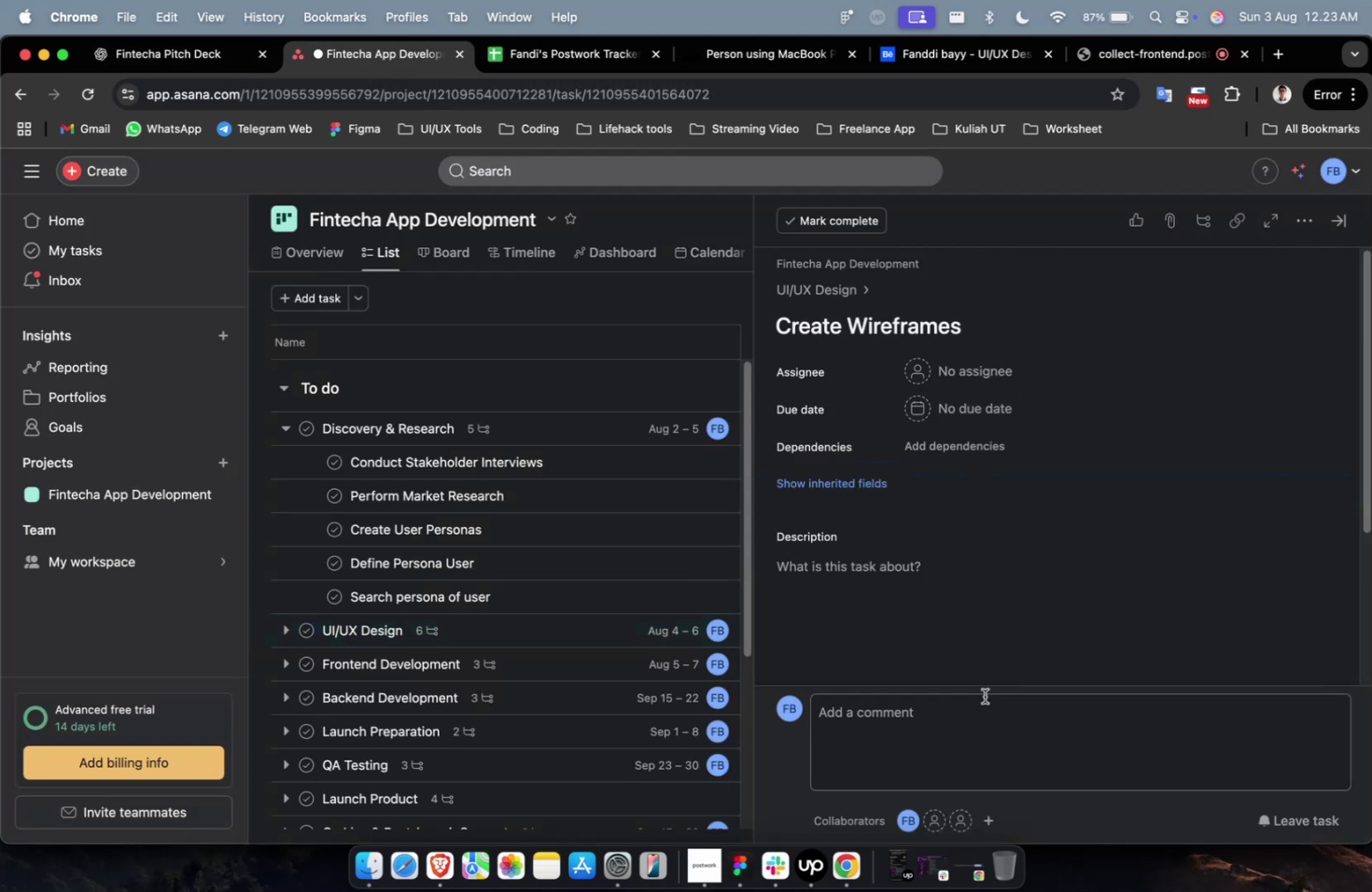 
left_click([954, 597])
 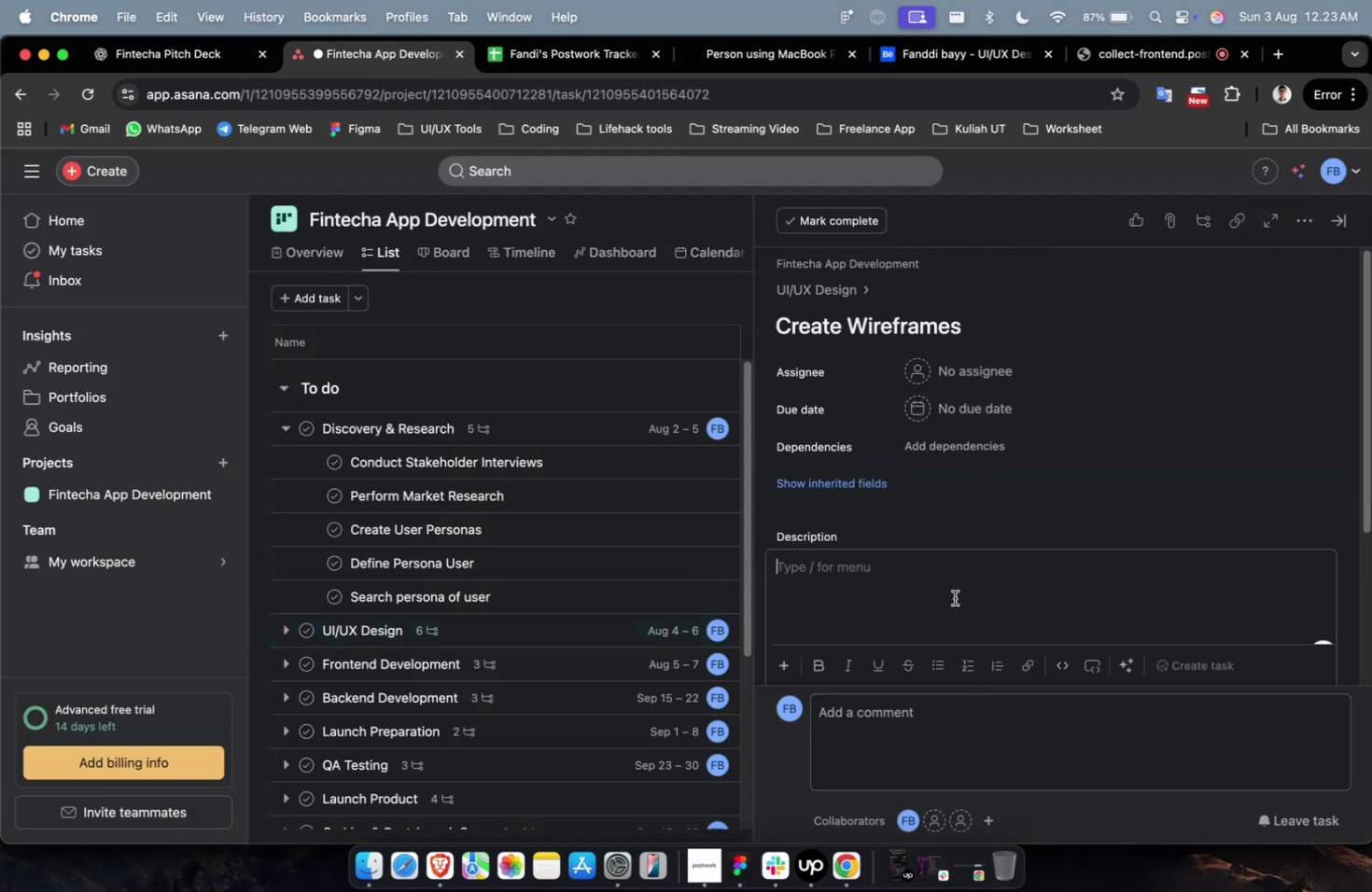 
key(Meta+V)
 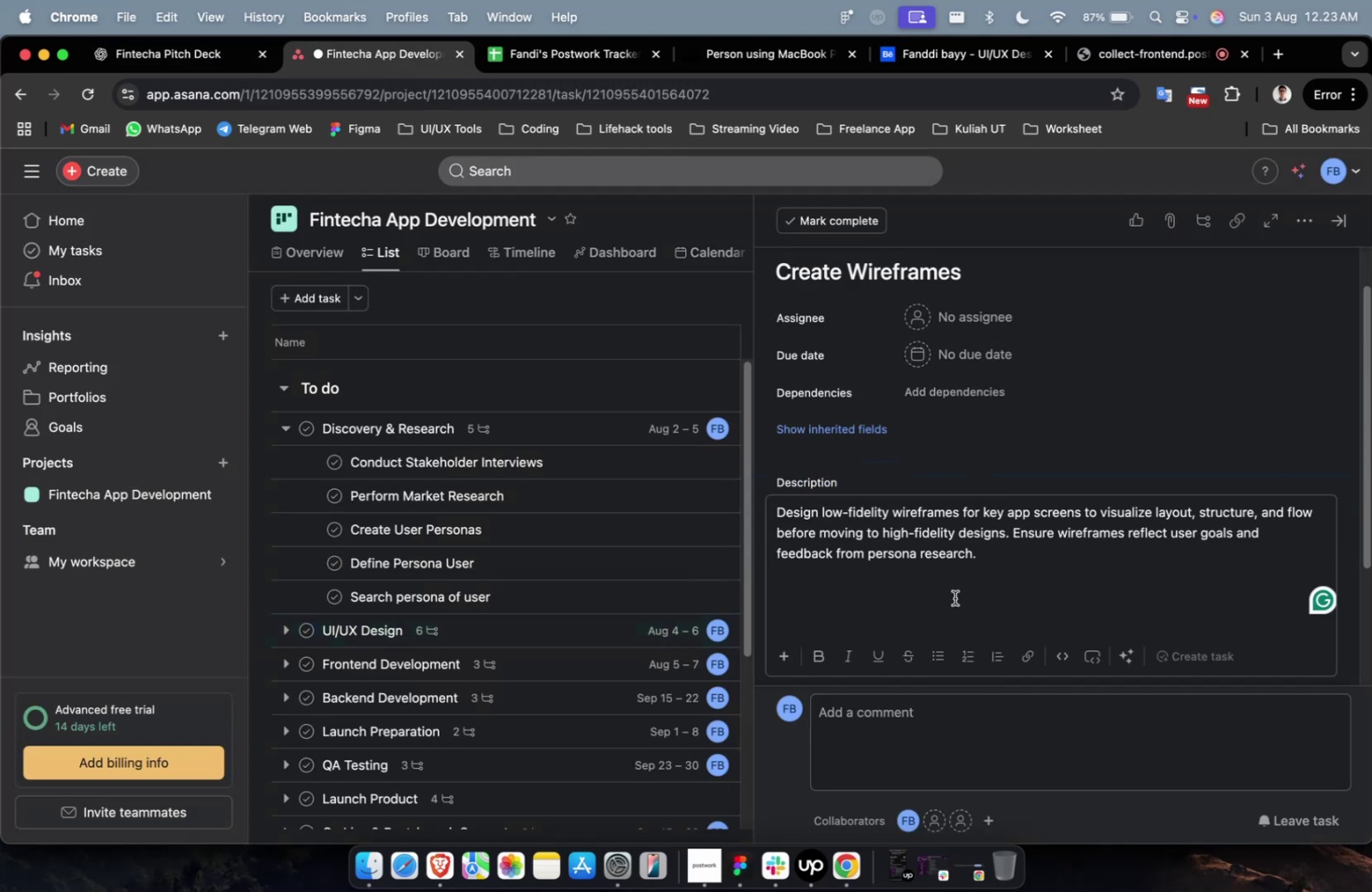 
key(Meta+CommandLeft)
 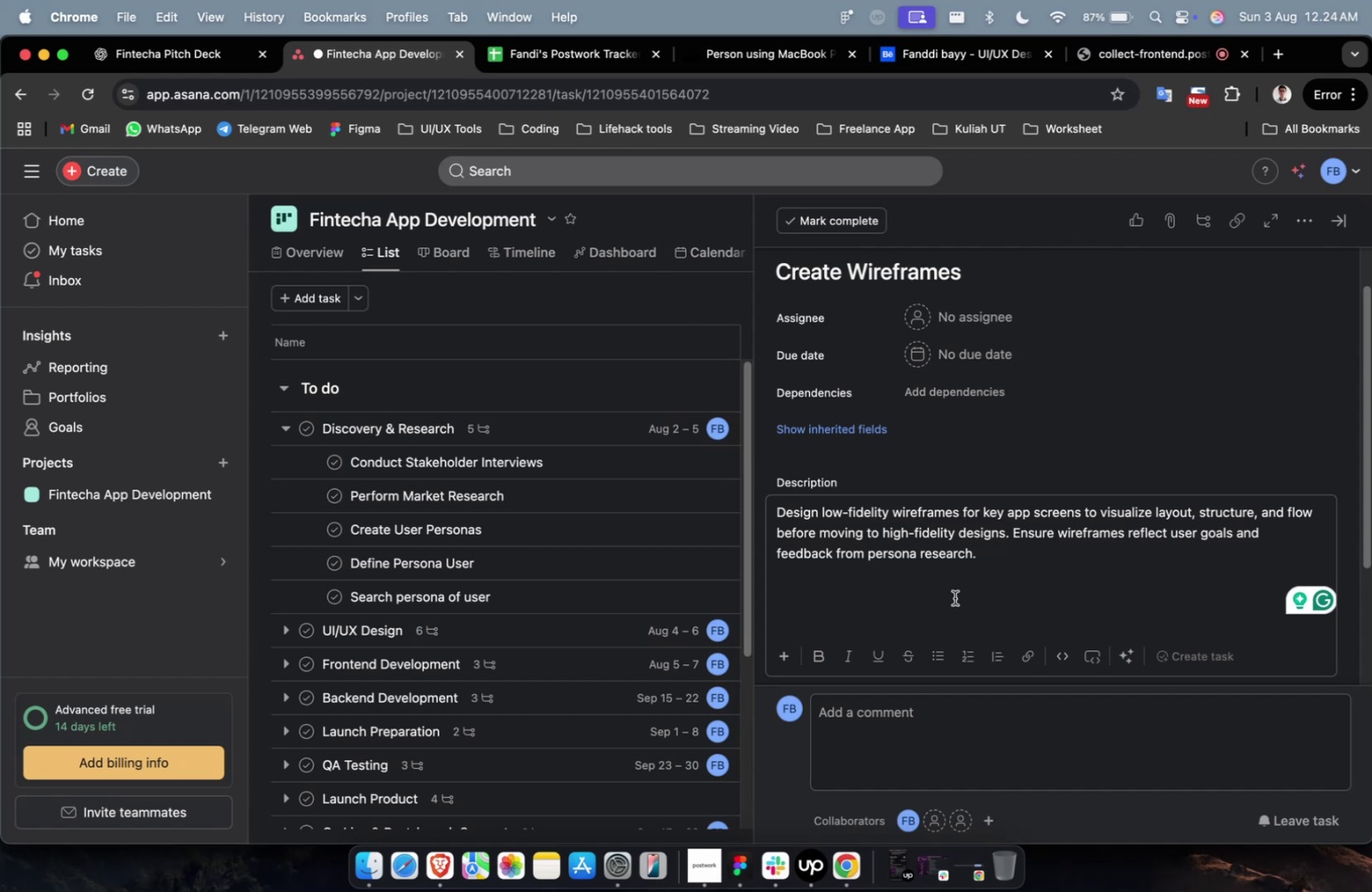 
wait(61.63)
 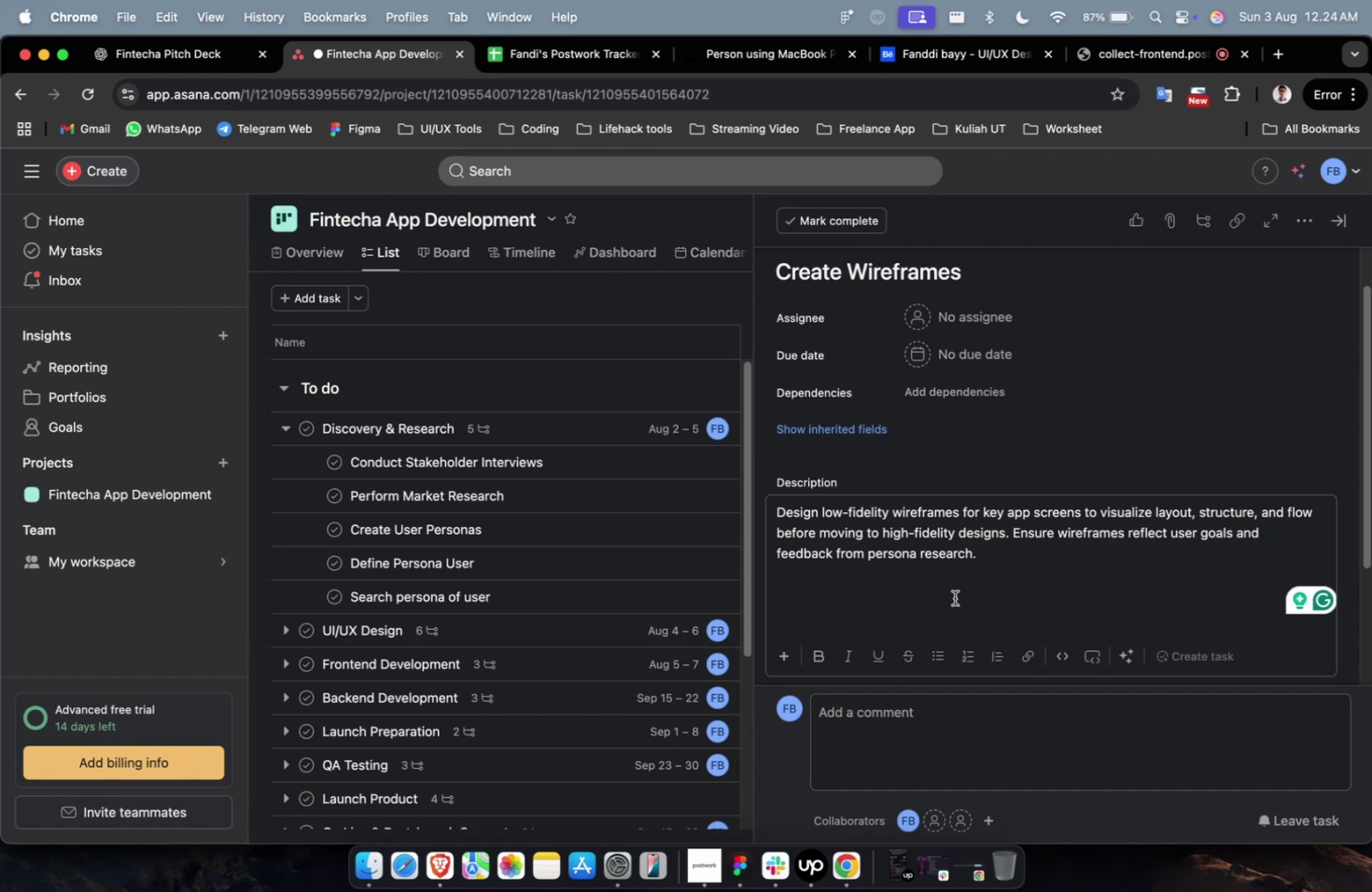 
left_click_drag(start_coordinate=[954, 597], to_coordinate=[949, 598])
 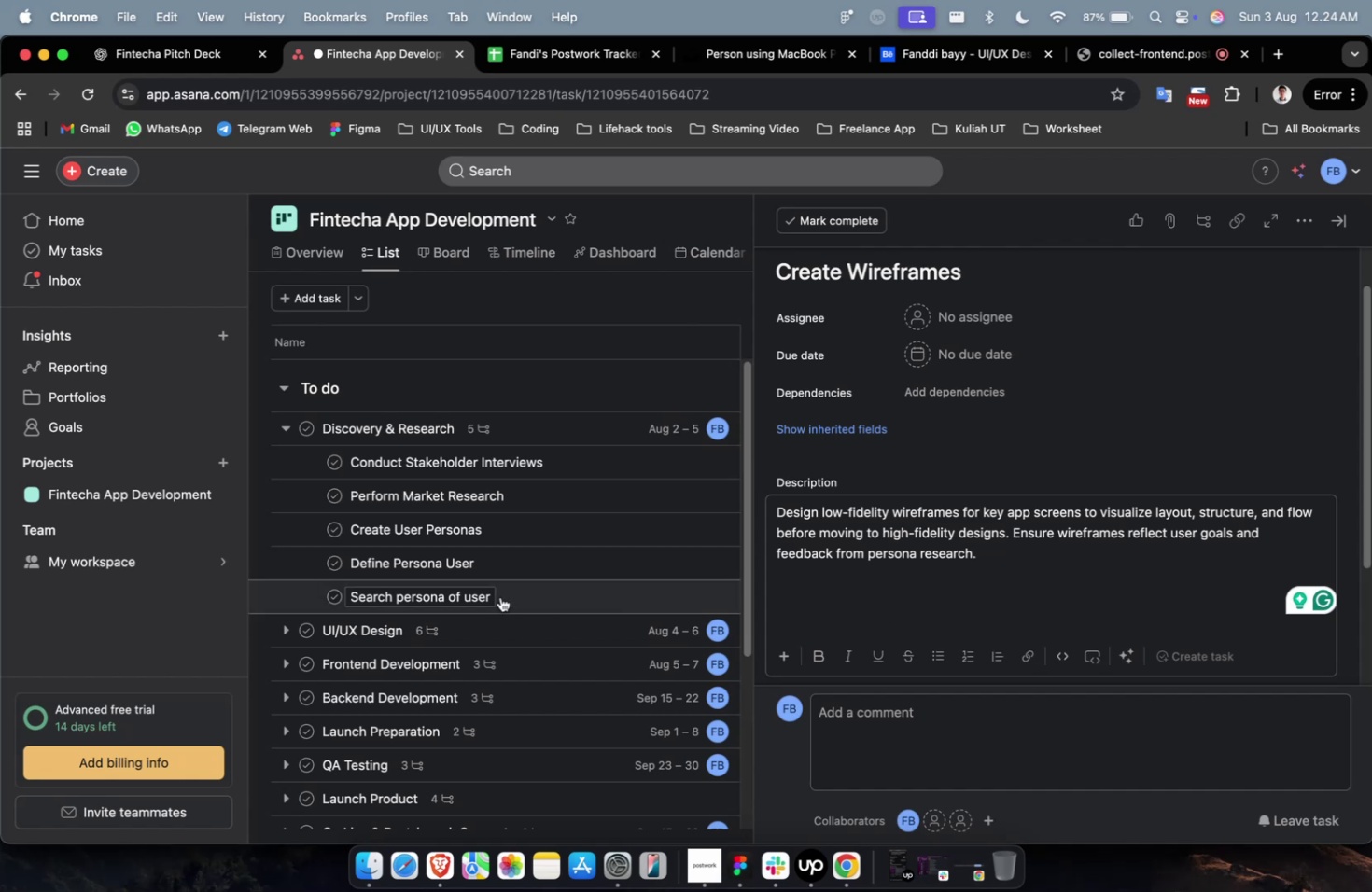 
scroll: coordinate [540, 595], scroll_direction: down, amount: 7.0
 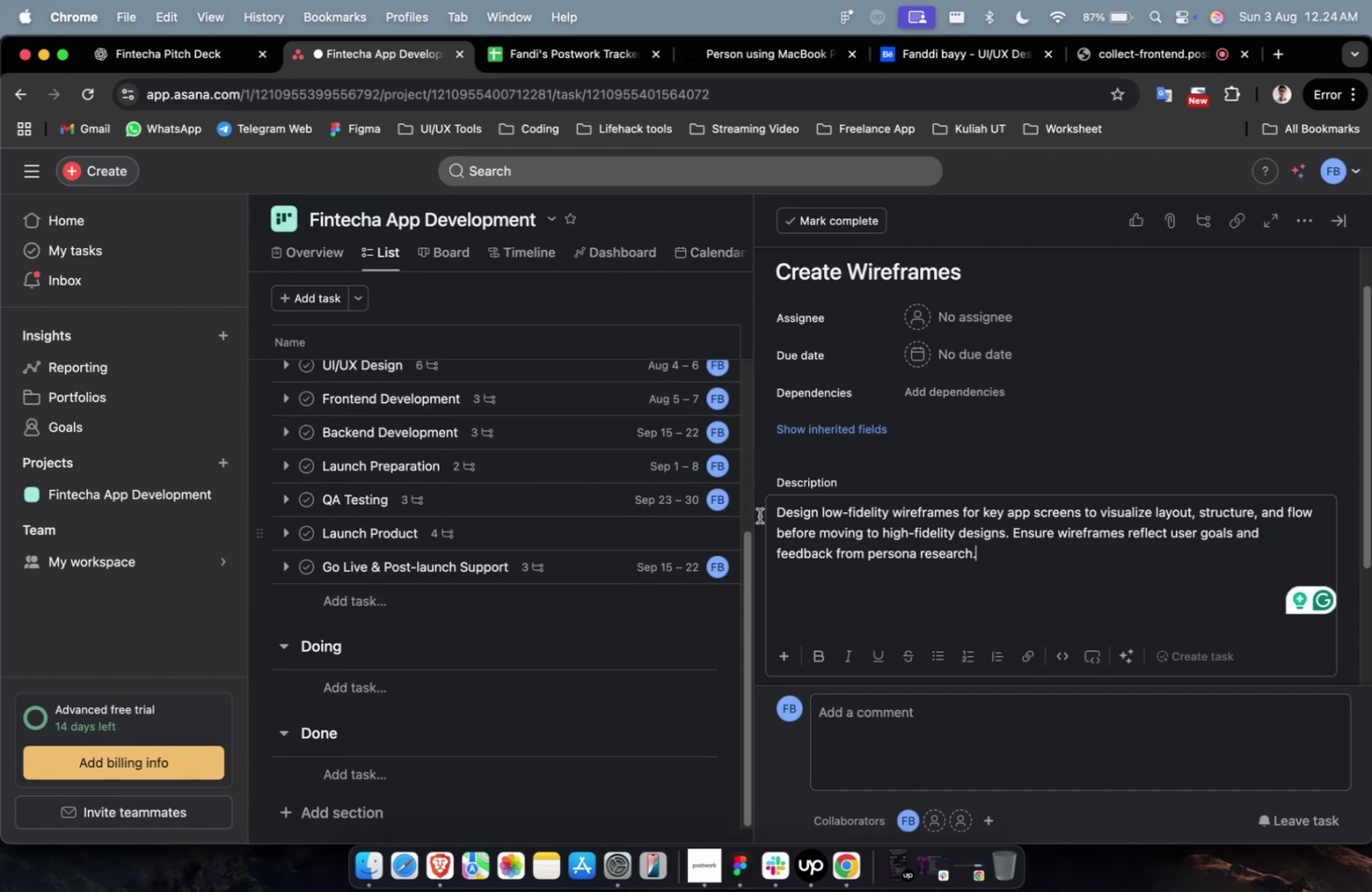 
scroll: coordinate [934, 515], scroll_direction: up, amount: 31.0
 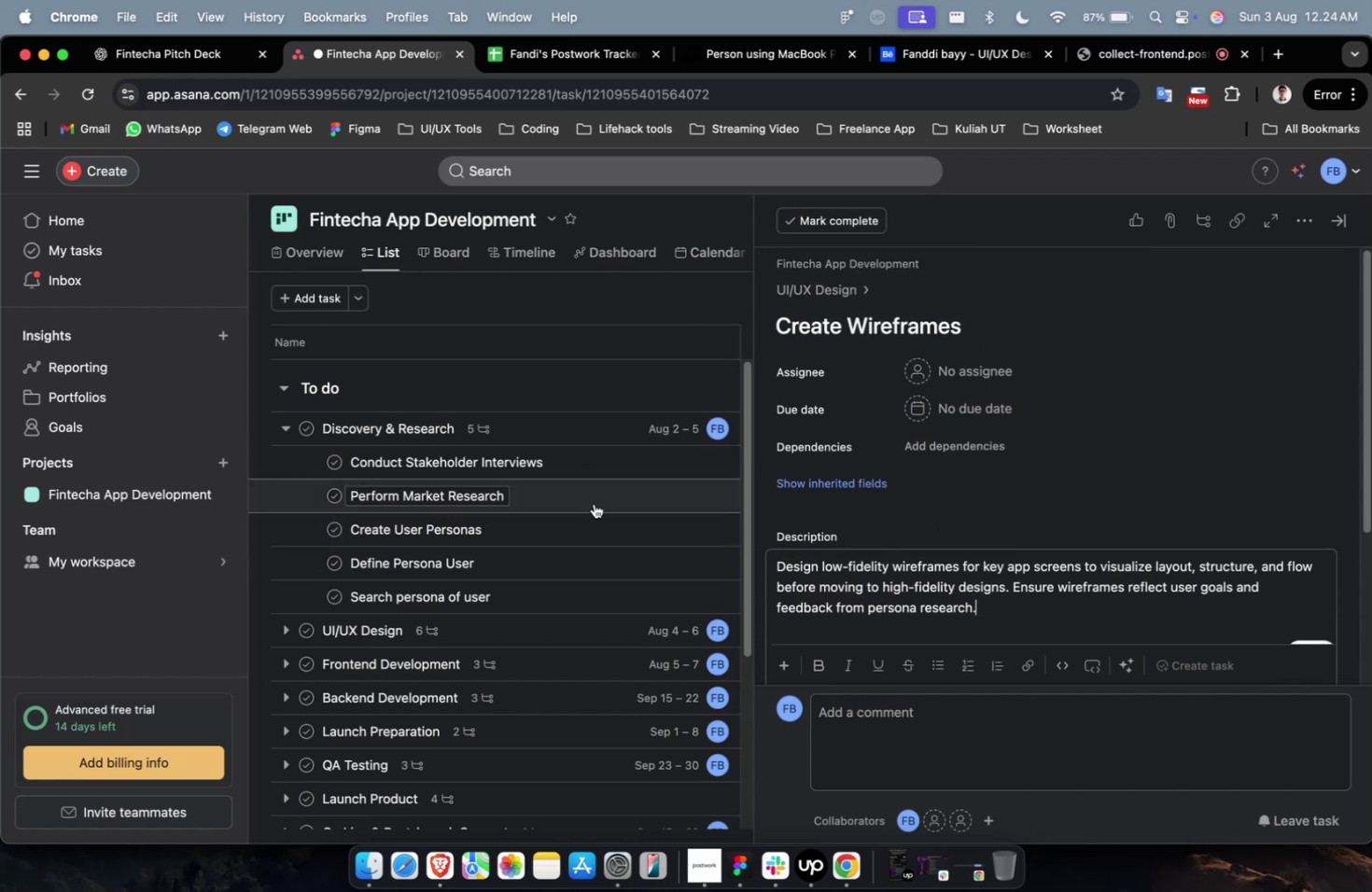 
left_click([579, 570])
 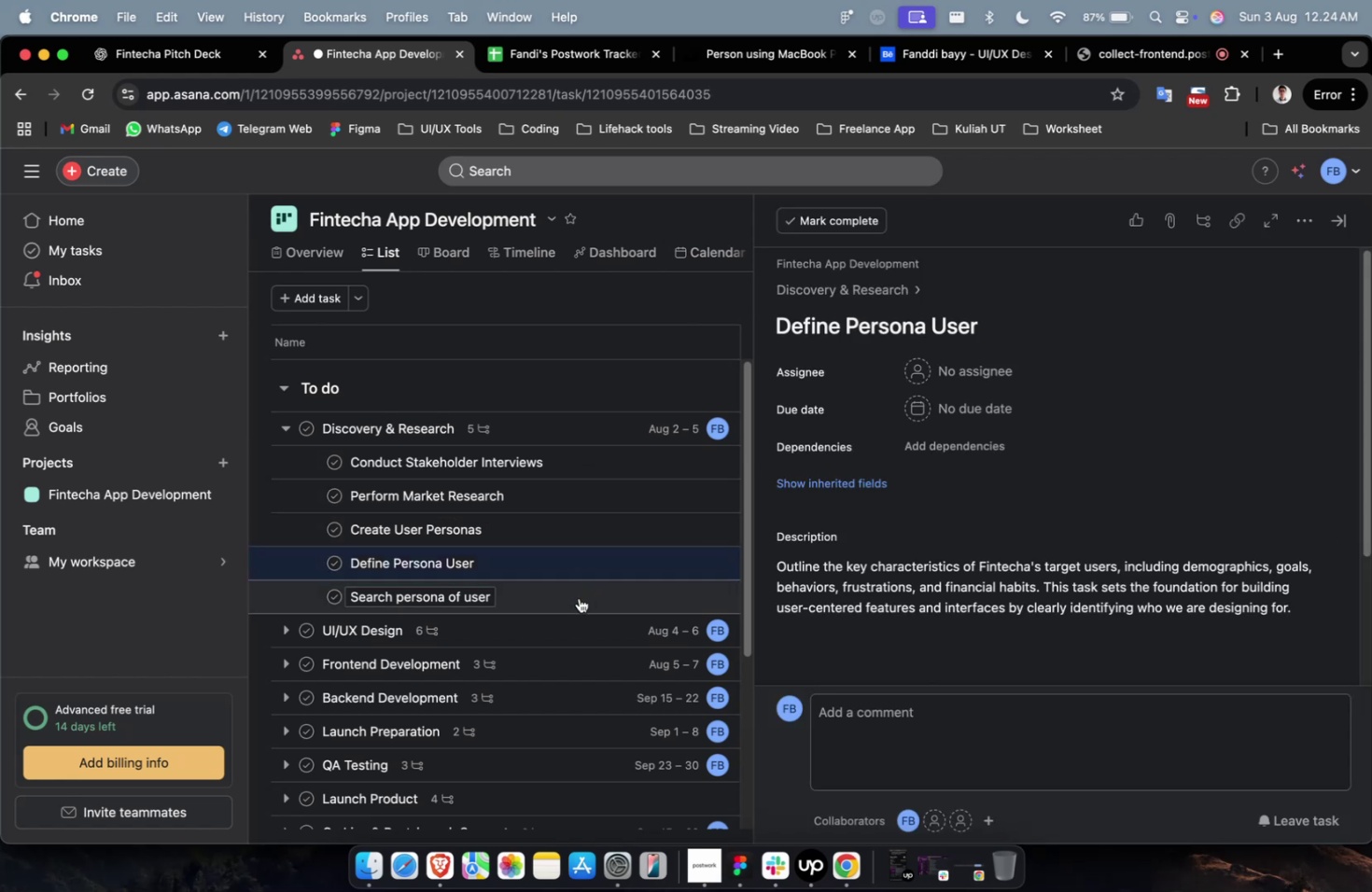 
double_click([579, 597])
 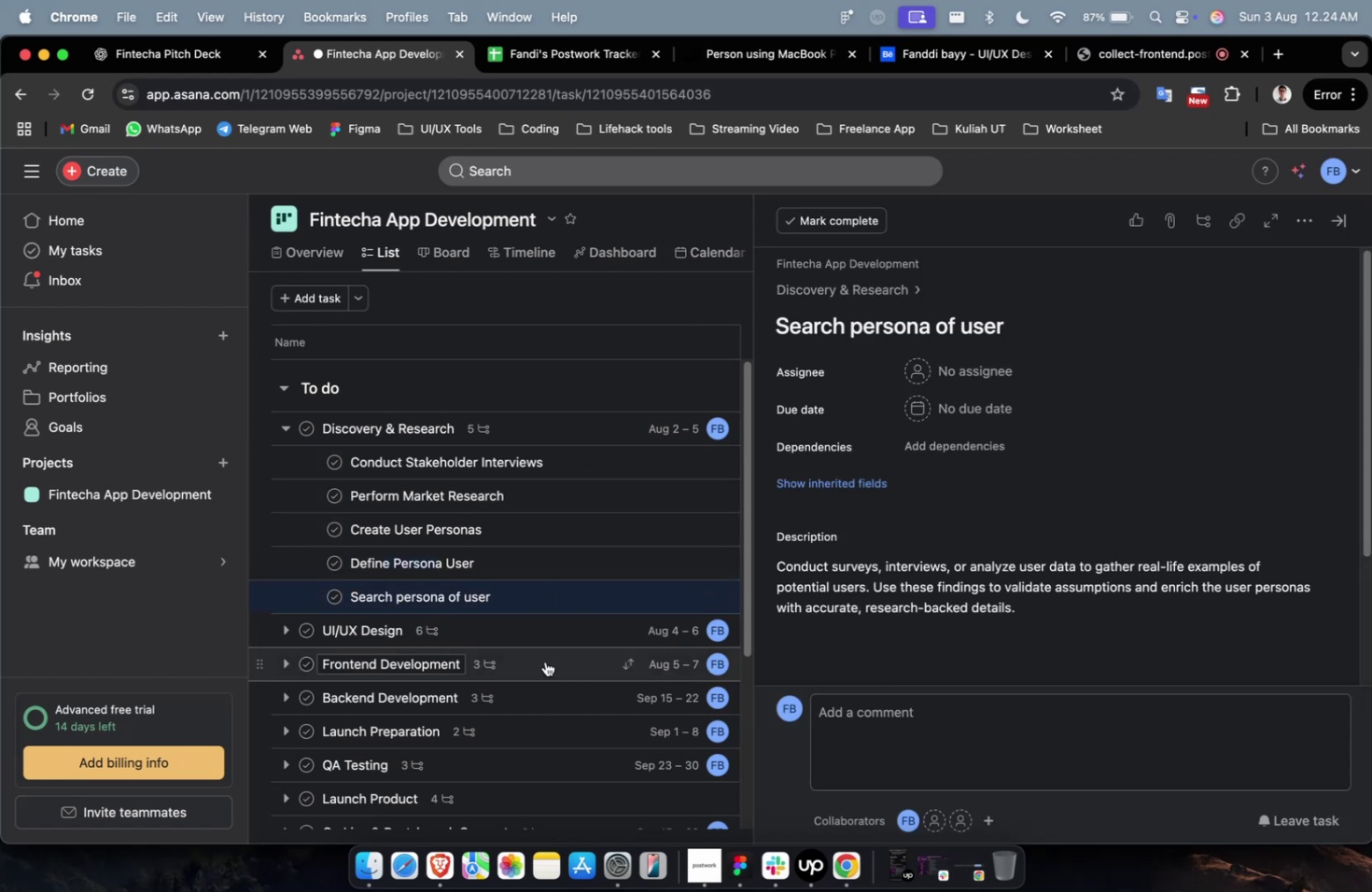 
left_click([570, 641])
 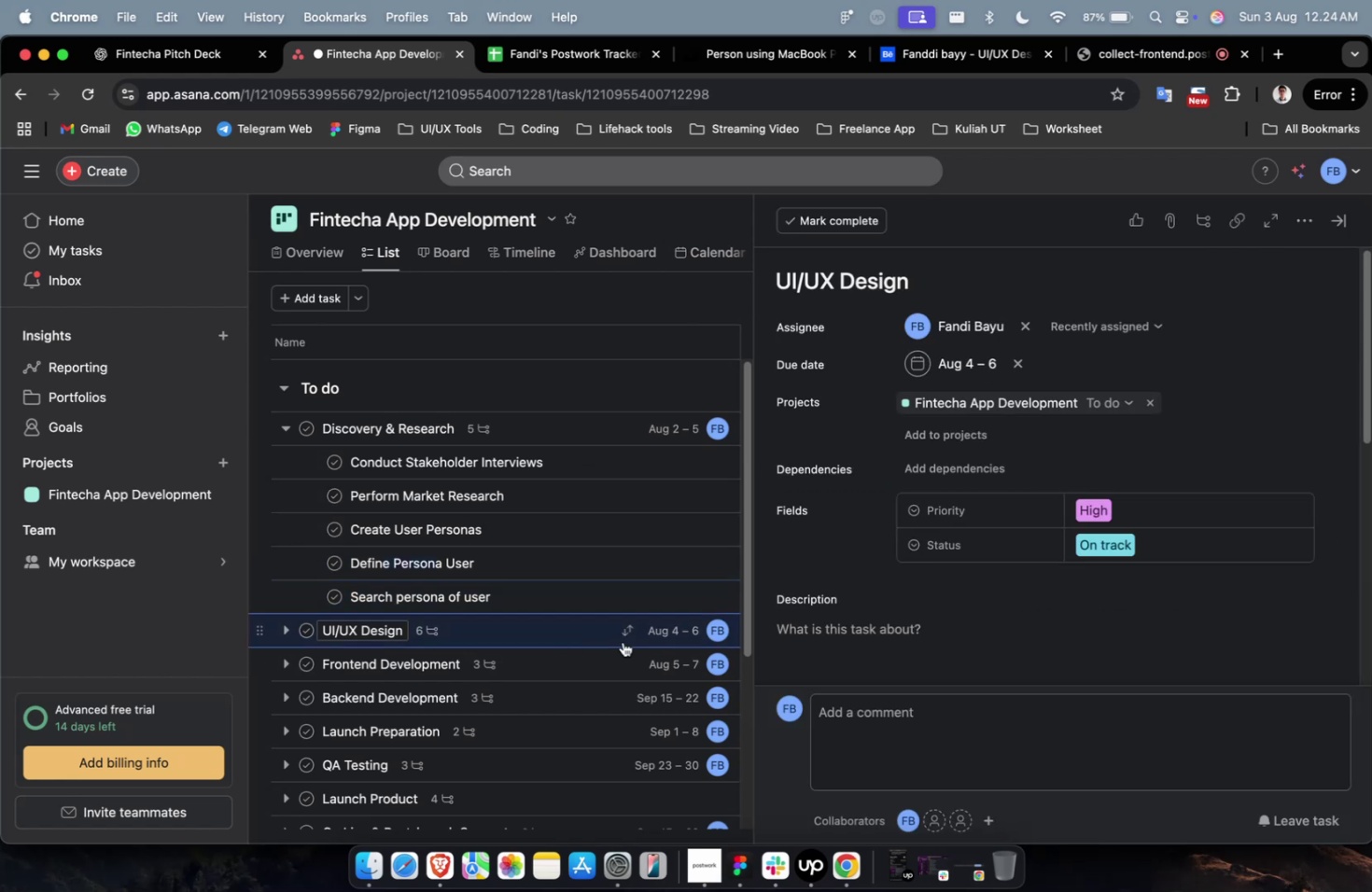 
scroll: coordinate [767, 617], scroll_direction: down, amount: 19.0
 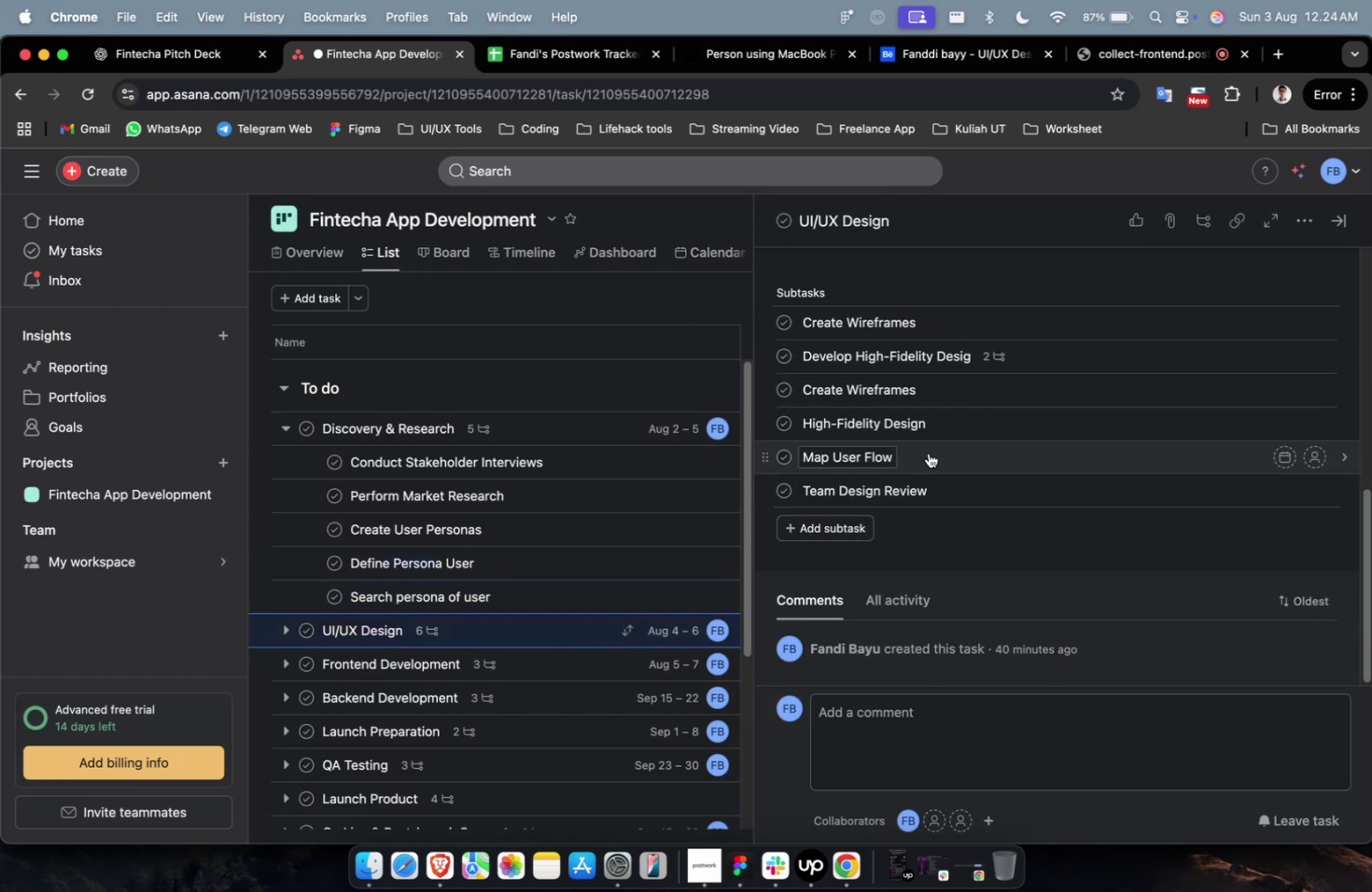 
left_click([957, 457])
 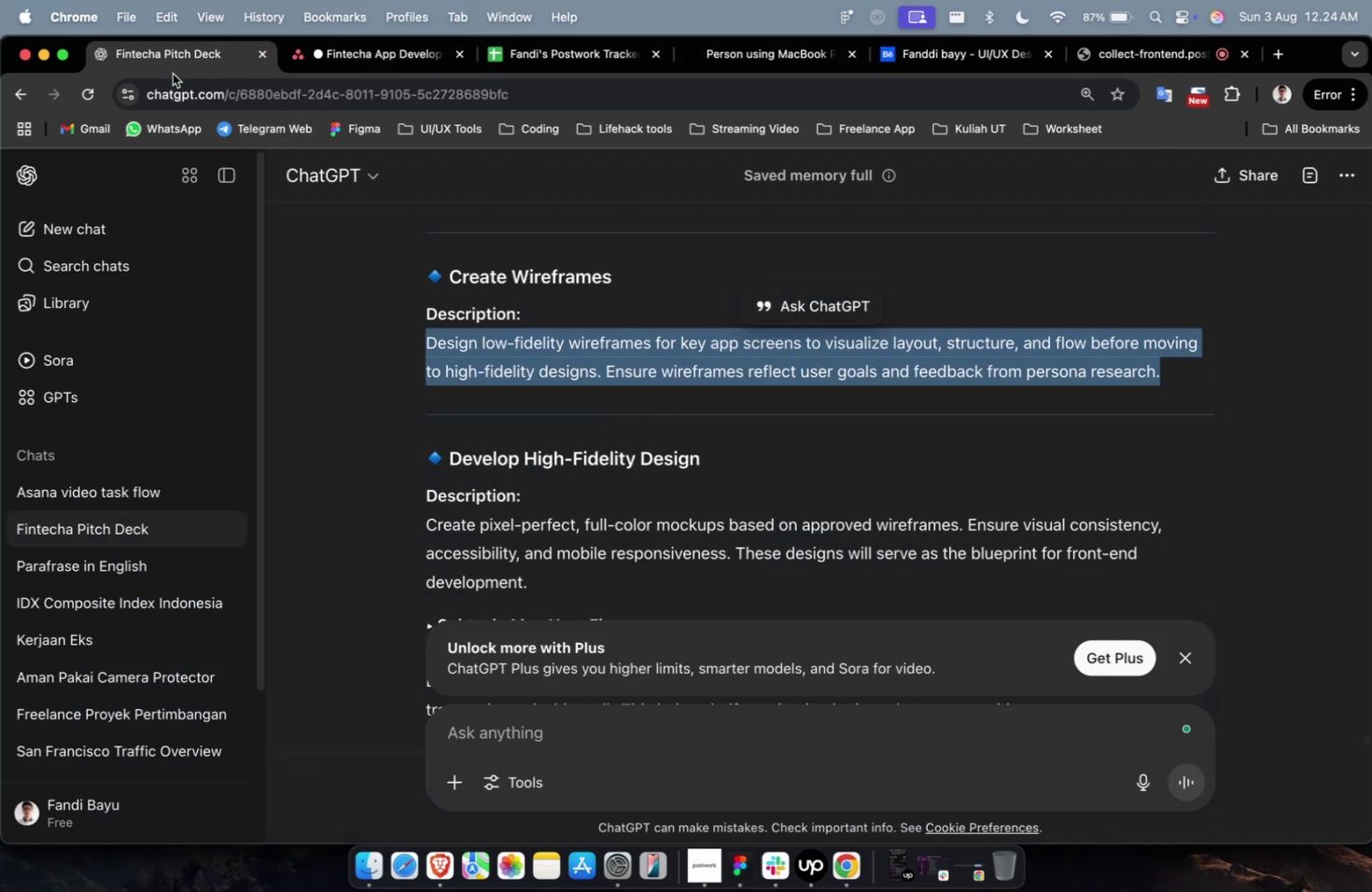 
scroll: coordinate [563, 452], scroll_direction: down, amount: 4.0
 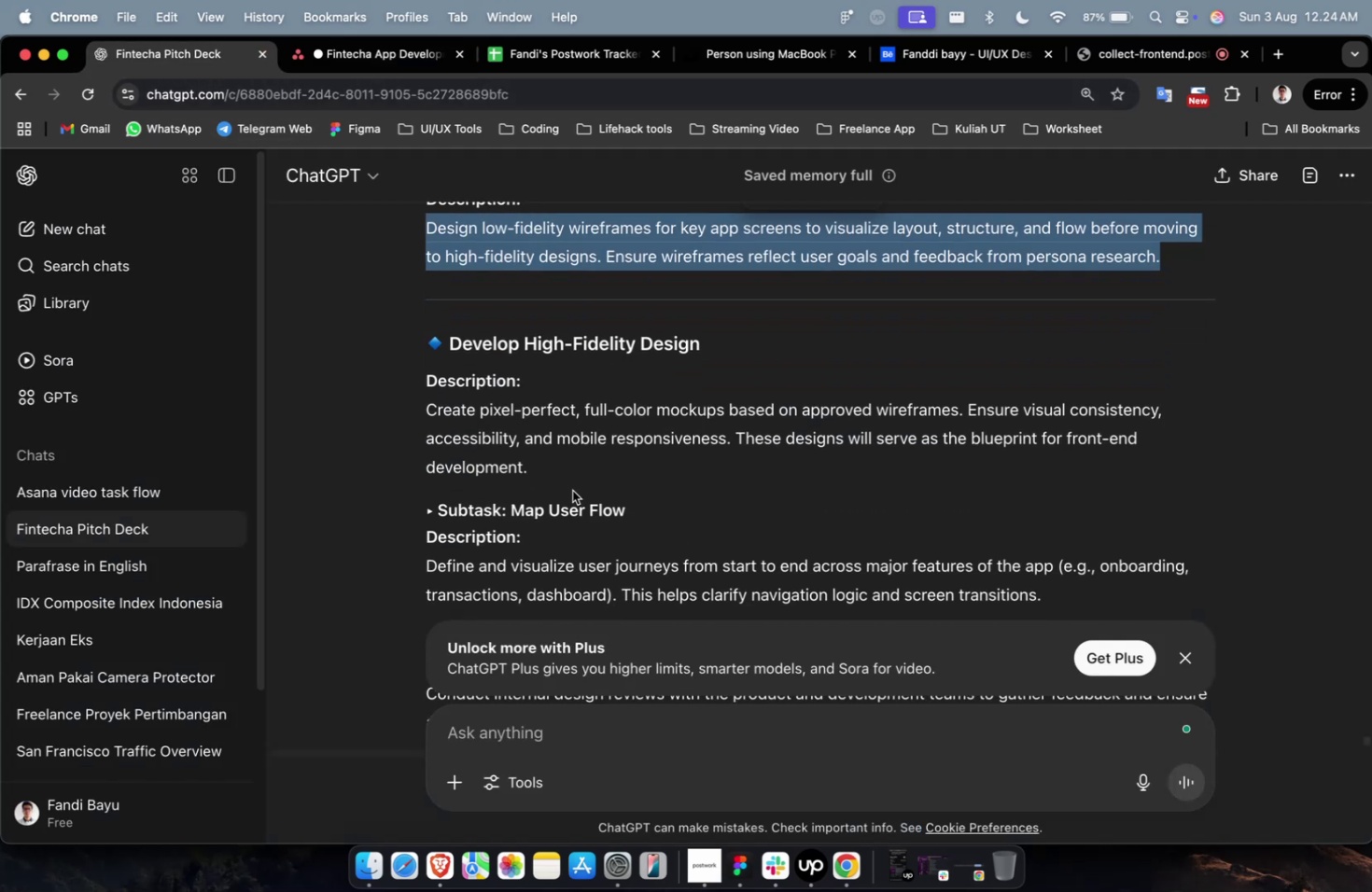 
left_click_drag(start_coordinate=[561, 474], to_coordinate=[371, 416])
 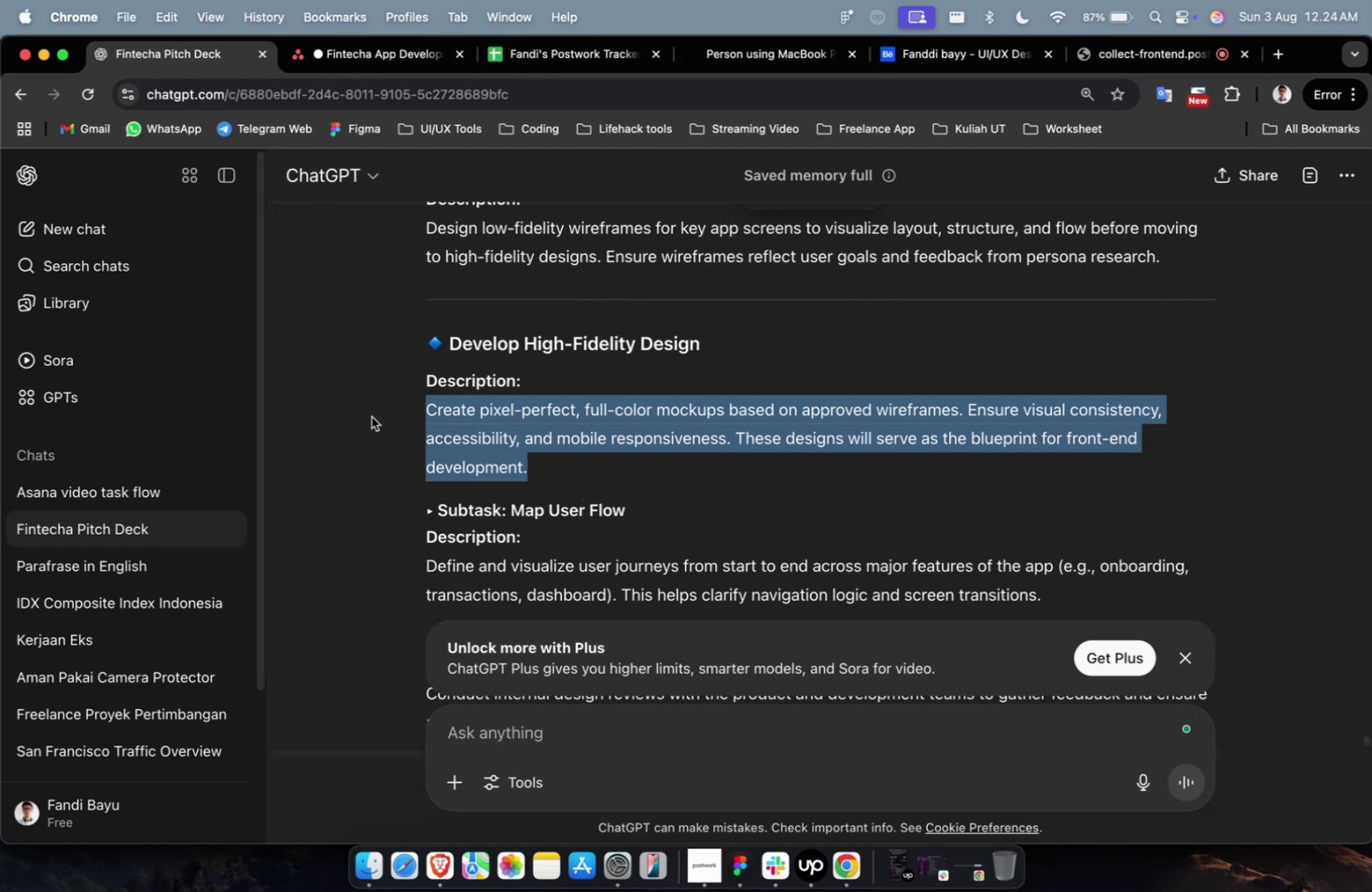 
key(Meta+C)
 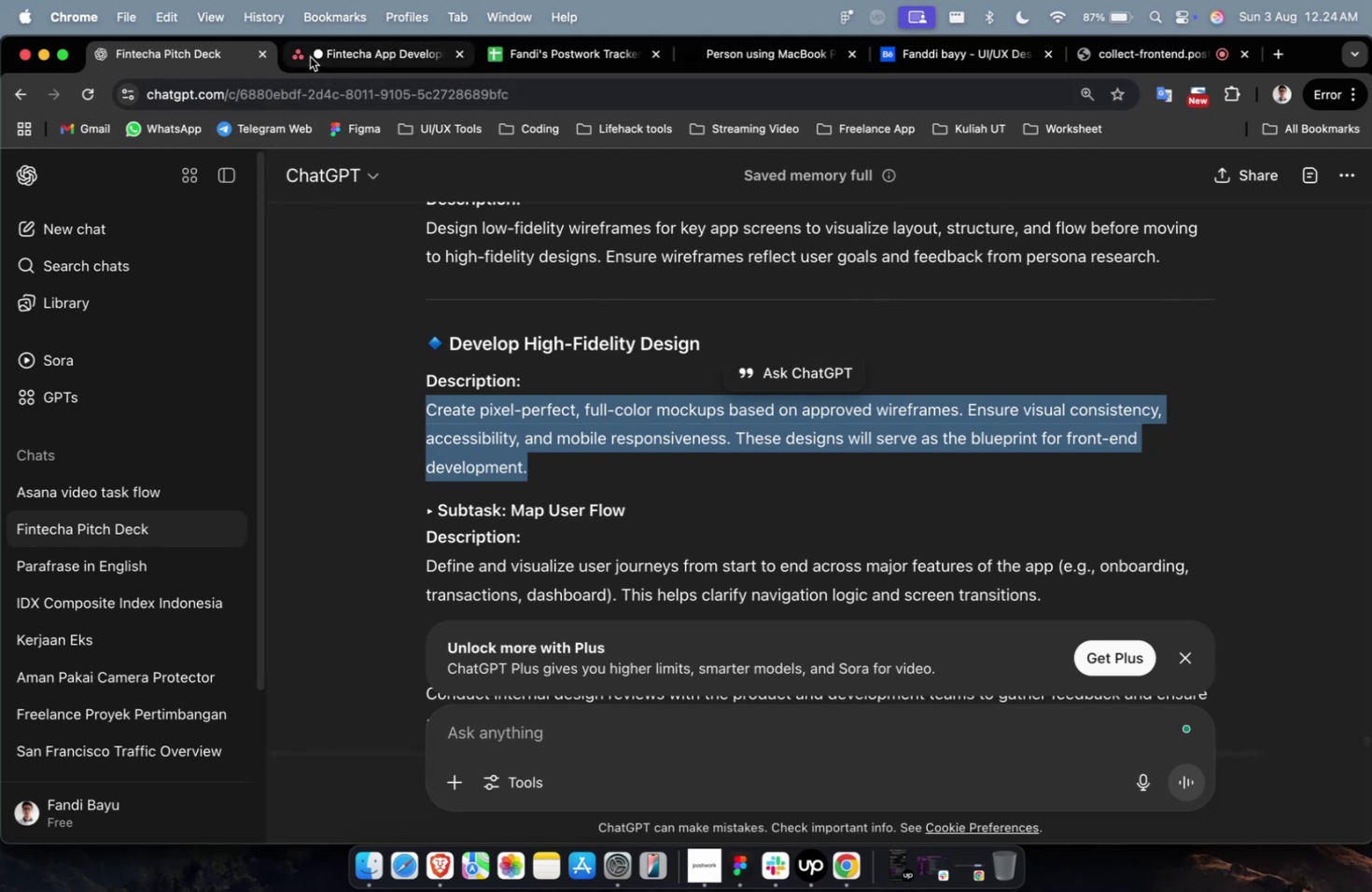 
left_click([346, 58])
 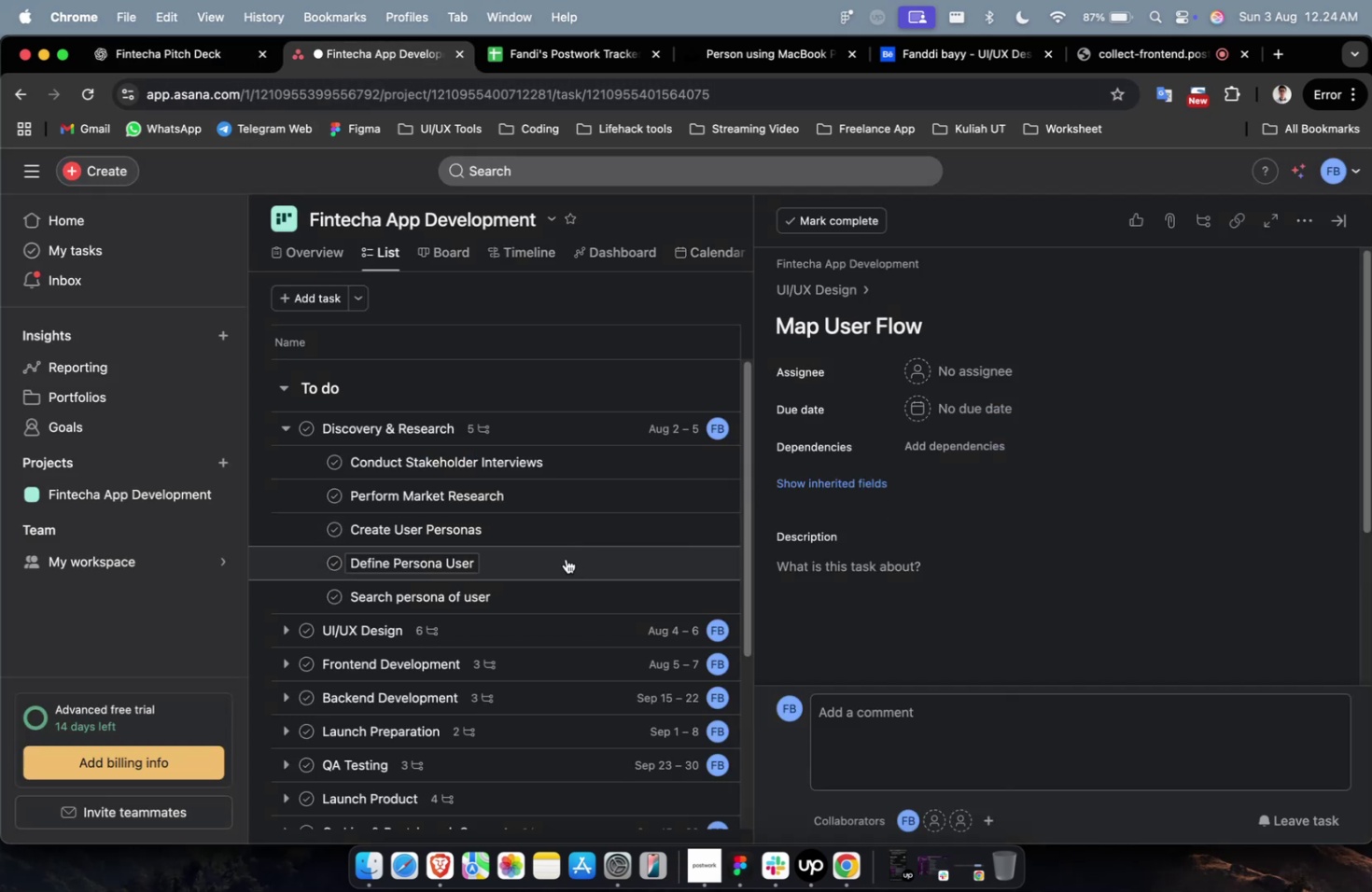 
wait(12.91)
 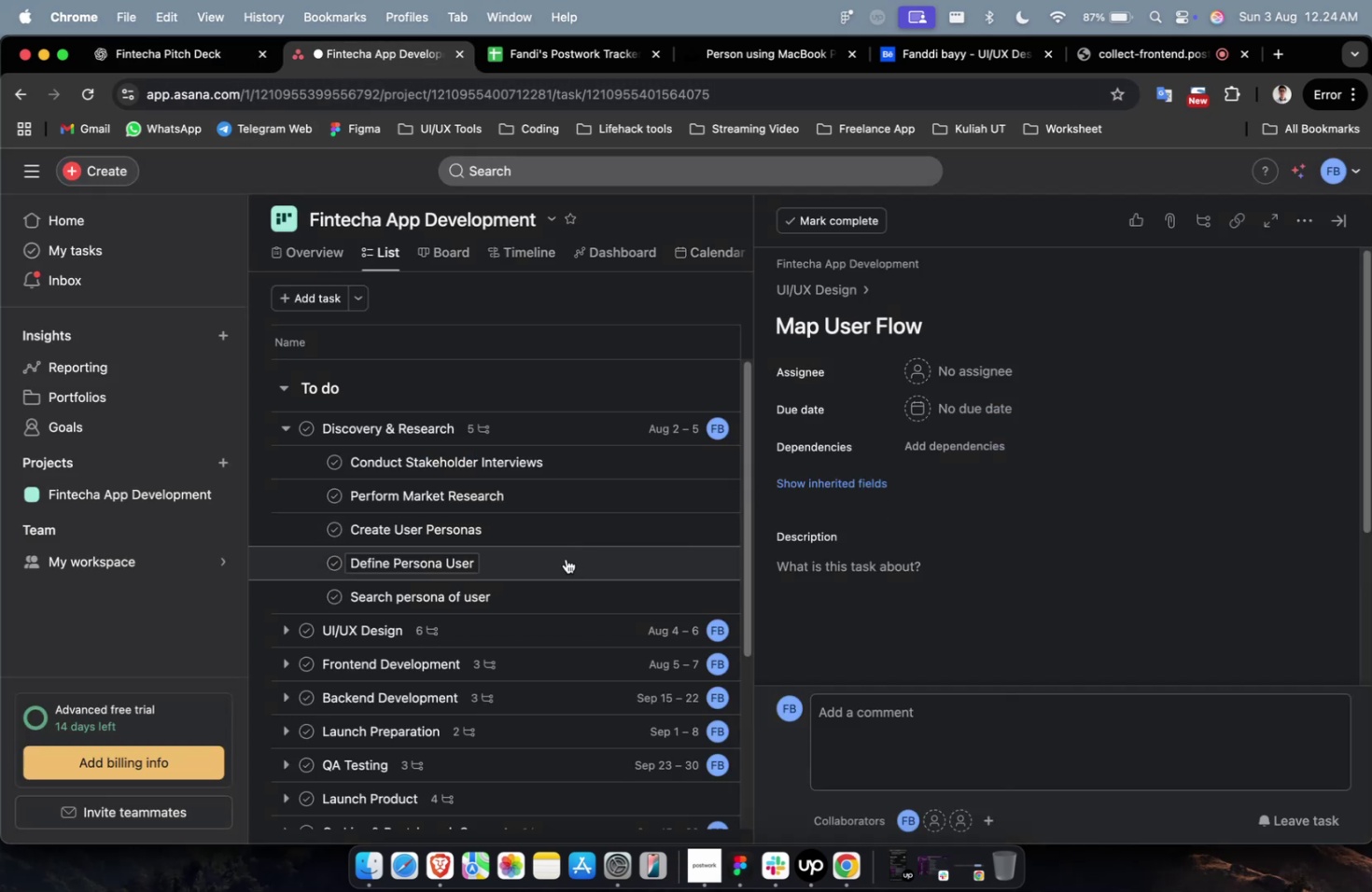 
left_click([553, 620])
 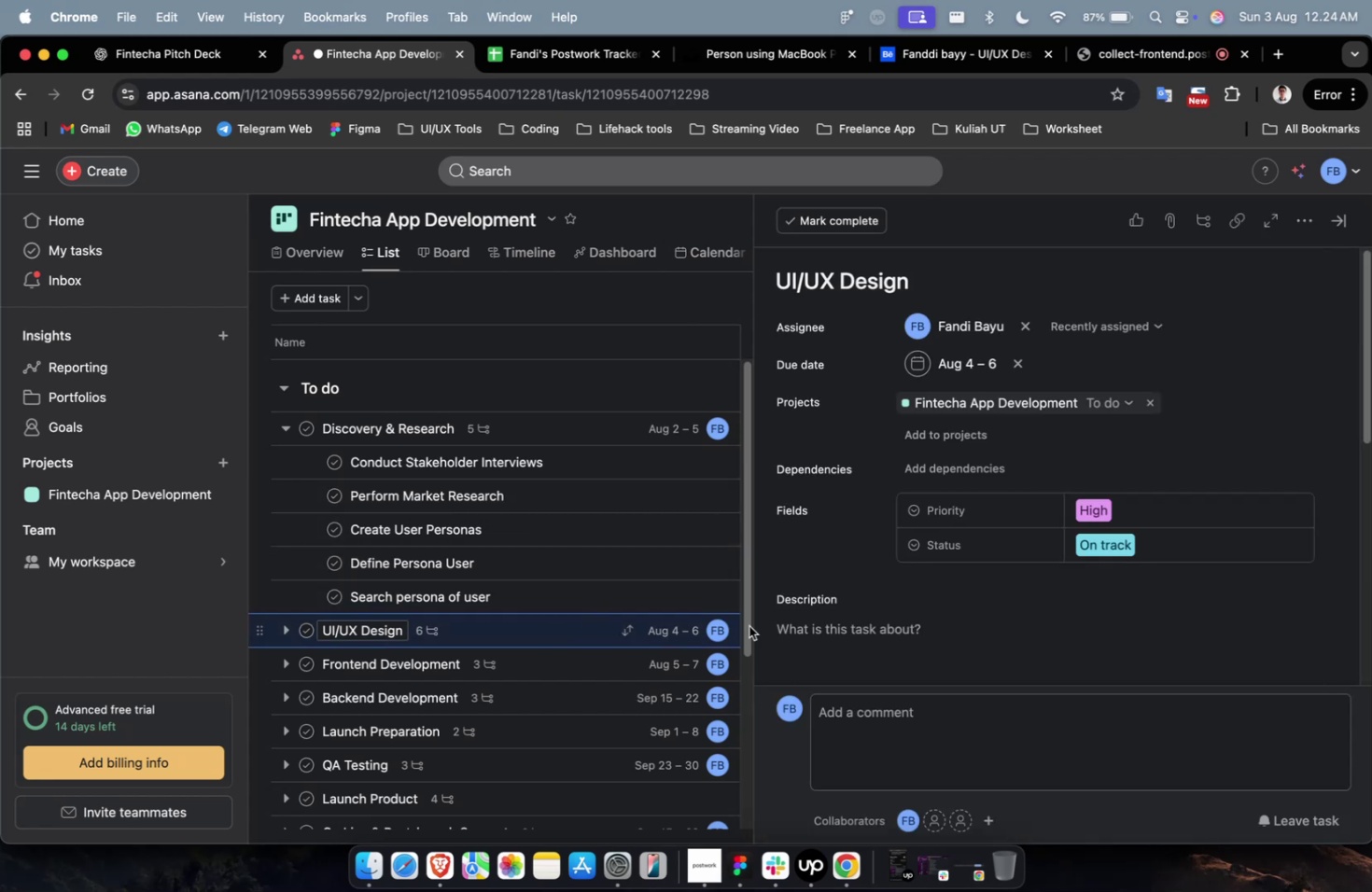 
scroll: coordinate [894, 601], scroll_direction: down, amount: 25.0
 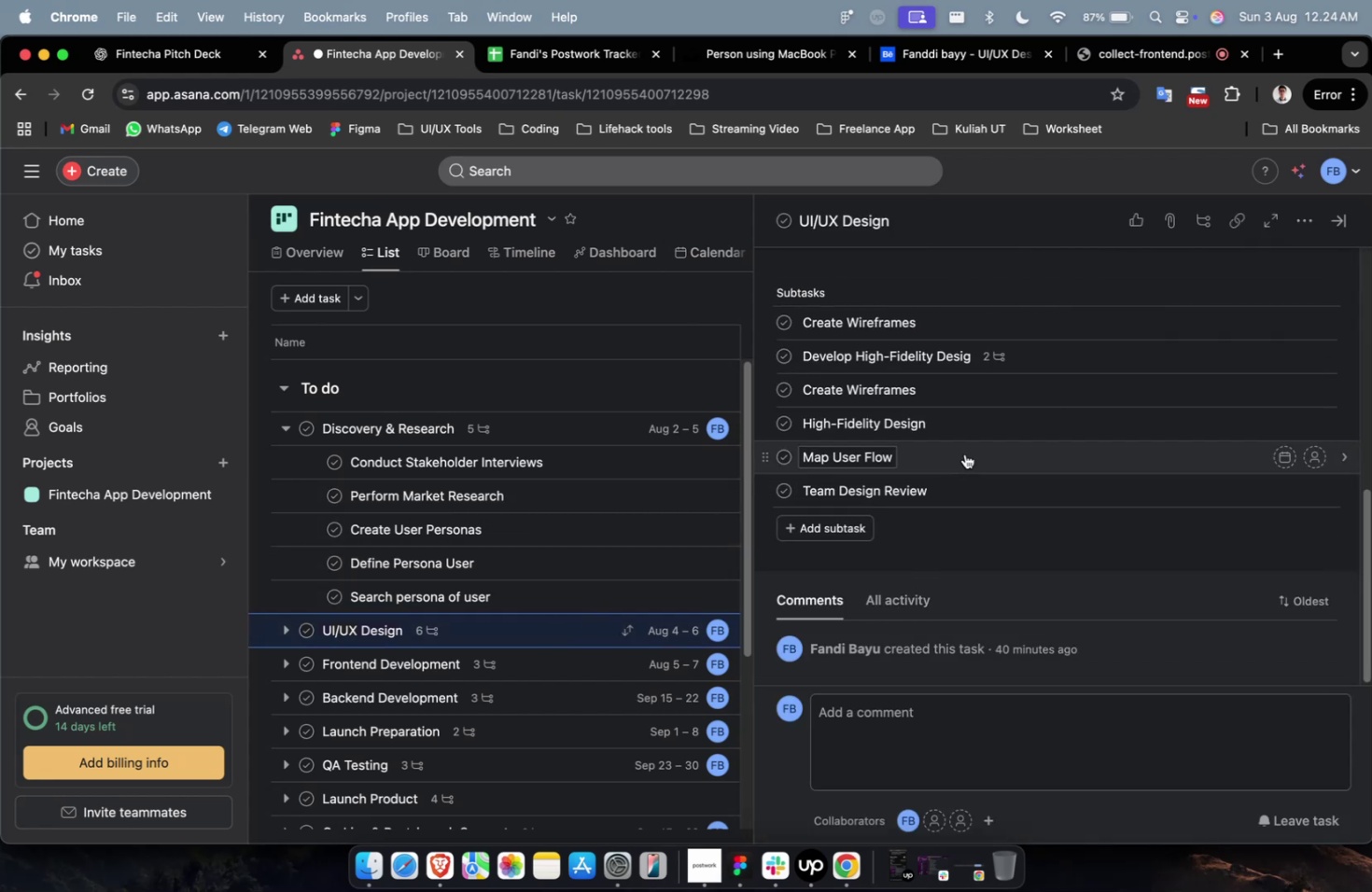 
left_click([979, 425])
 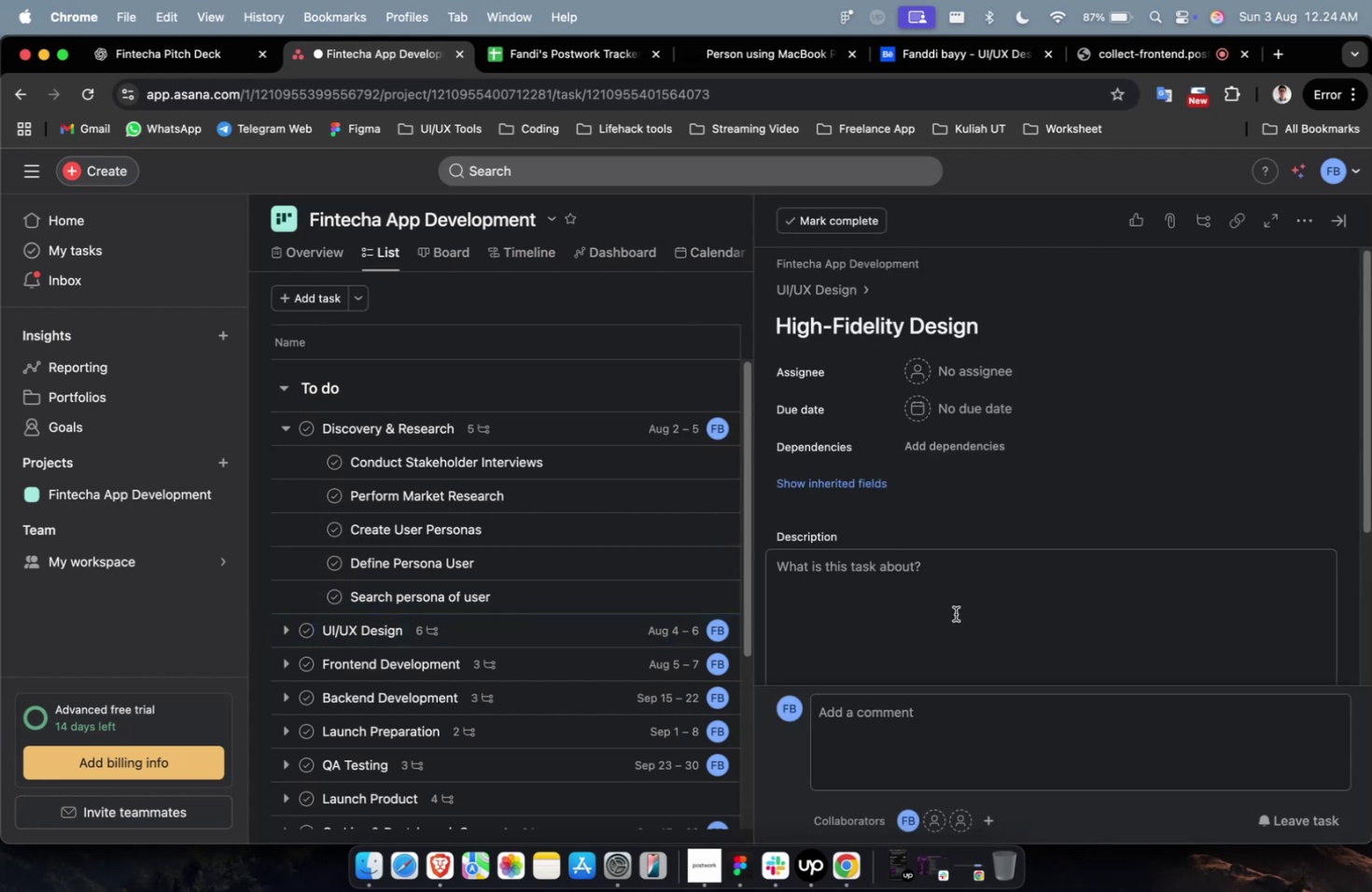 
double_click([955, 613])
 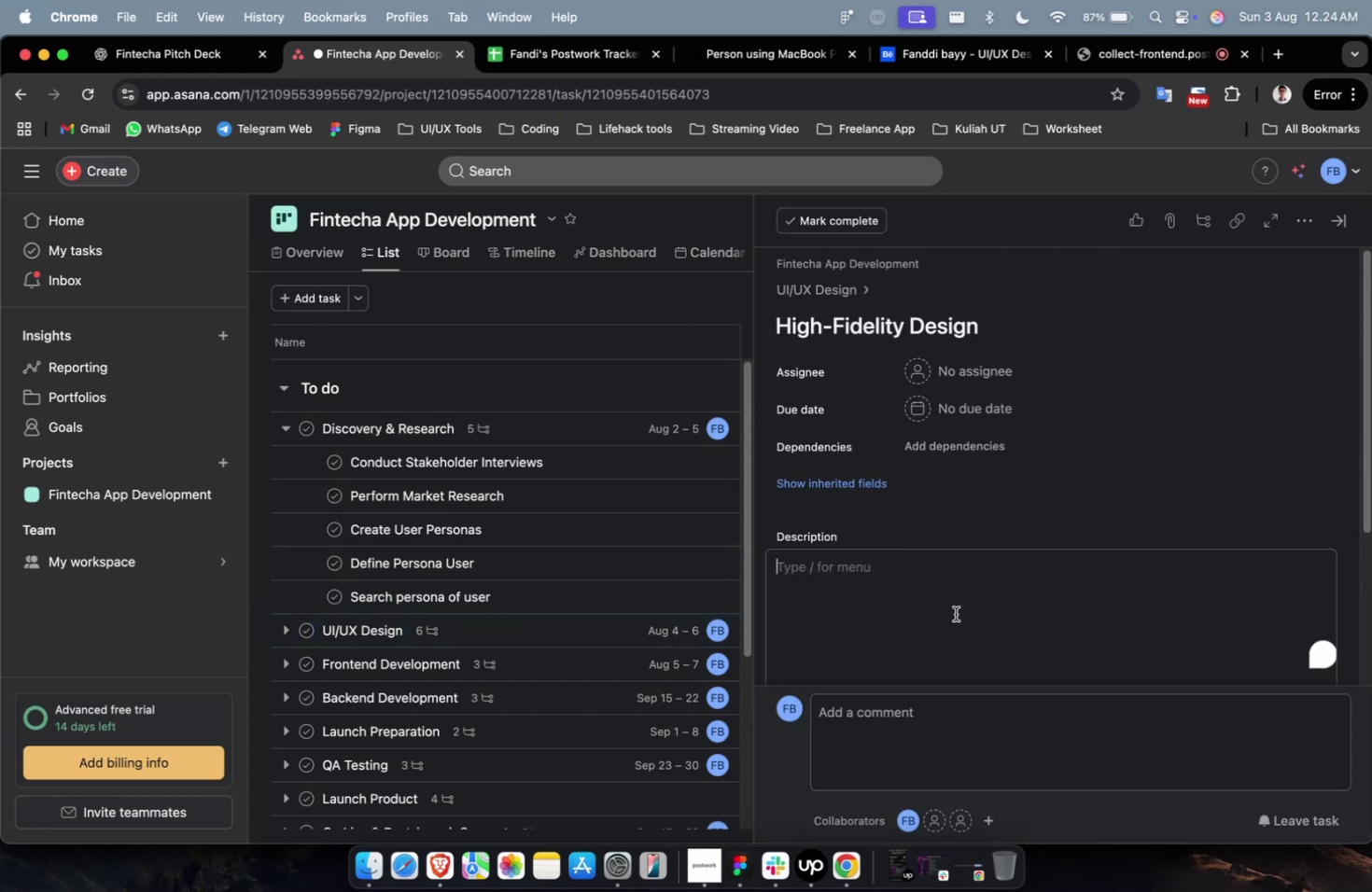 
key(Meta+V)
 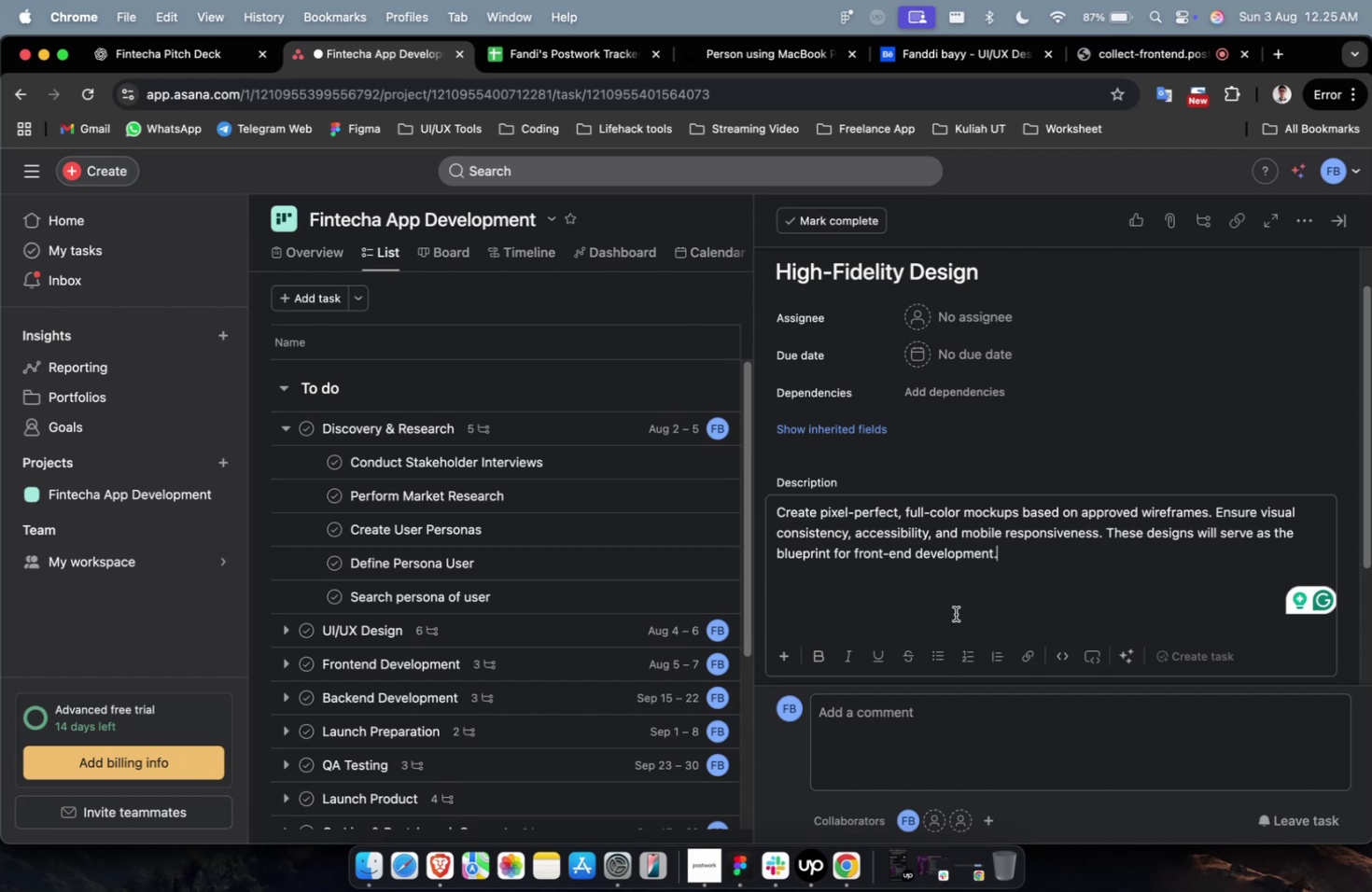 
wait(33.47)
 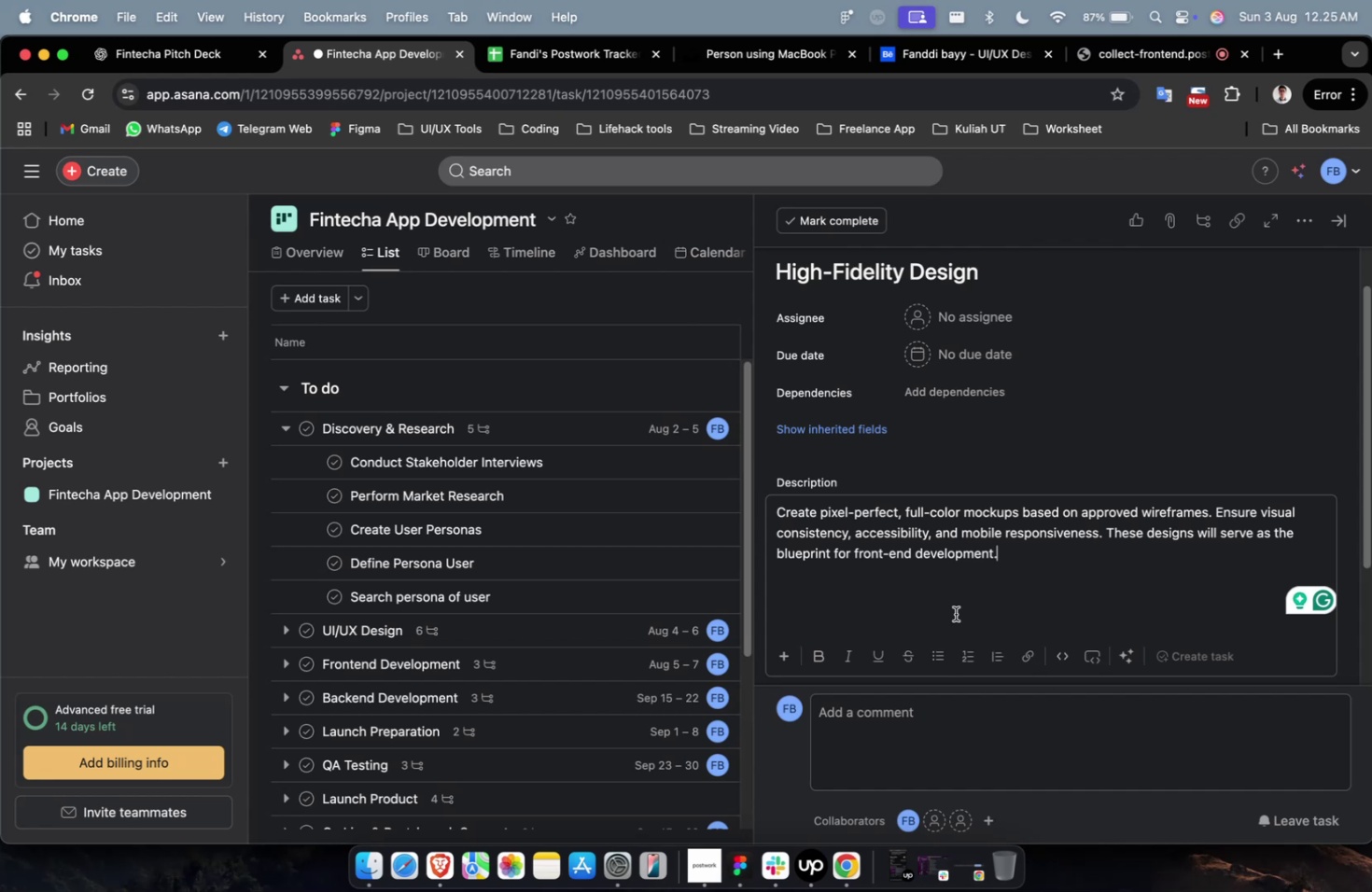 
scroll: coordinate [951, 610], scroll_direction: down, amount: 3.0
 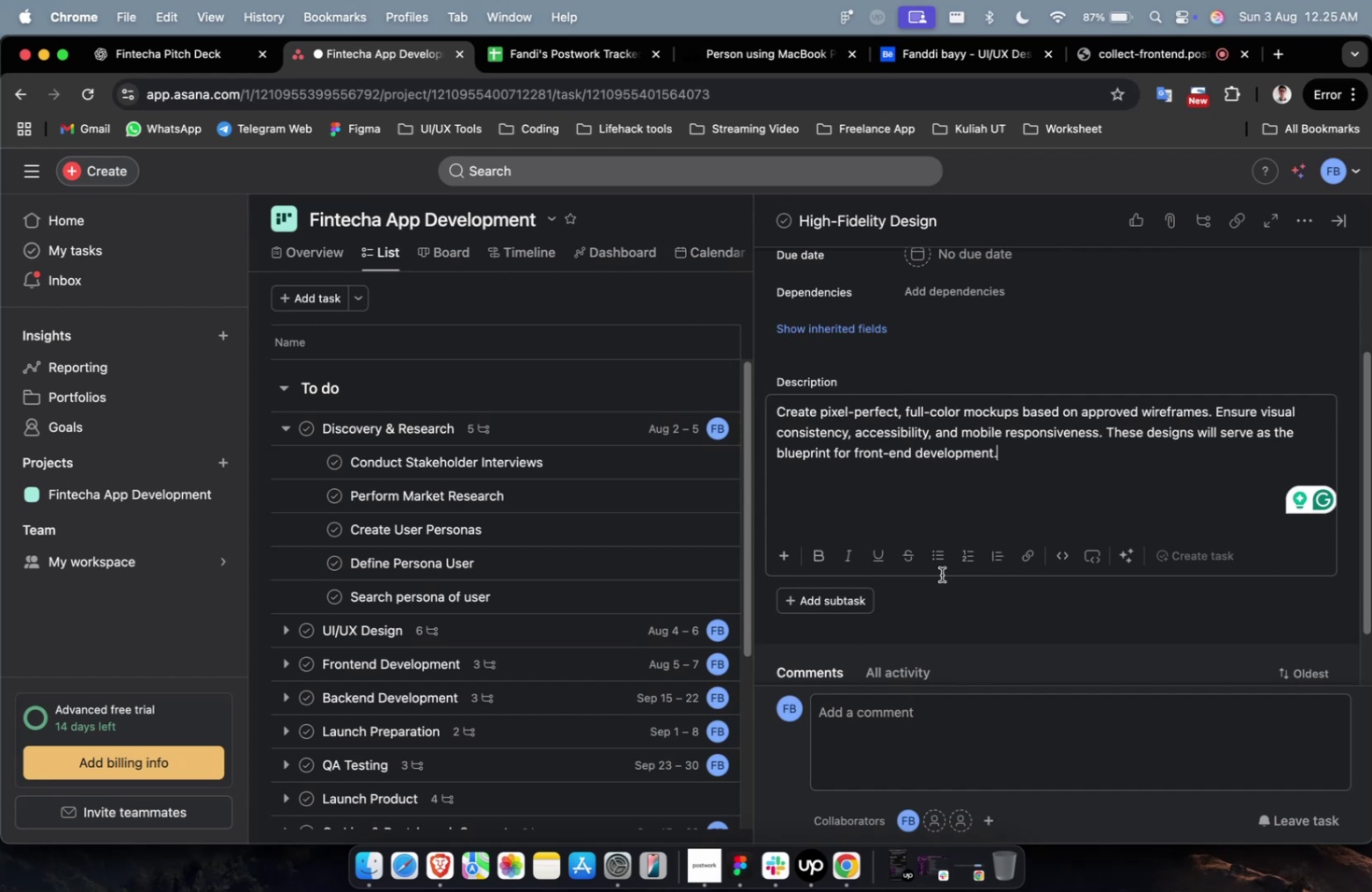 
wait(15.61)
 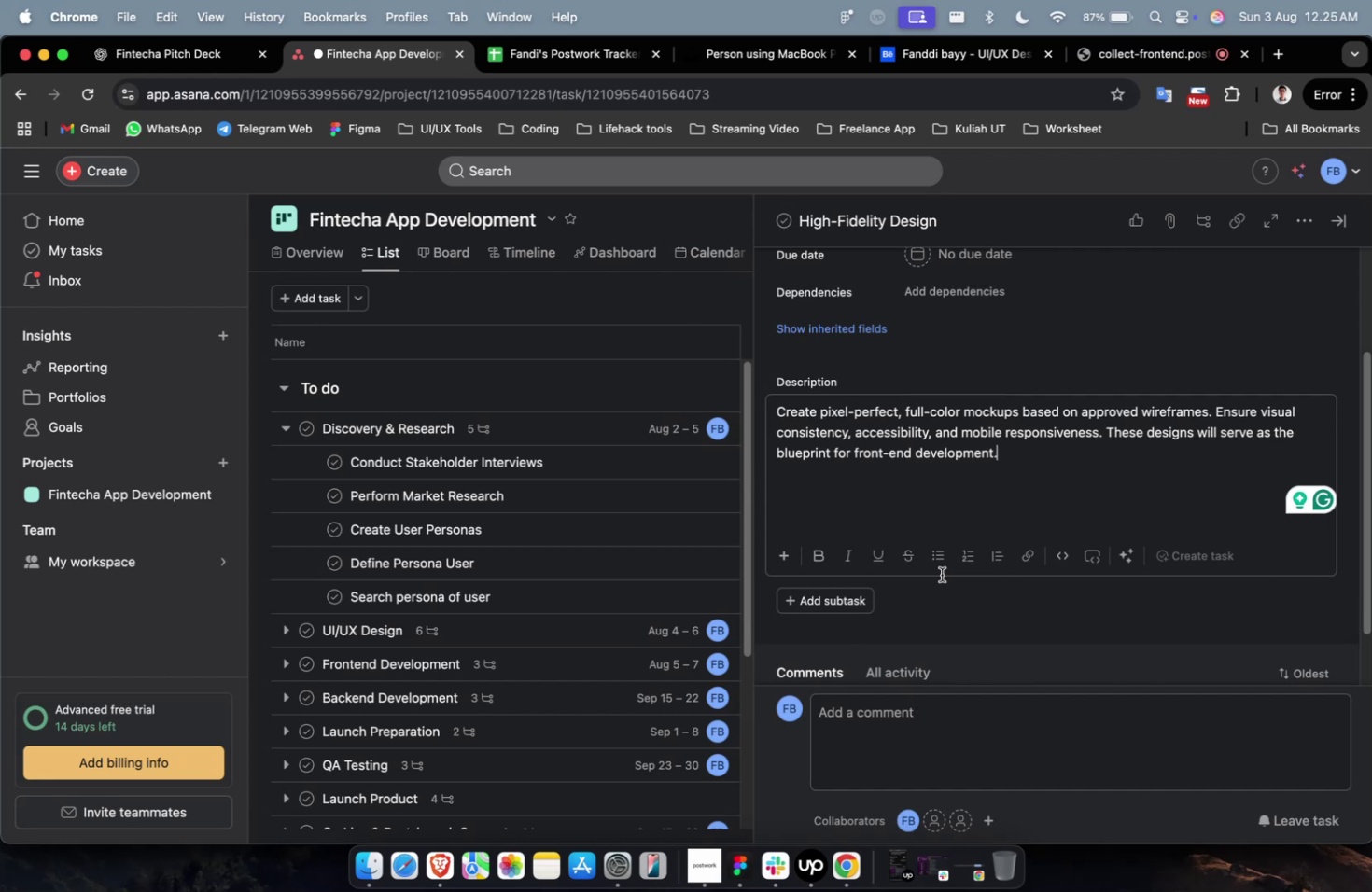 
scroll: coordinate [940, 565], scroll_direction: down, amount: 2.0
 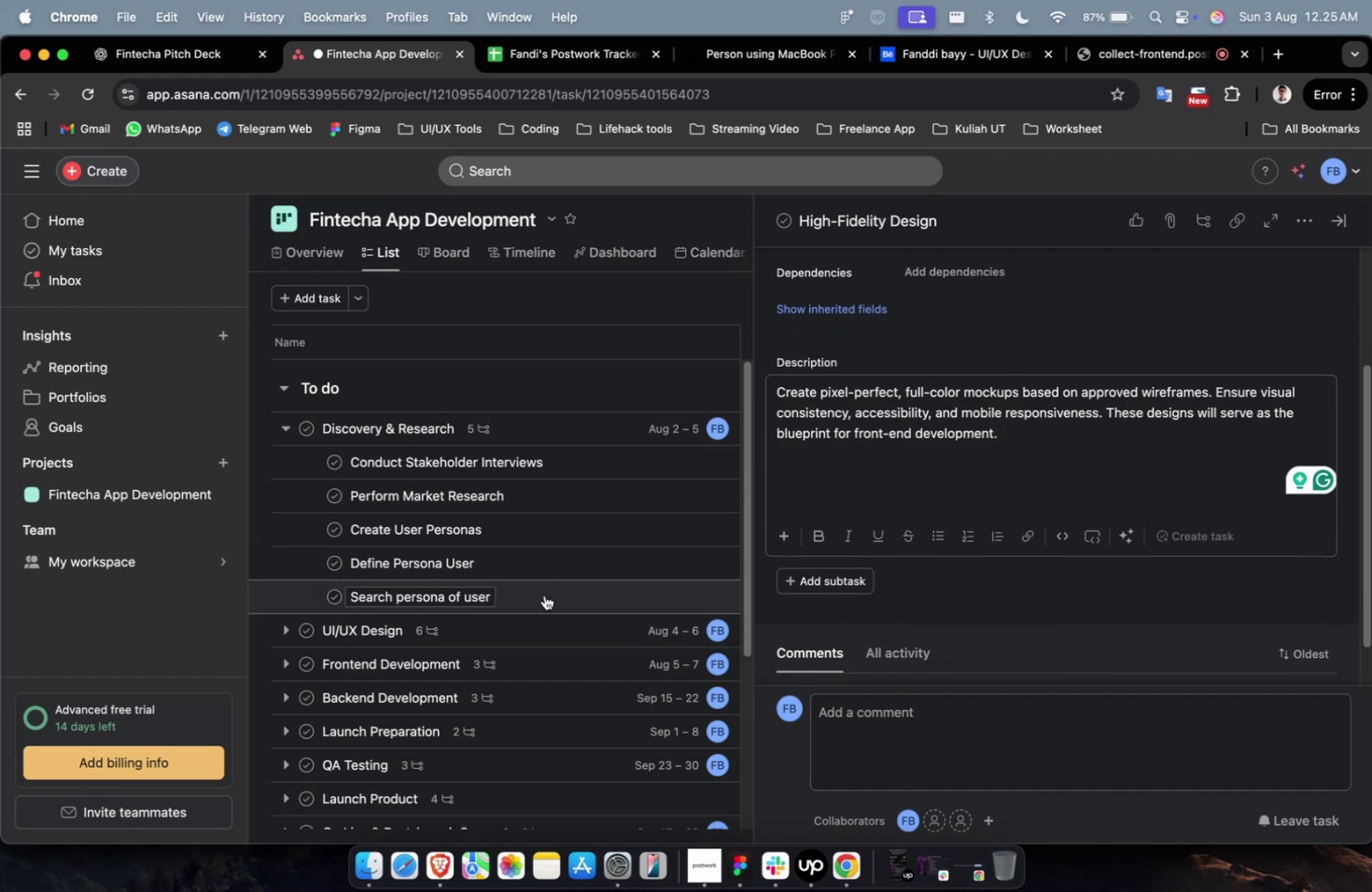 
left_click([543, 596])
 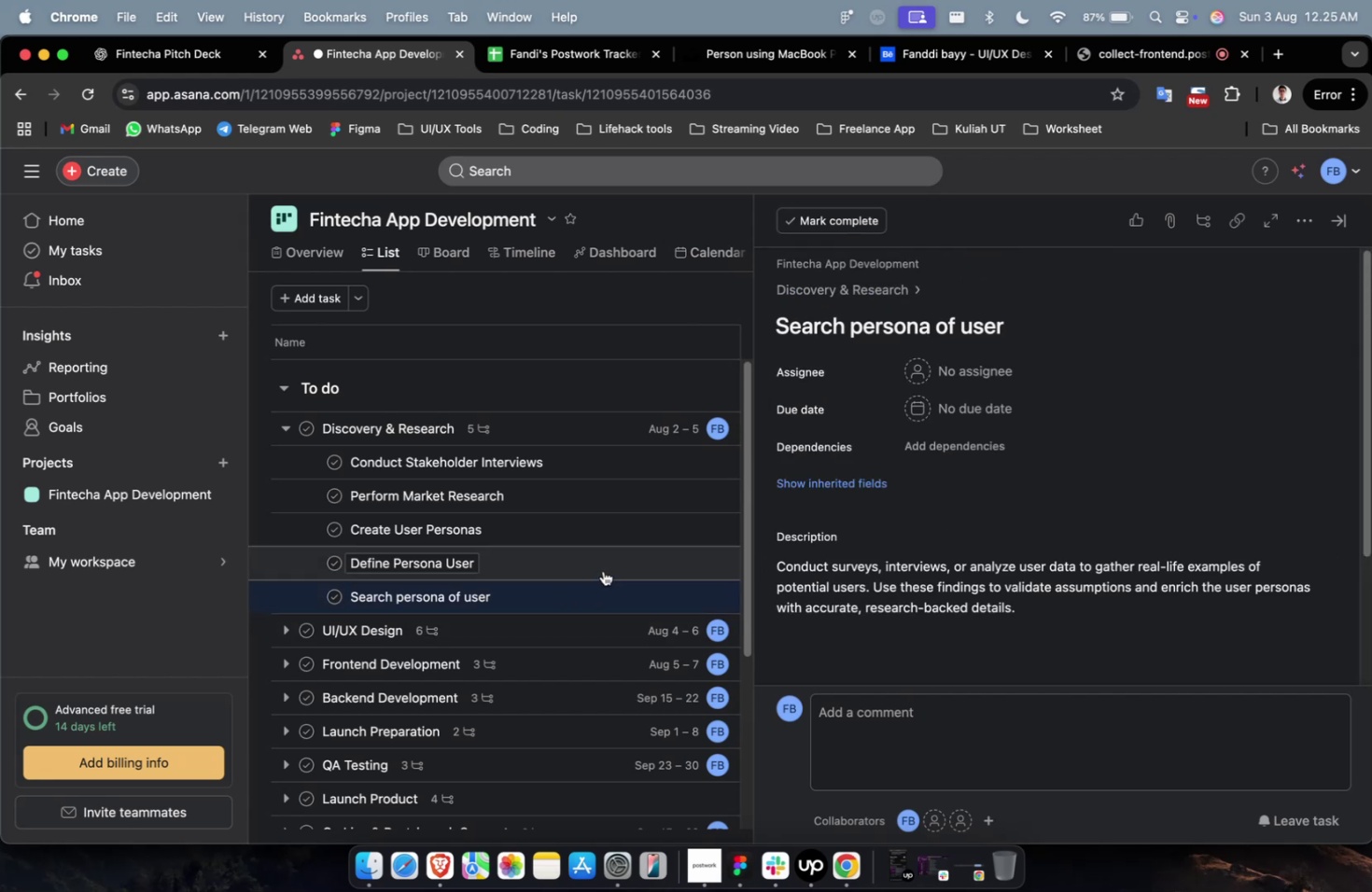 
double_click([603, 536])
 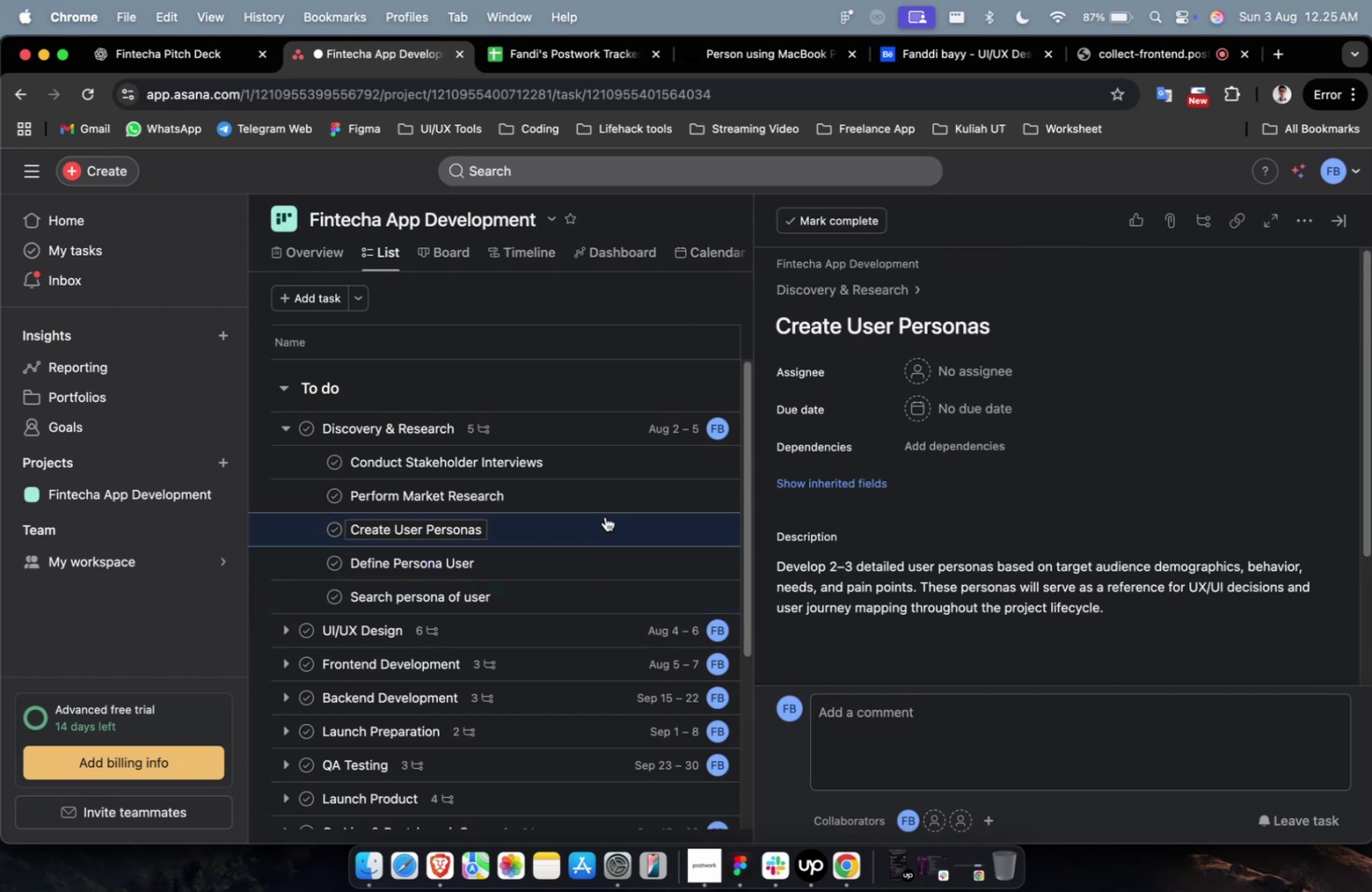 
triple_click([605, 512])
 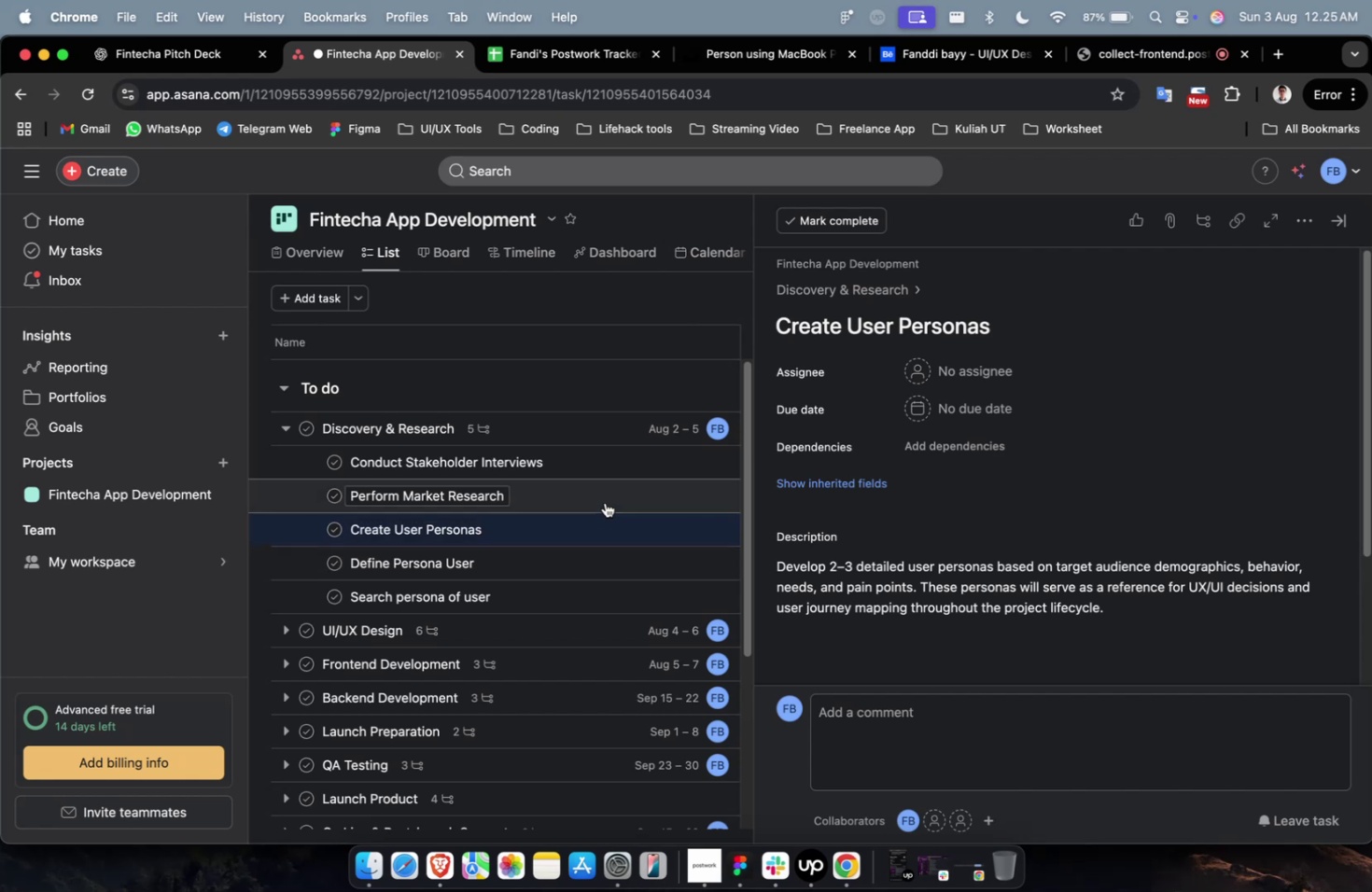 
triple_click([606, 491])
 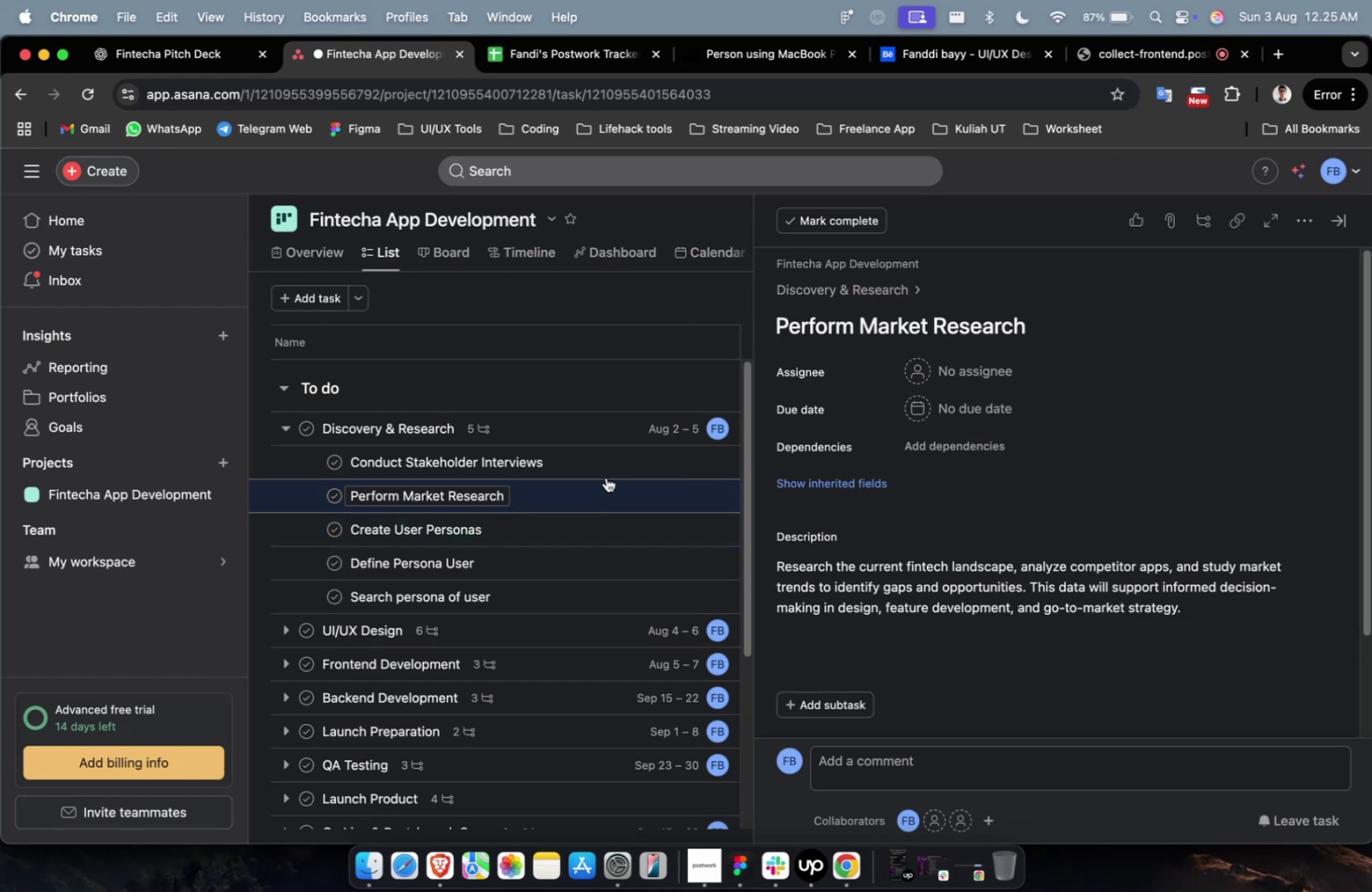 
triple_click([606, 468])
 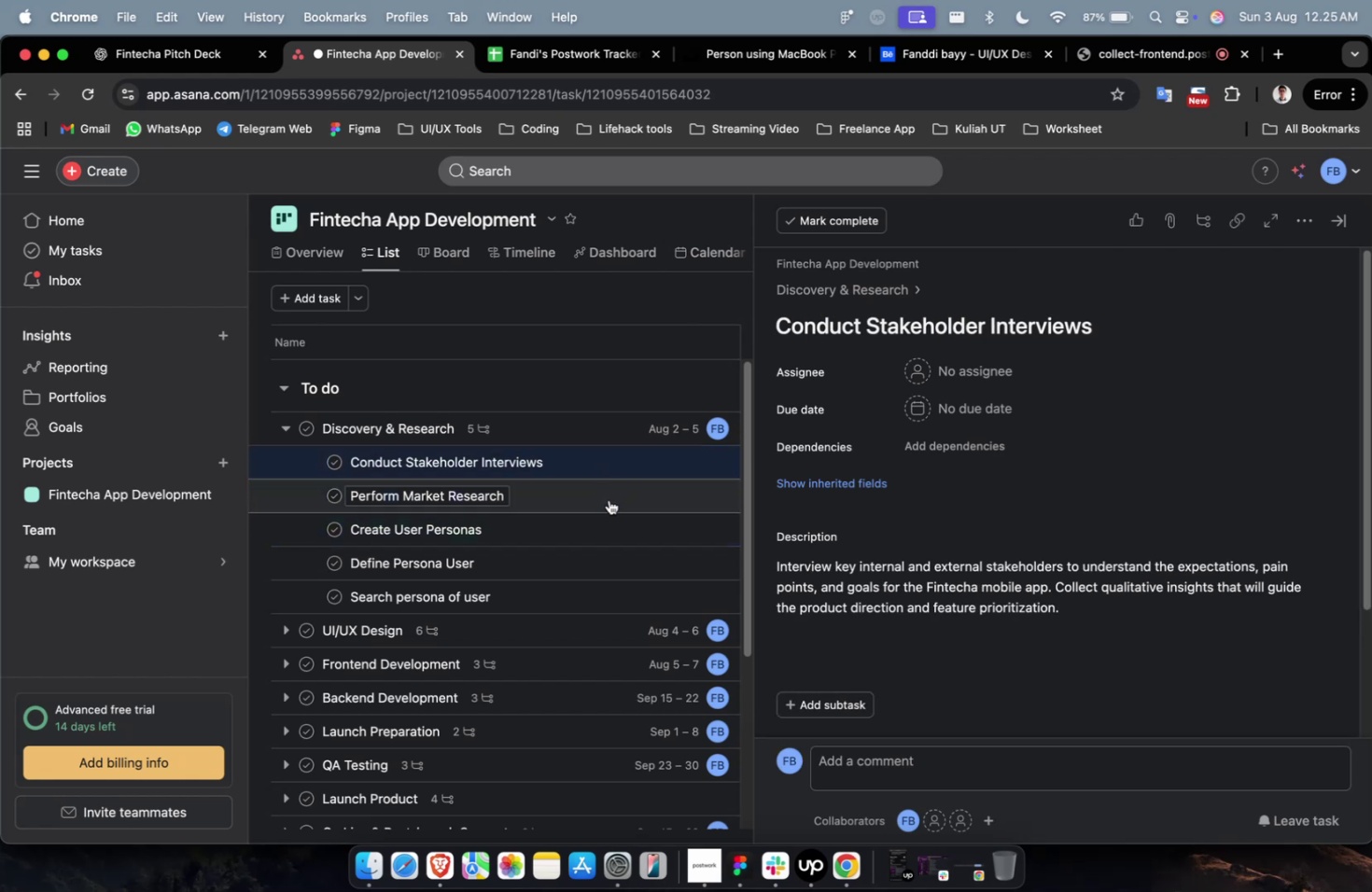 
left_click([609, 499])
 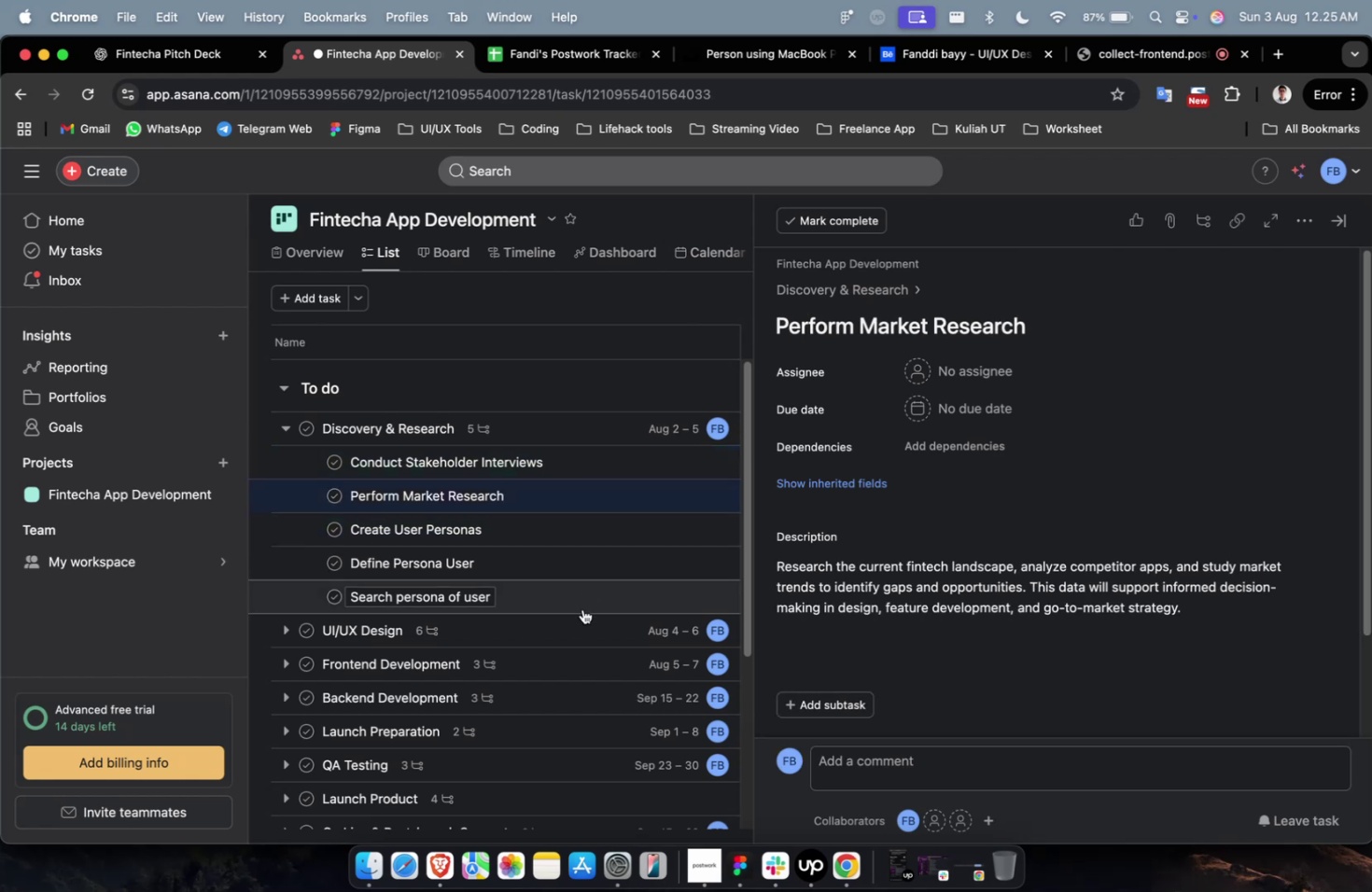 
double_click([582, 617])
 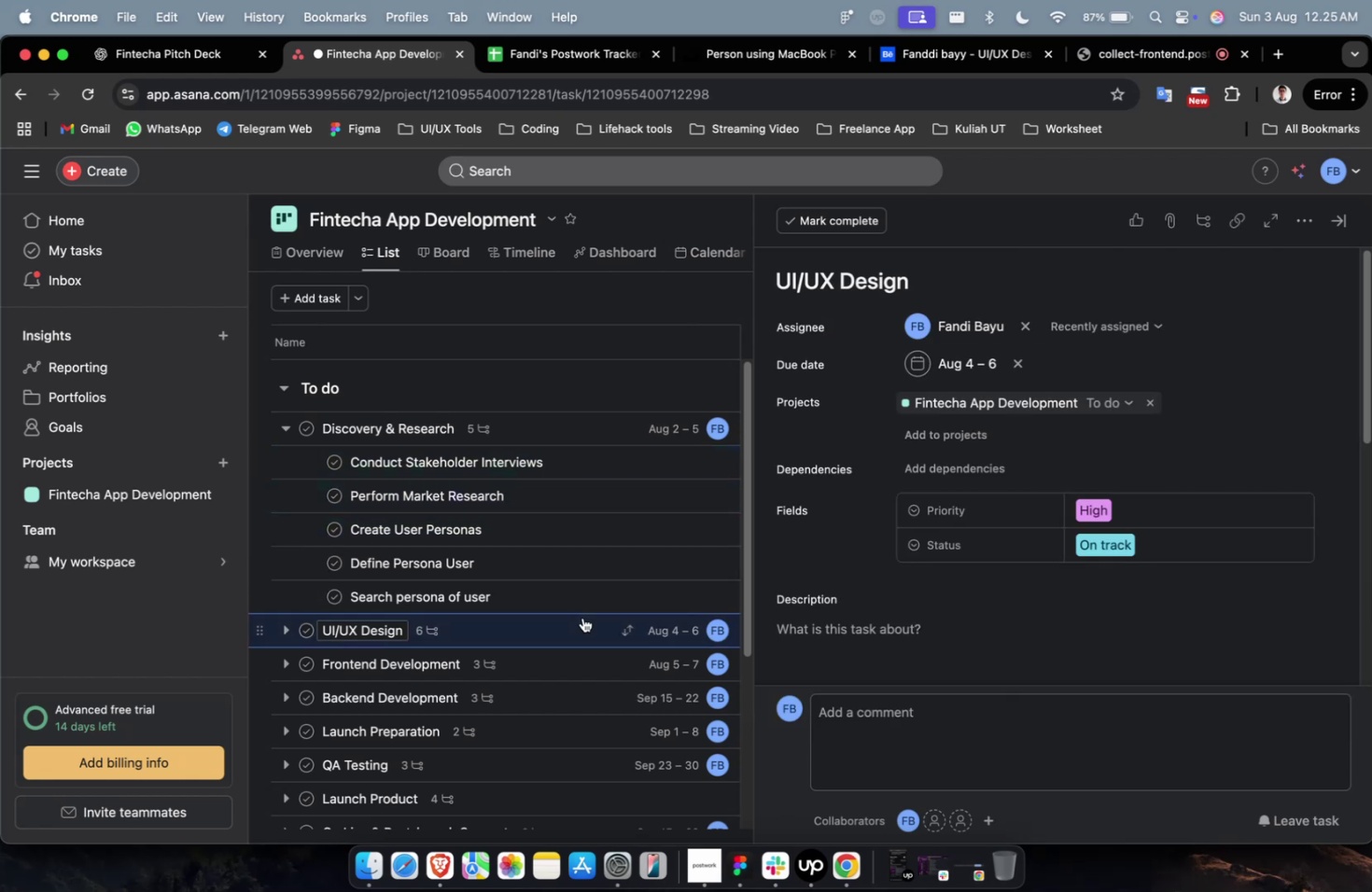 
scroll: coordinate [839, 471], scroll_direction: down, amount: 18.0
 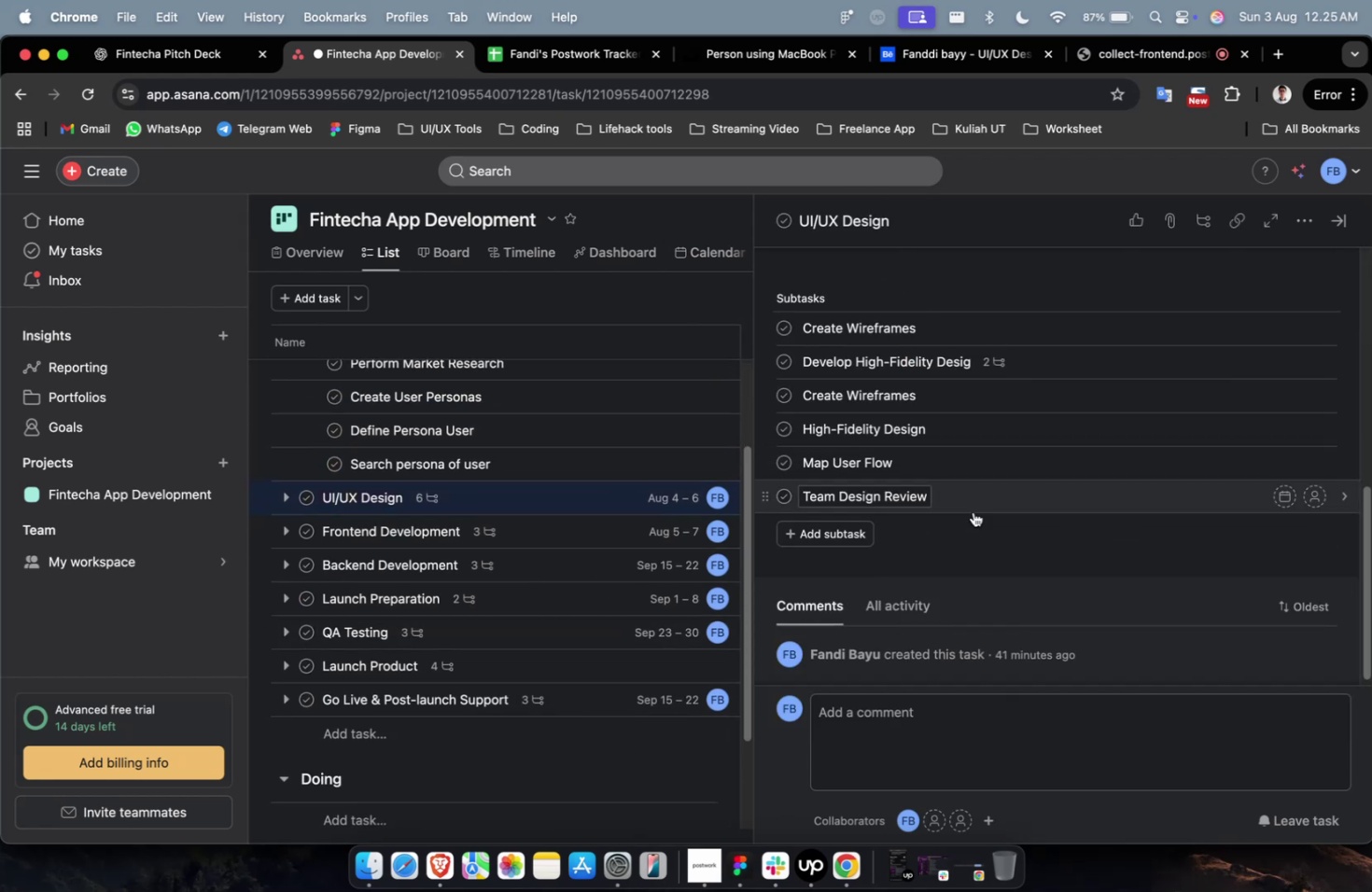 
double_click([974, 504])
 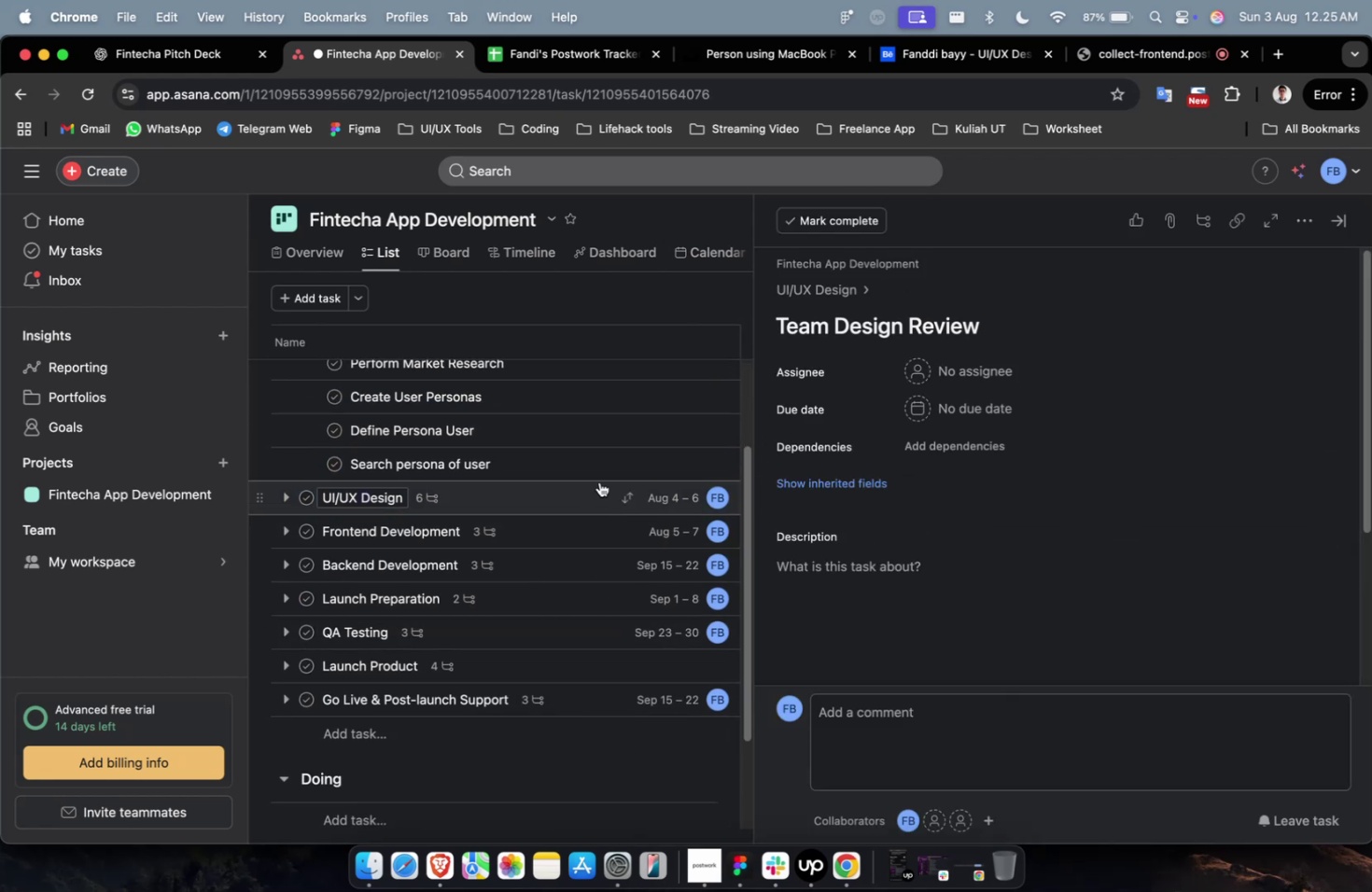 
scroll: coordinate [940, 550], scroll_direction: up, amount: 13.0
 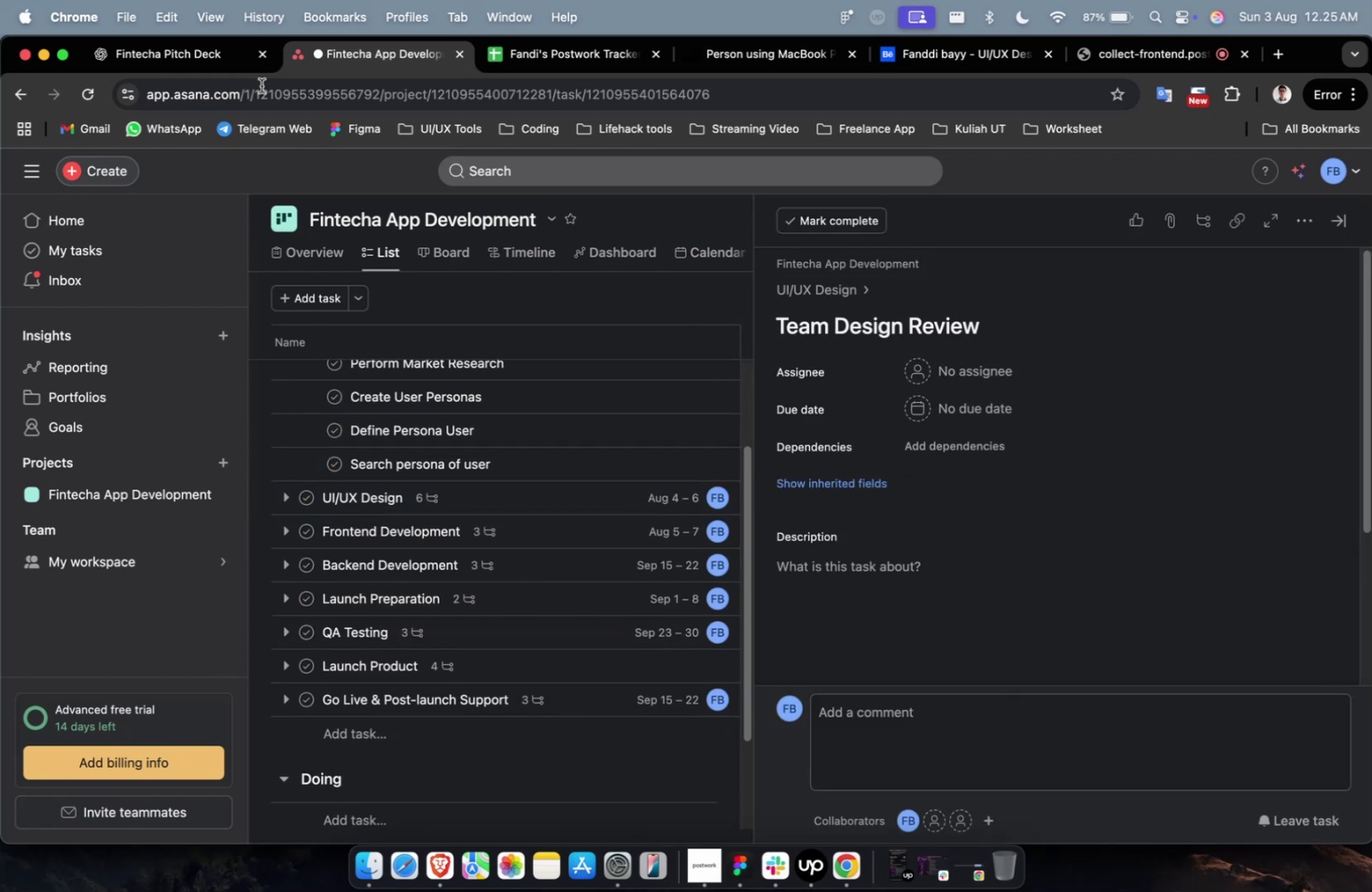 
left_click([191, 63])
 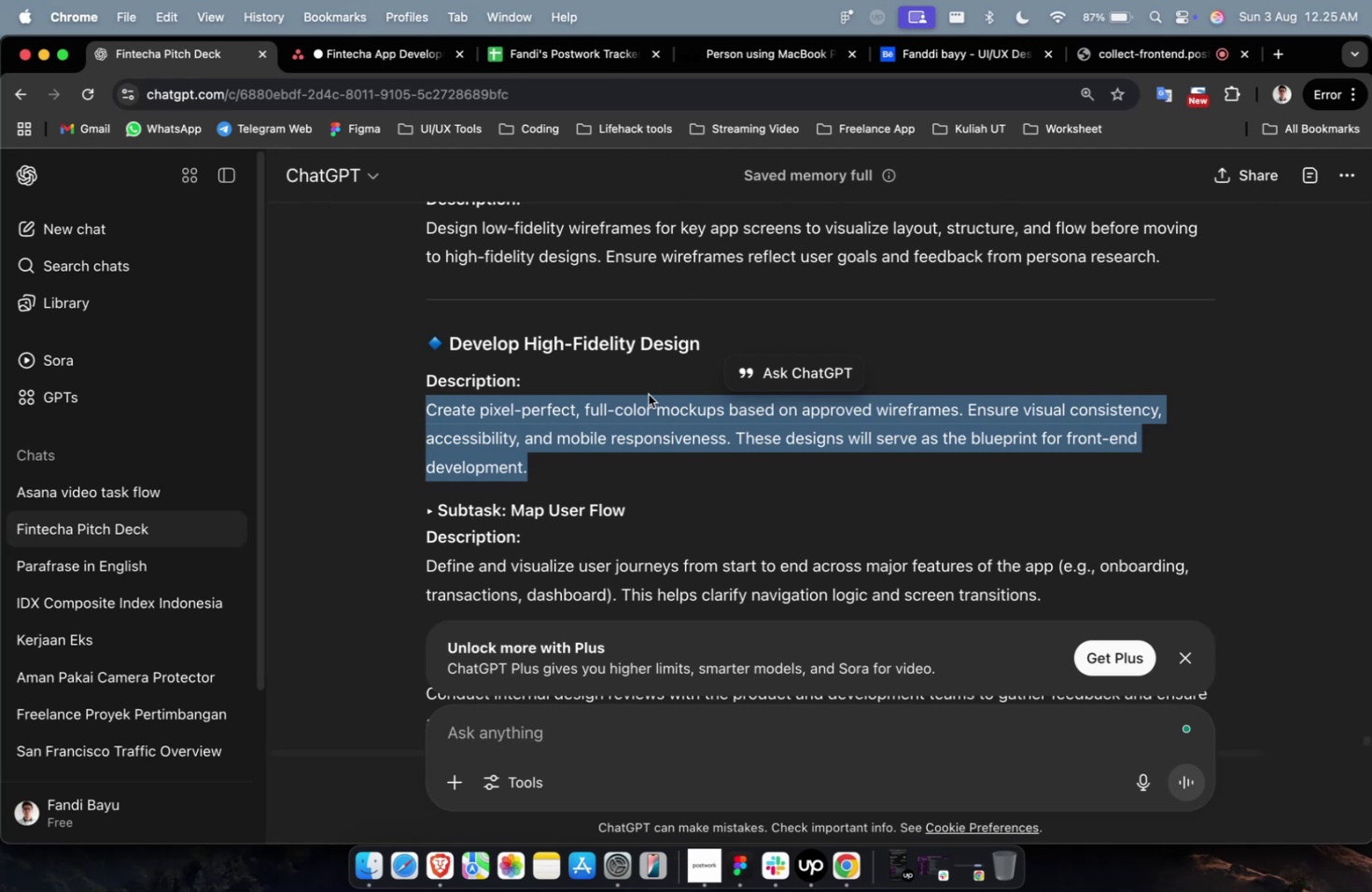 
scroll: coordinate [663, 418], scroll_direction: down, amount: 12.0
 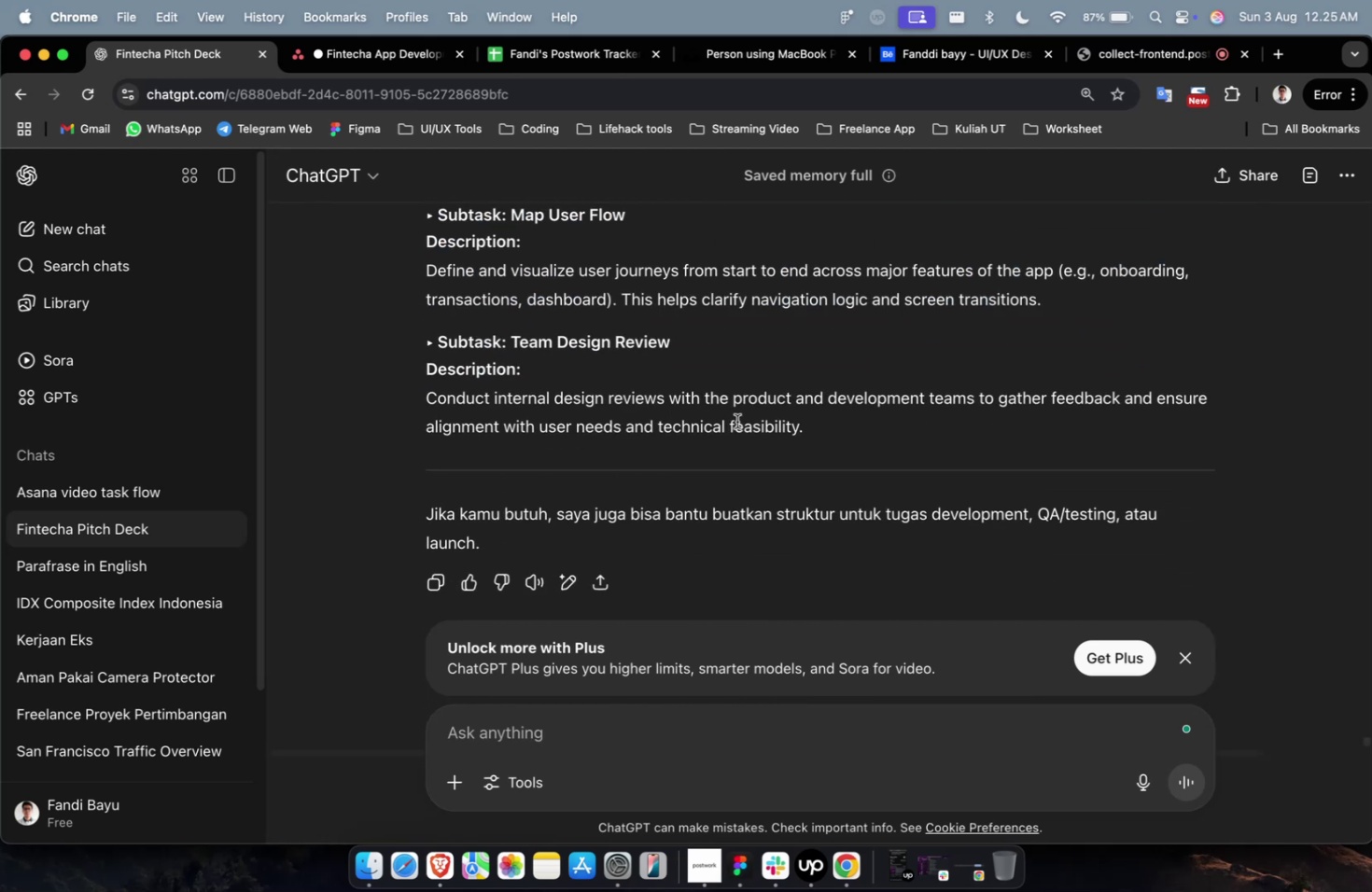 
left_click_drag(start_coordinate=[834, 434], to_coordinate=[371, 393])
 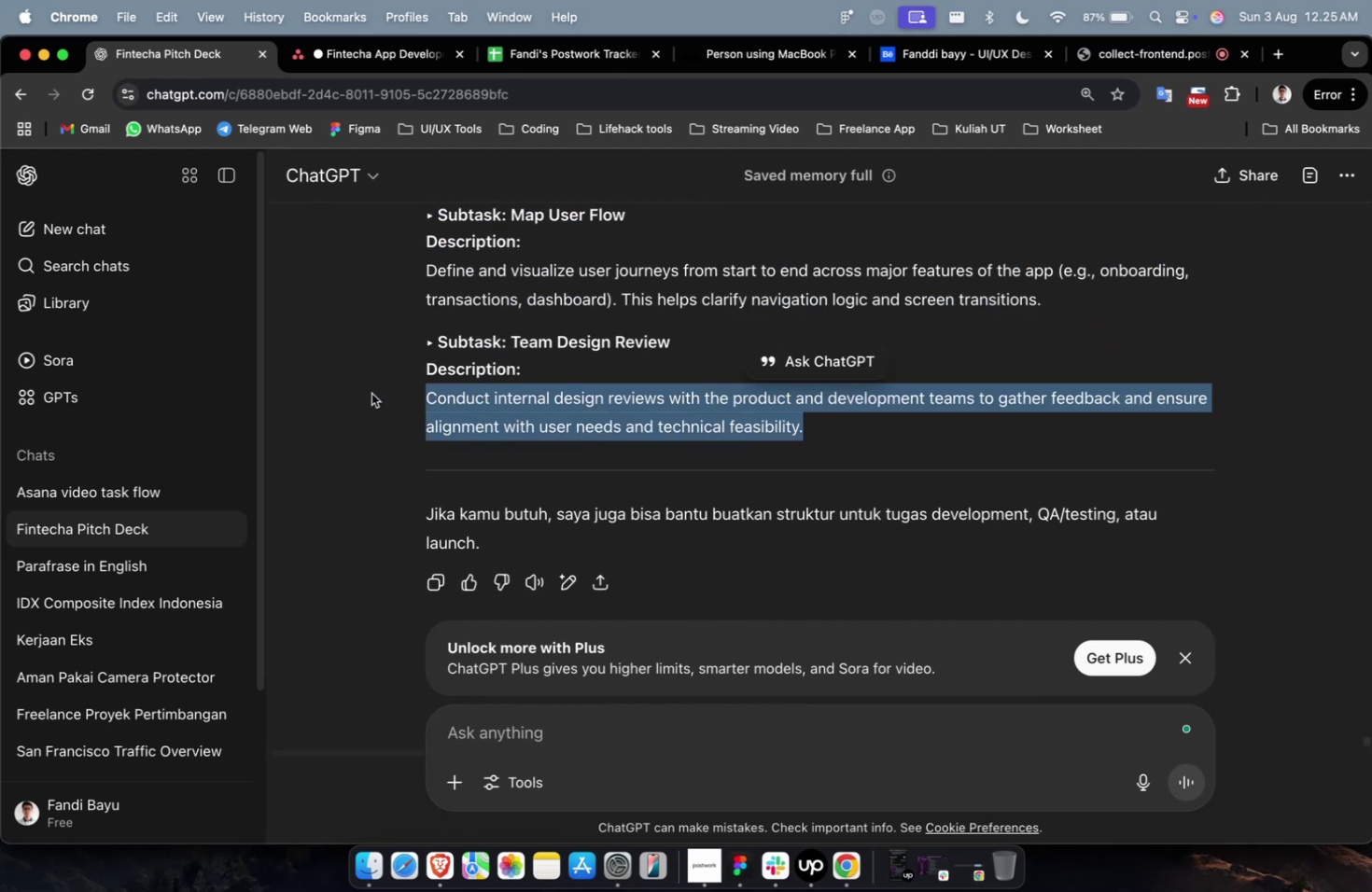 
key(Meta+C)
 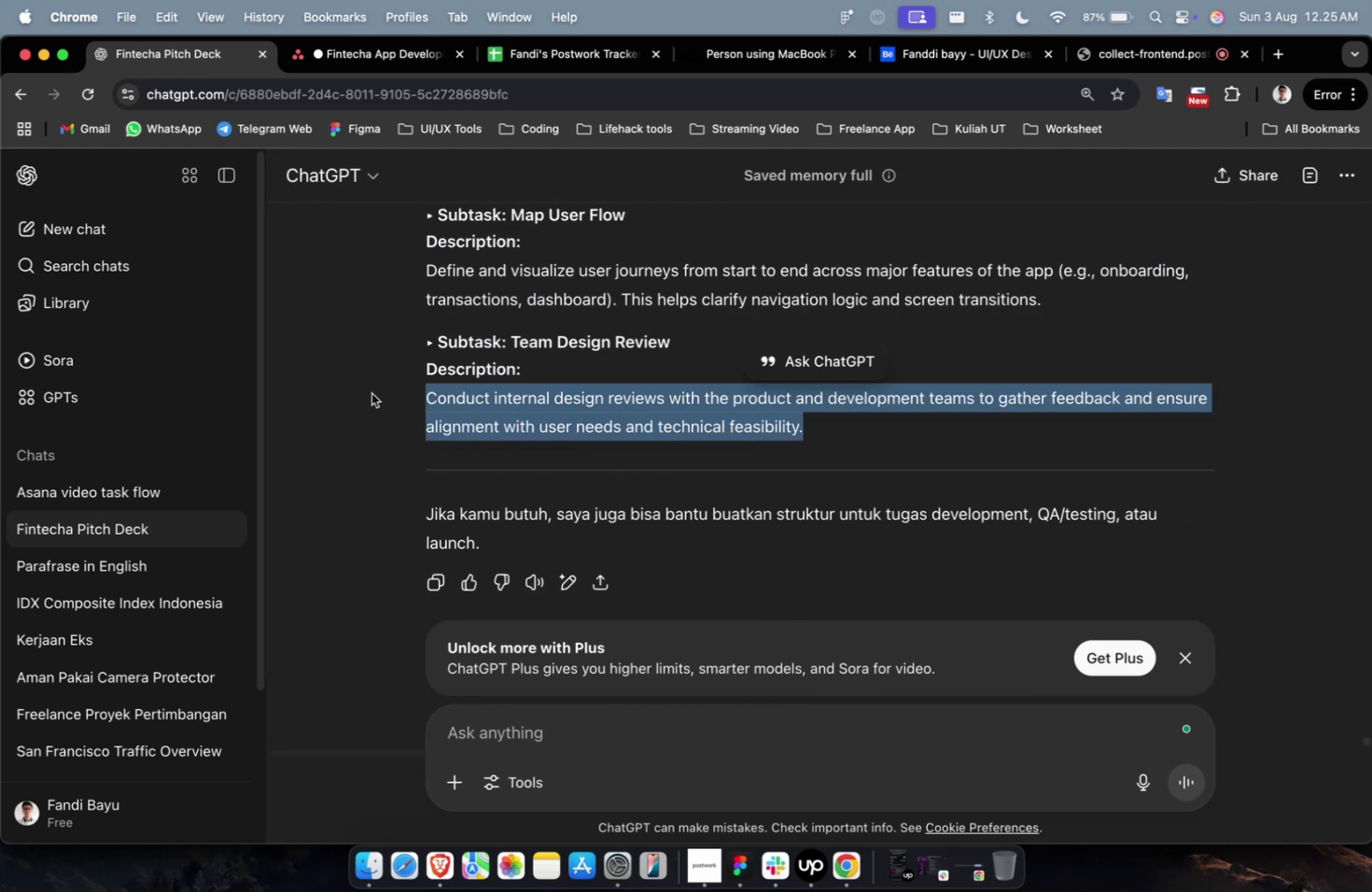 
key(Meta+C)
 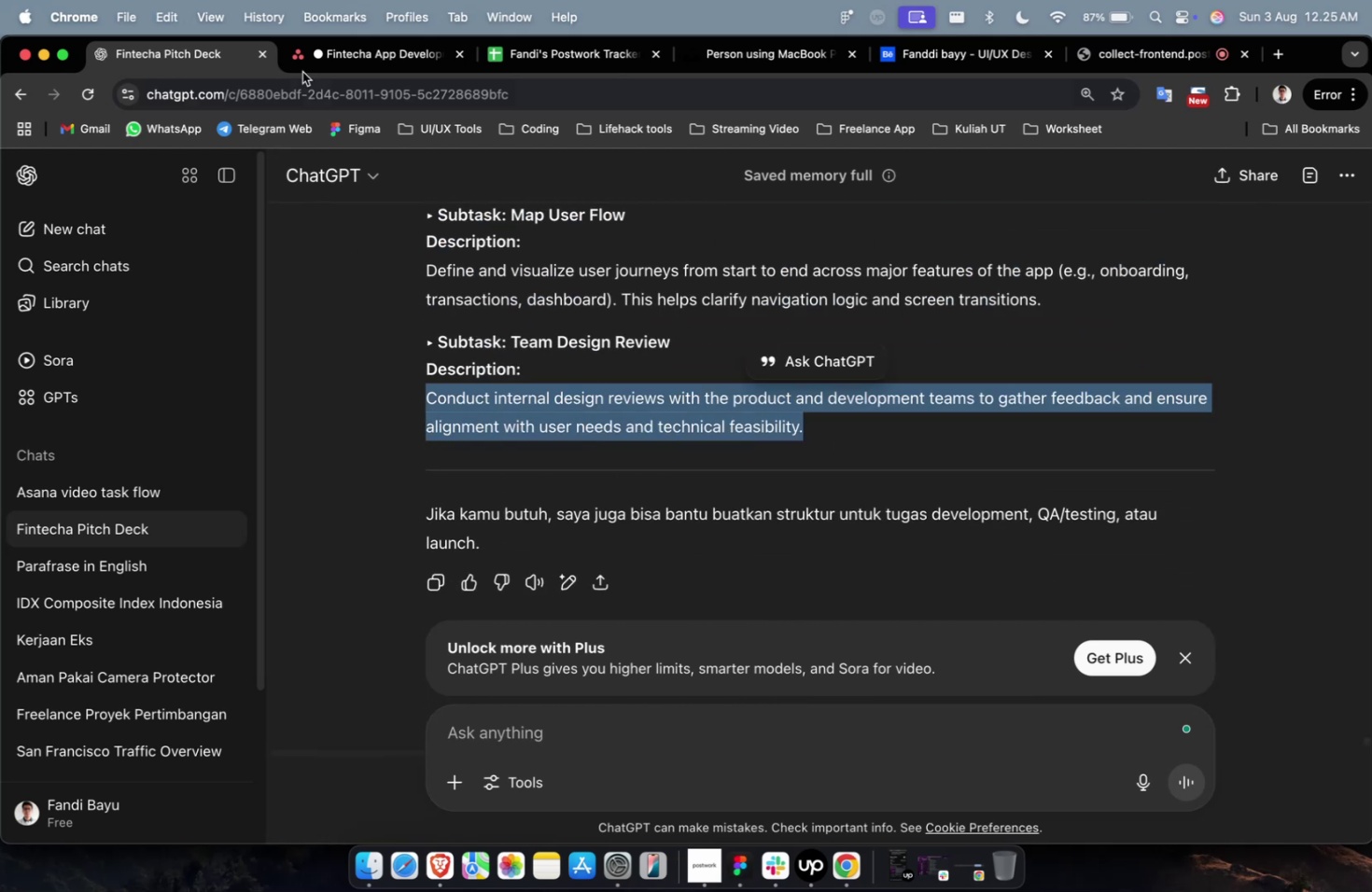 
left_click([357, 53])
 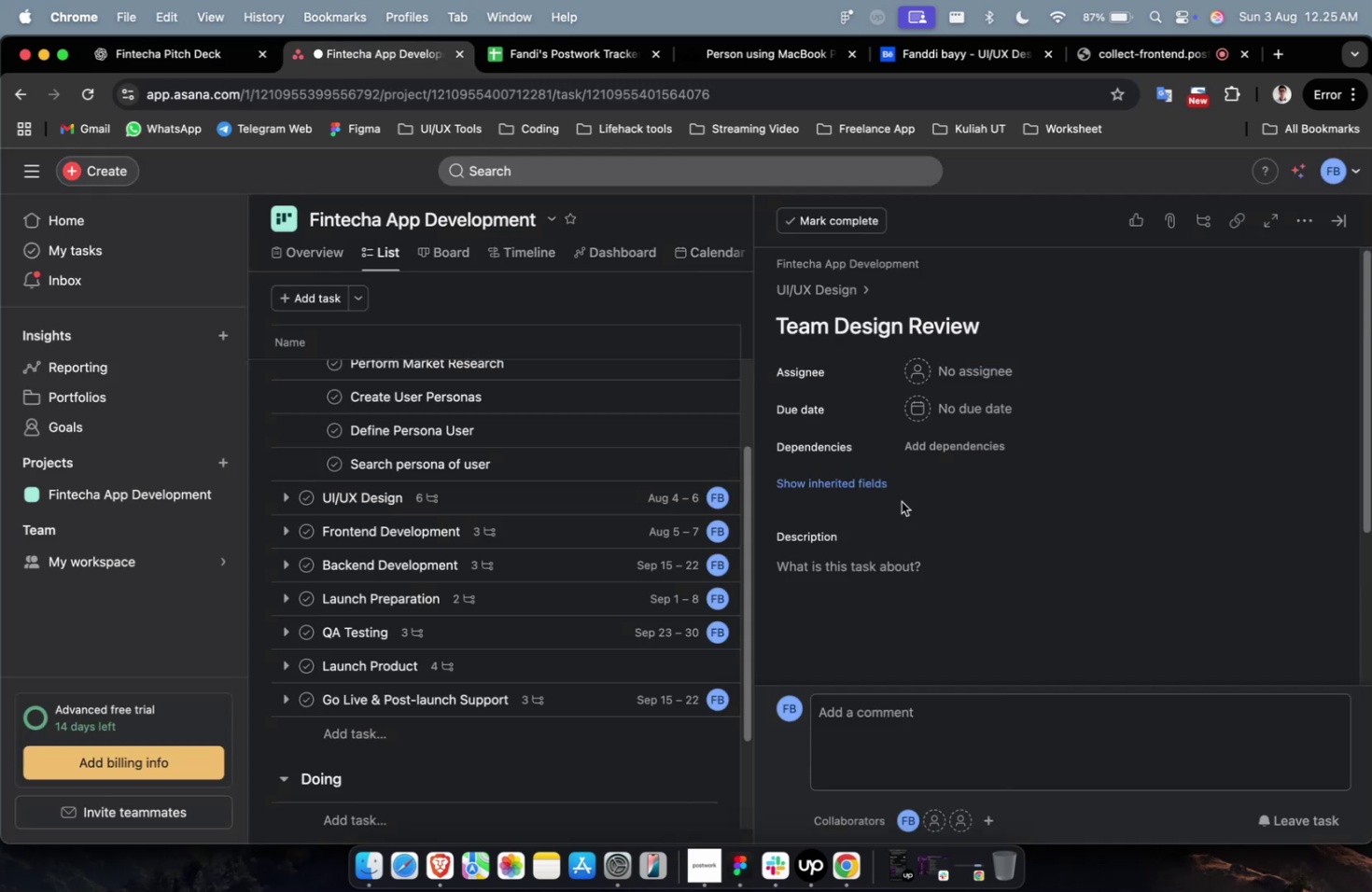 
left_click([906, 600])
 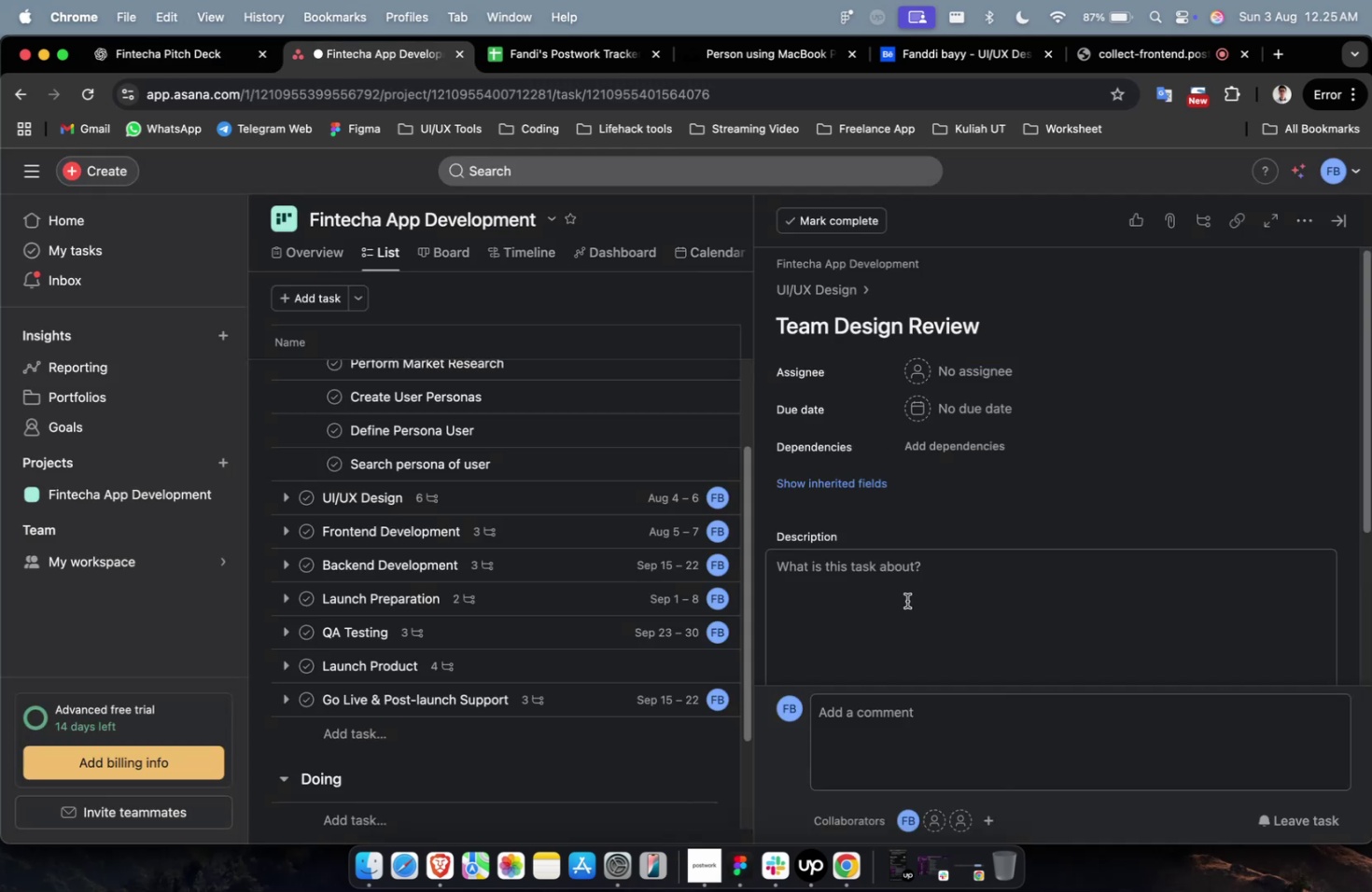 
key(Meta+V)
 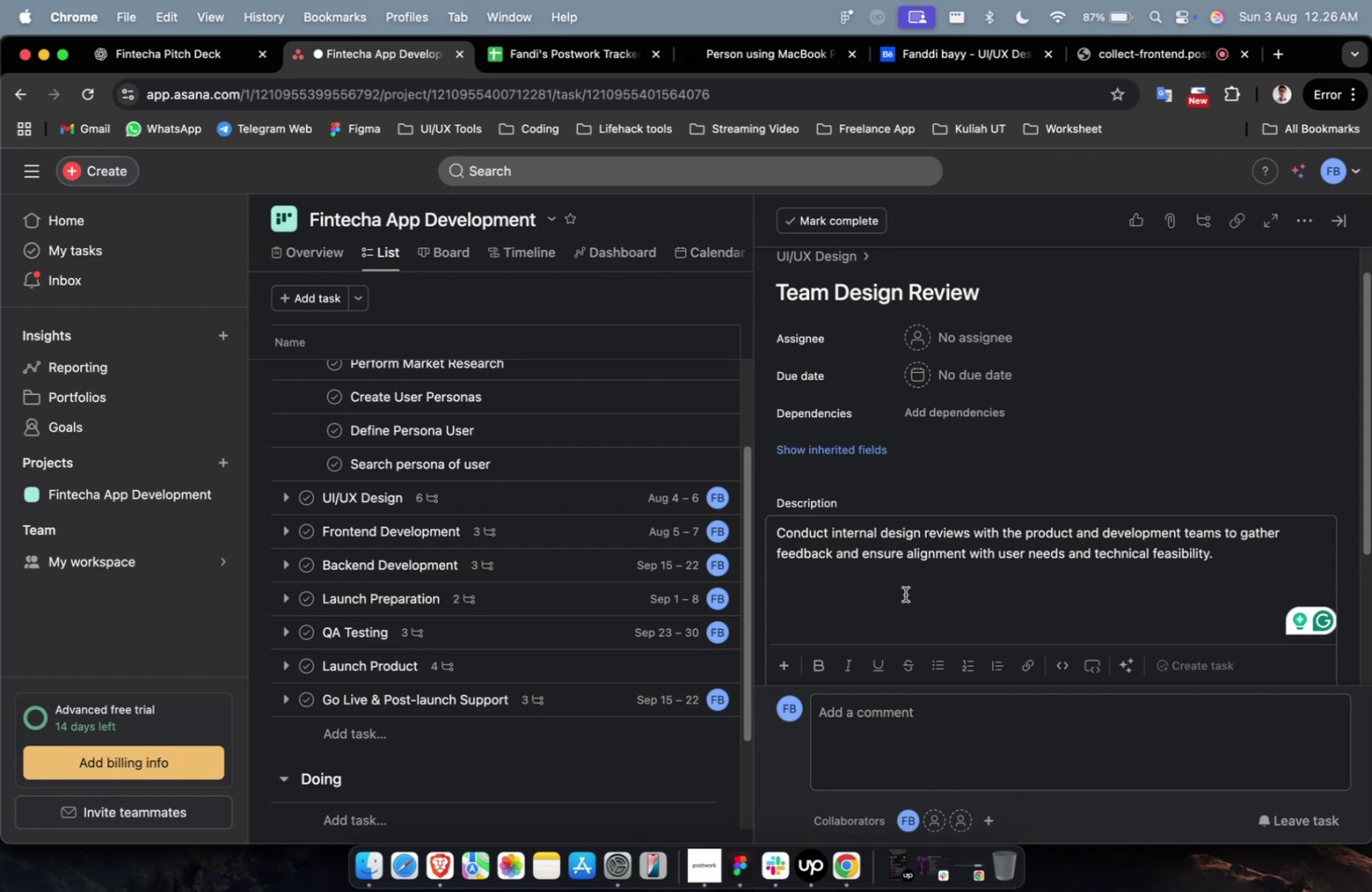 
wait(21.08)
 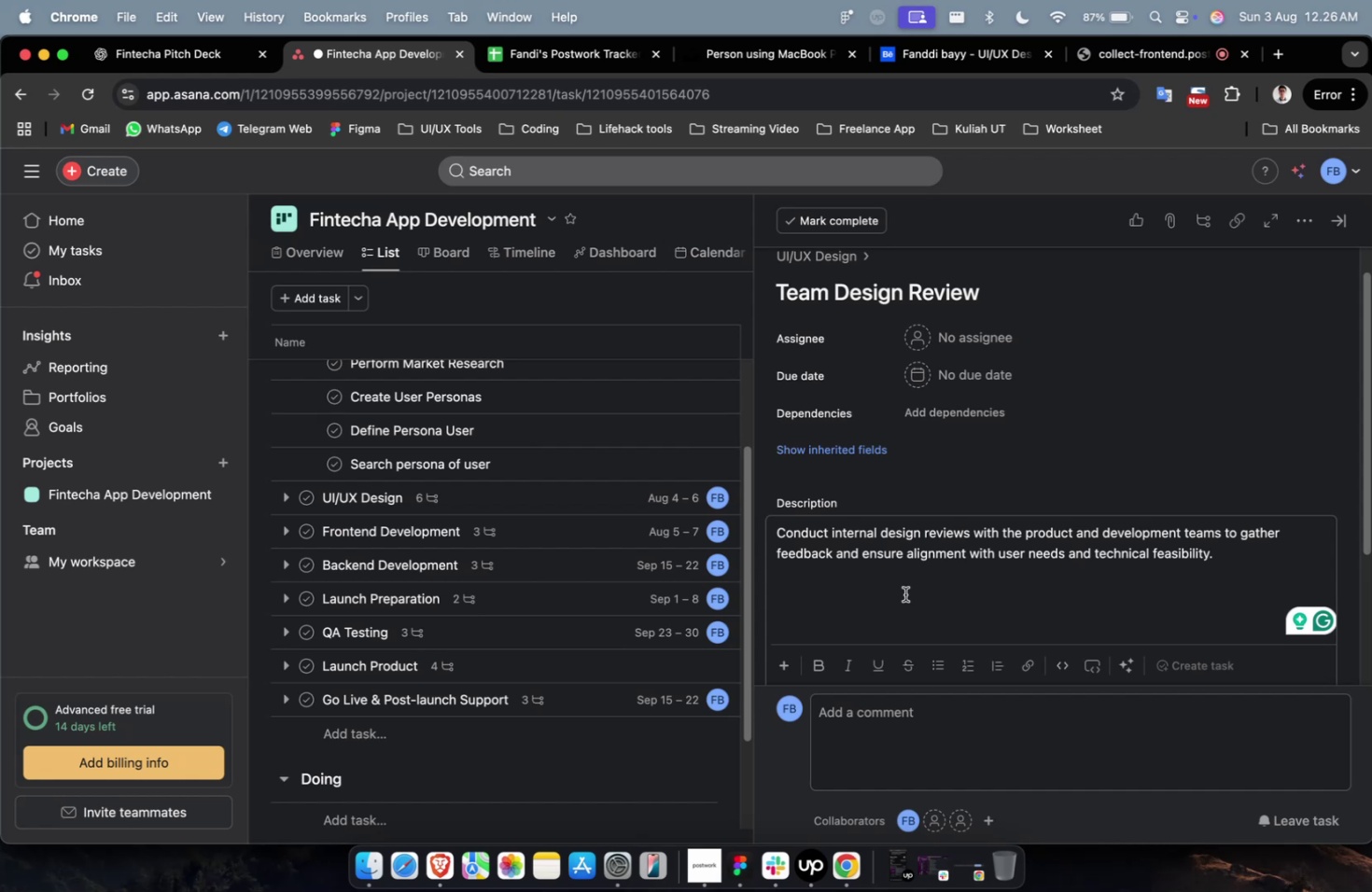 
scroll: coordinate [891, 579], scroll_direction: down, amount: 4.0
 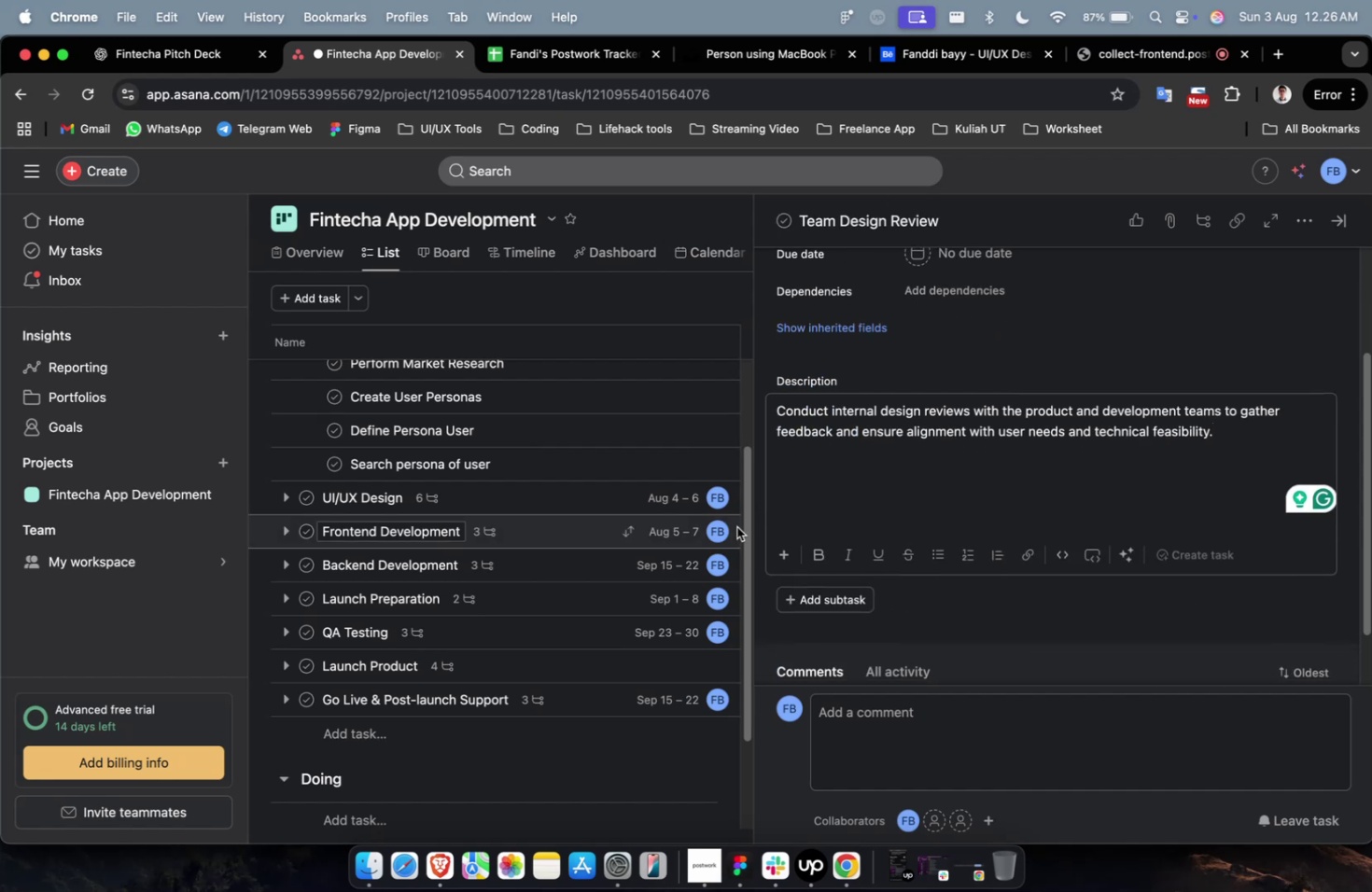 
scroll: coordinate [903, 525], scroll_direction: up, amount: 6.0
 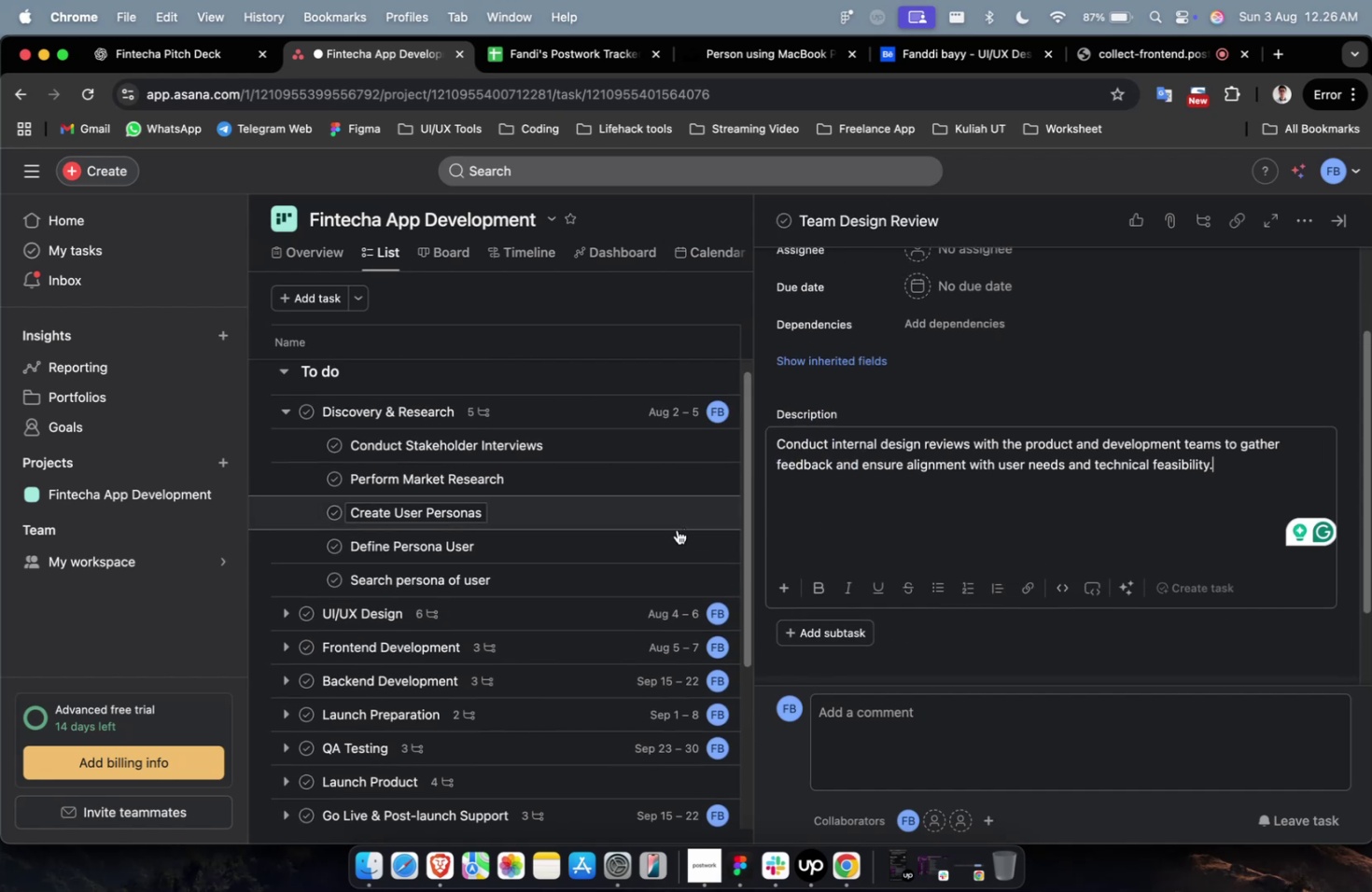 
scroll: coordinate [624, 547], scroll_direction: down, amount: 1.0
 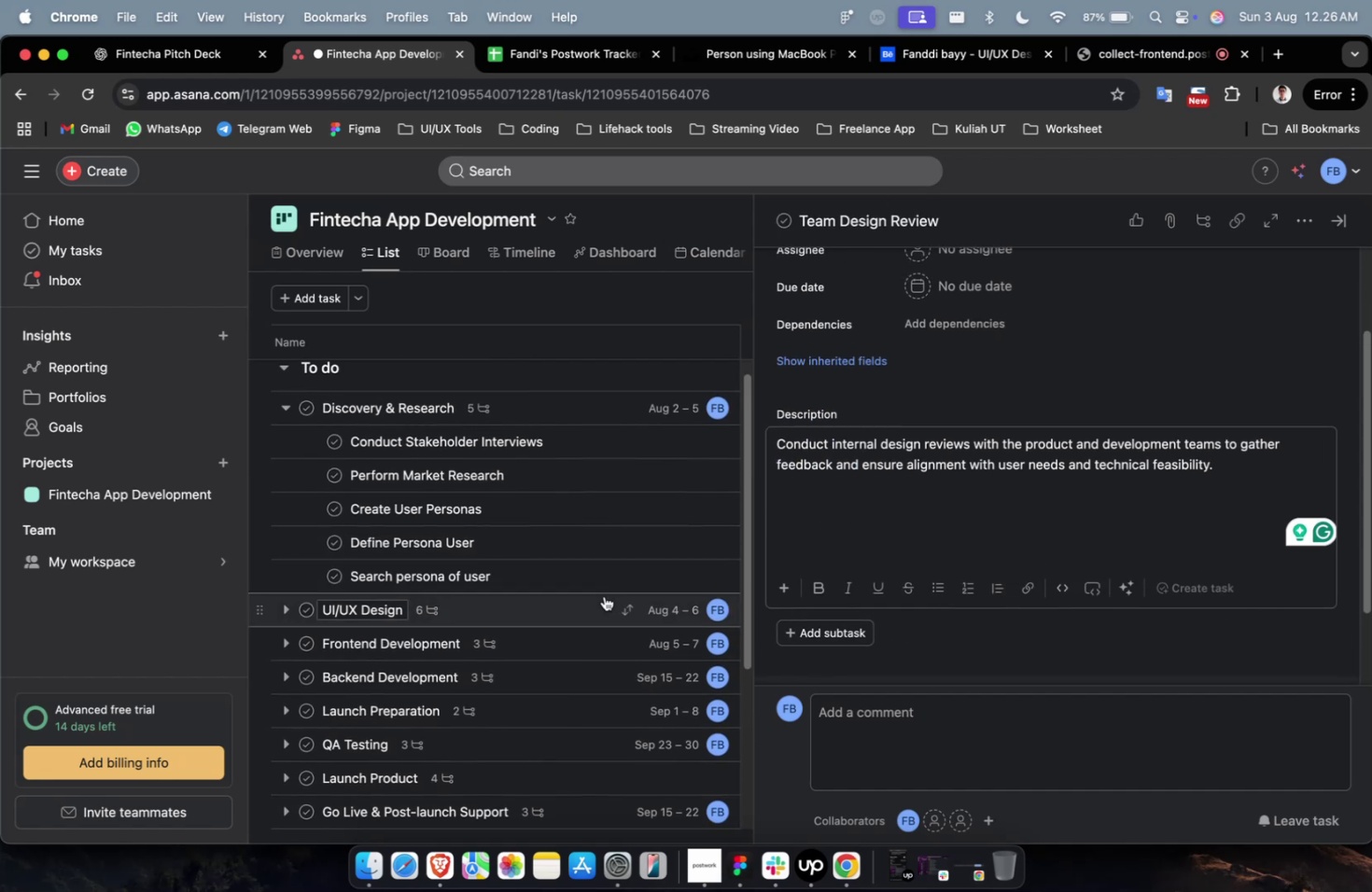 
left_click([604, 595])
 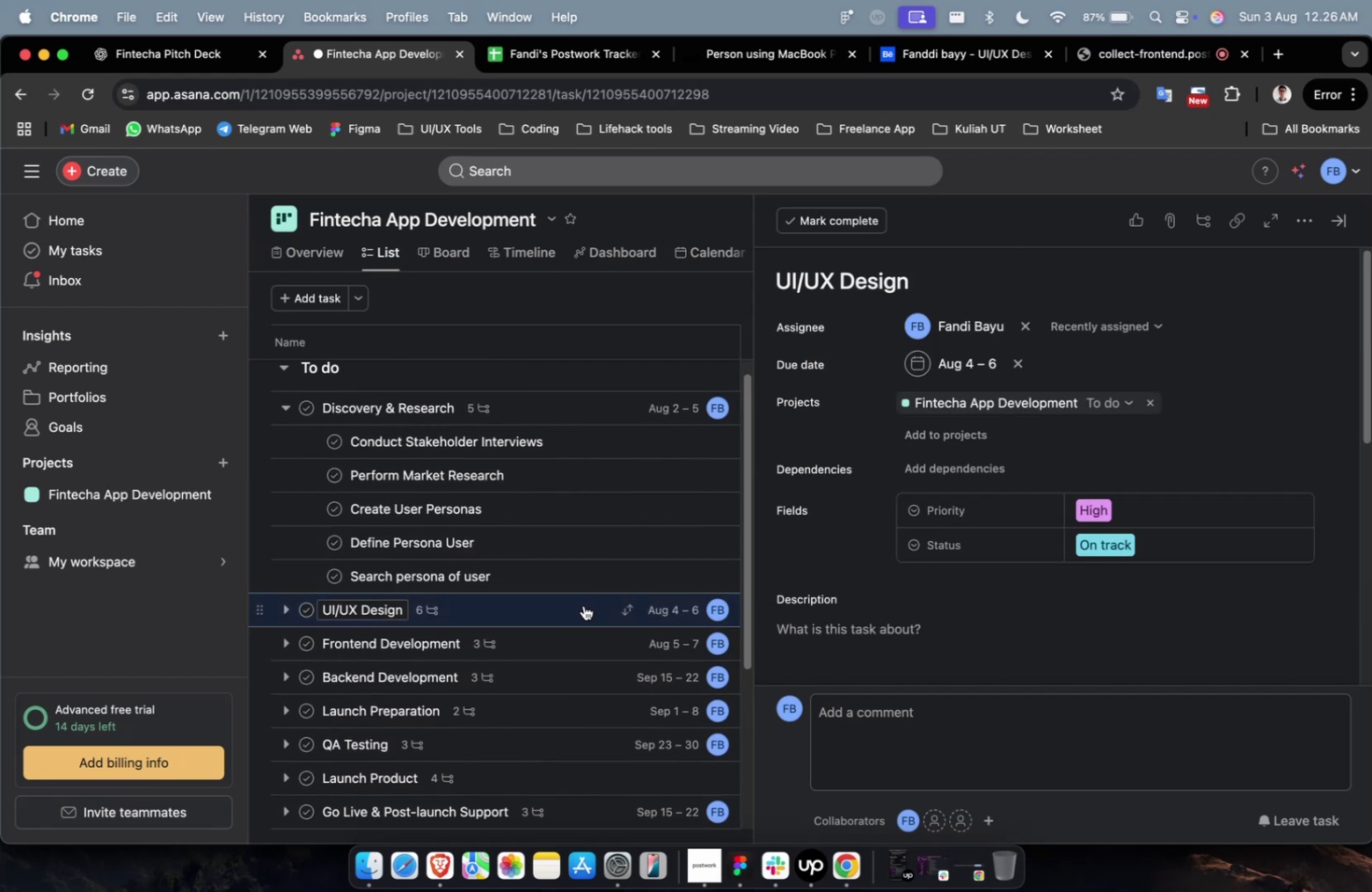 
scroll: coordinate [905, 567], scroll_direction: down, amount: 19.0
 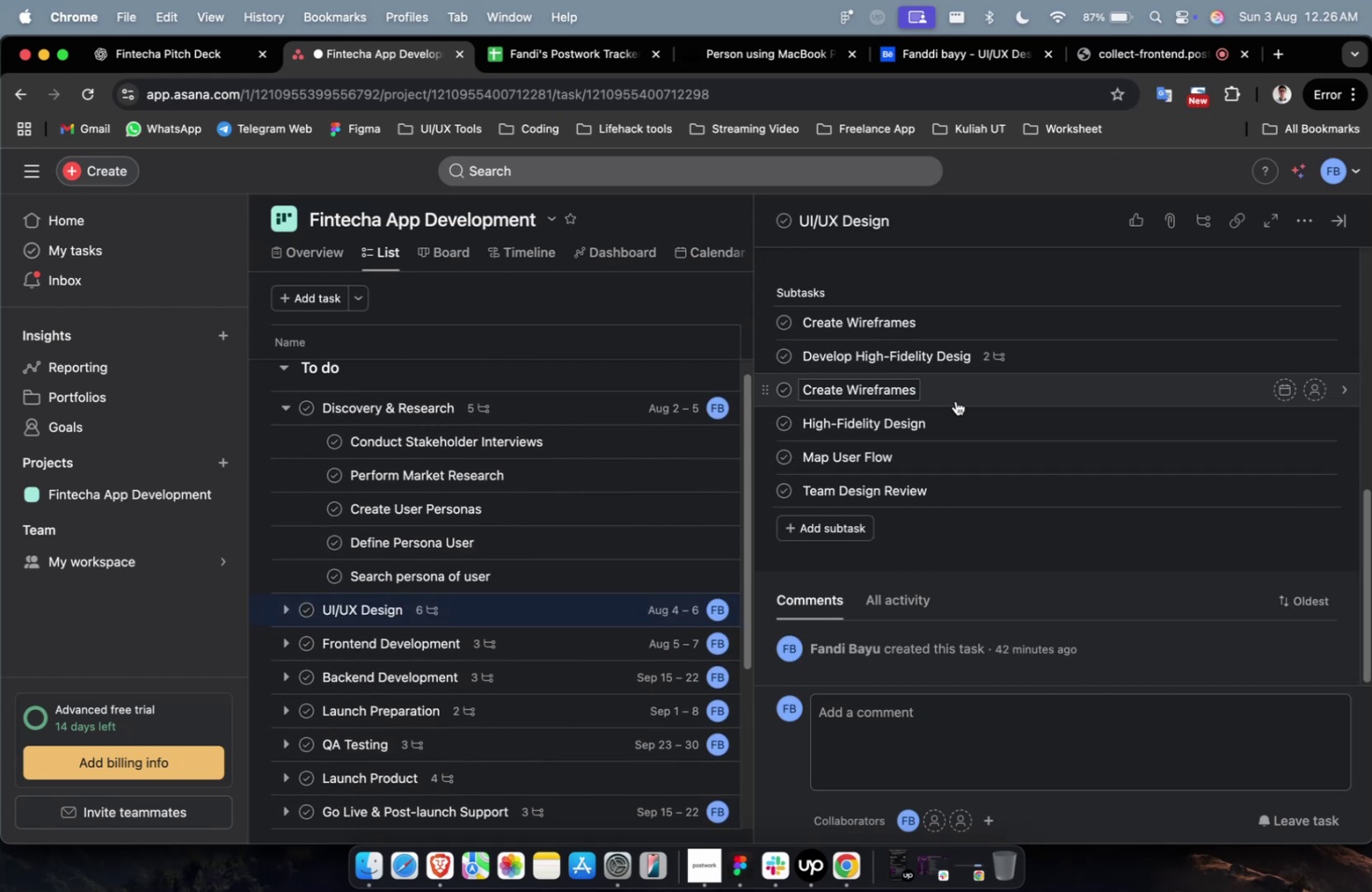 
left_click([963, 398])
 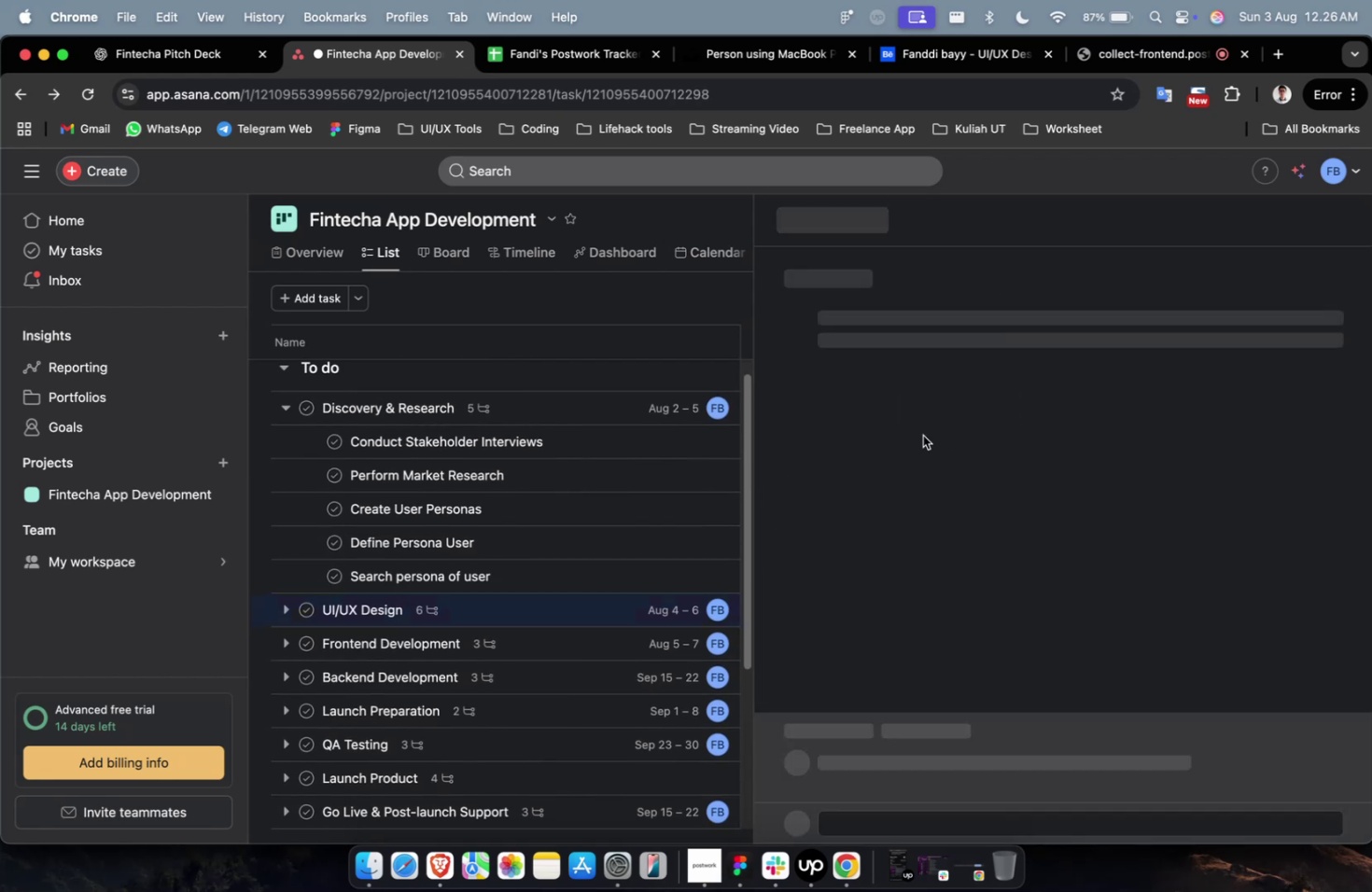 
scroll: coordinate [922, 436], scroll_direction: down, amount: 25.0
 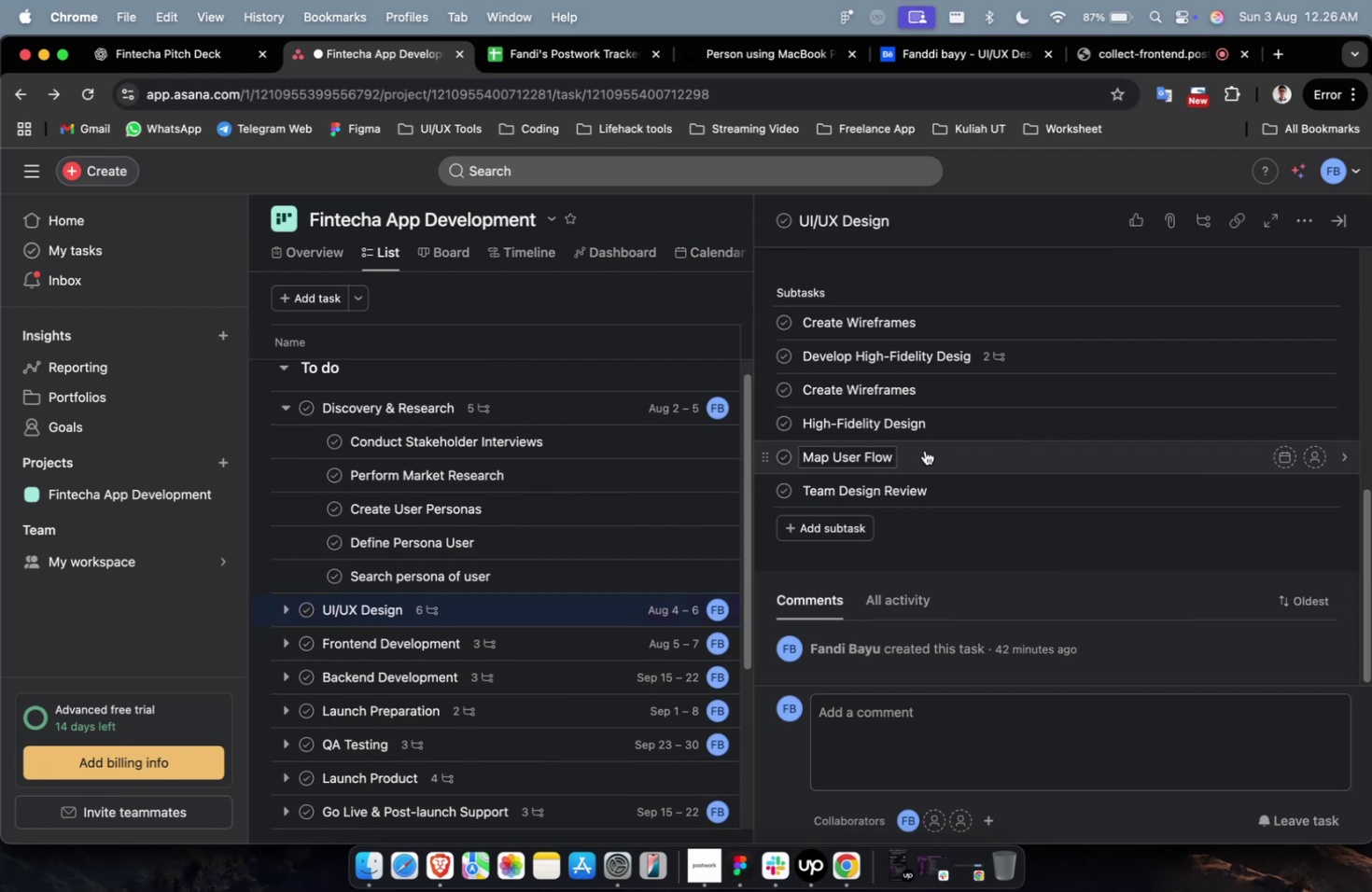 
left_click([924, 450])
 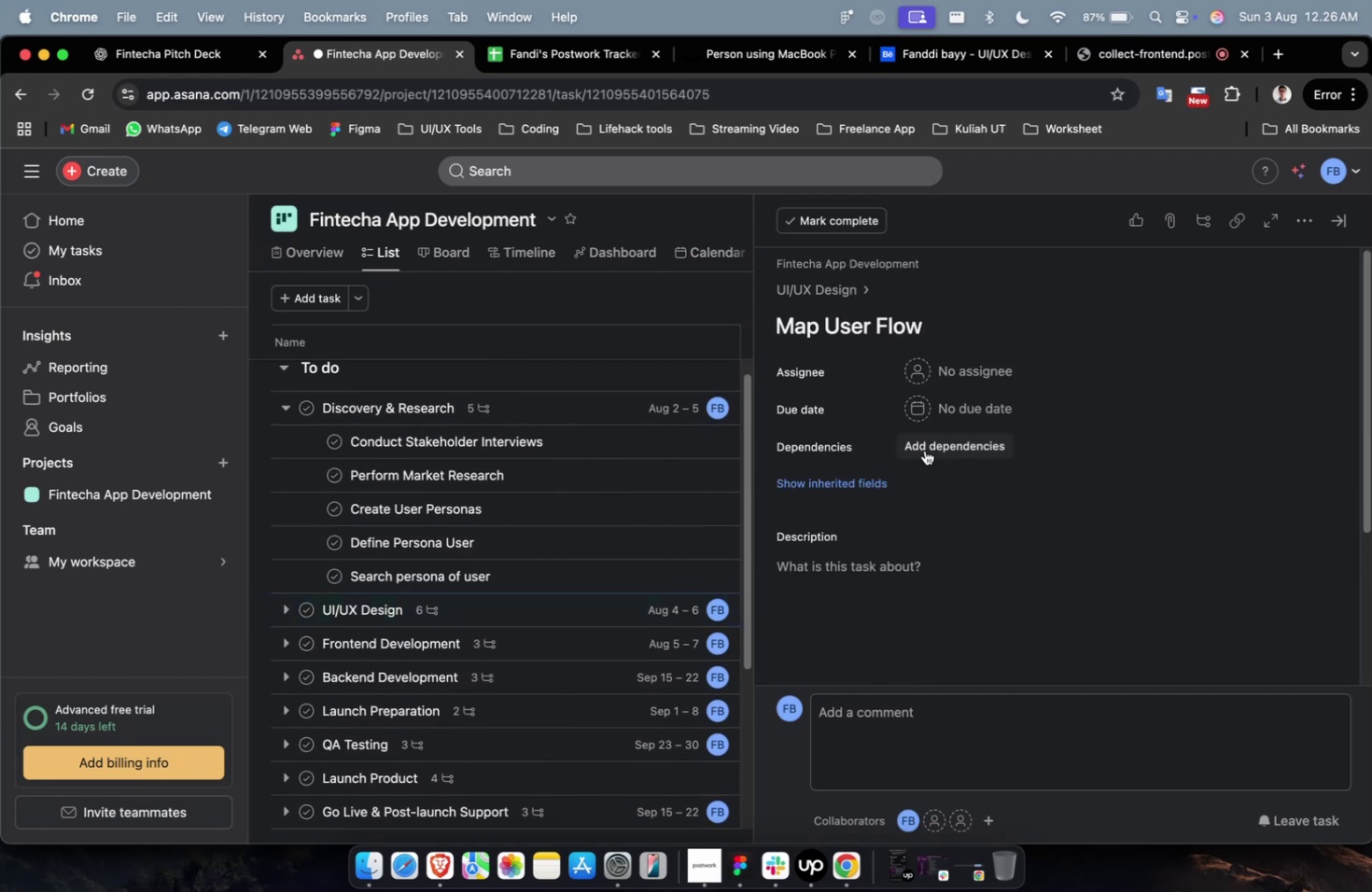 
scroll: coordinate [923, 450], scroll_direction: down, amount: 9.0
 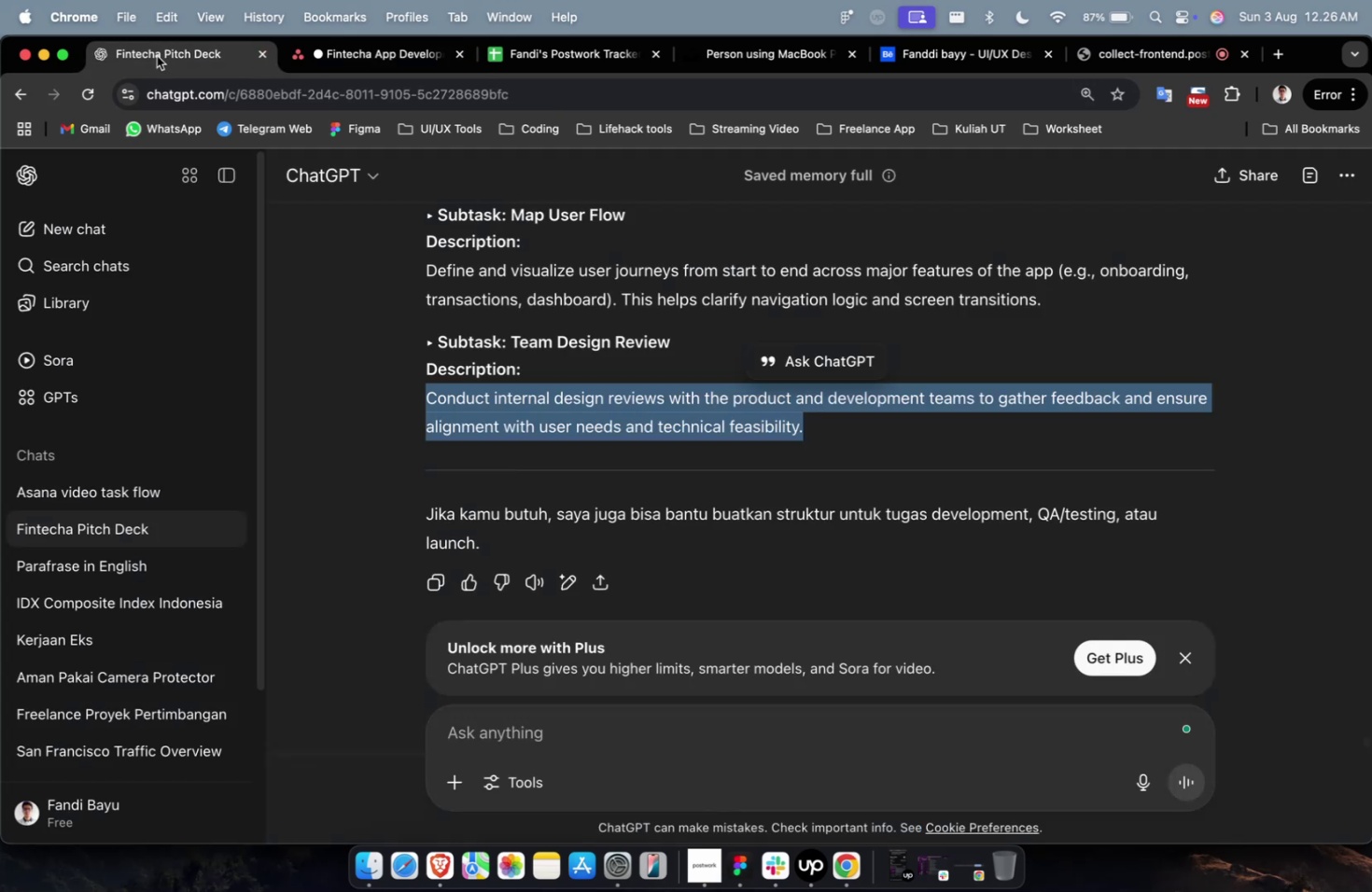 
scroll: coordinate [567, 338], scroll_direction: up, amount: 3.0
 